 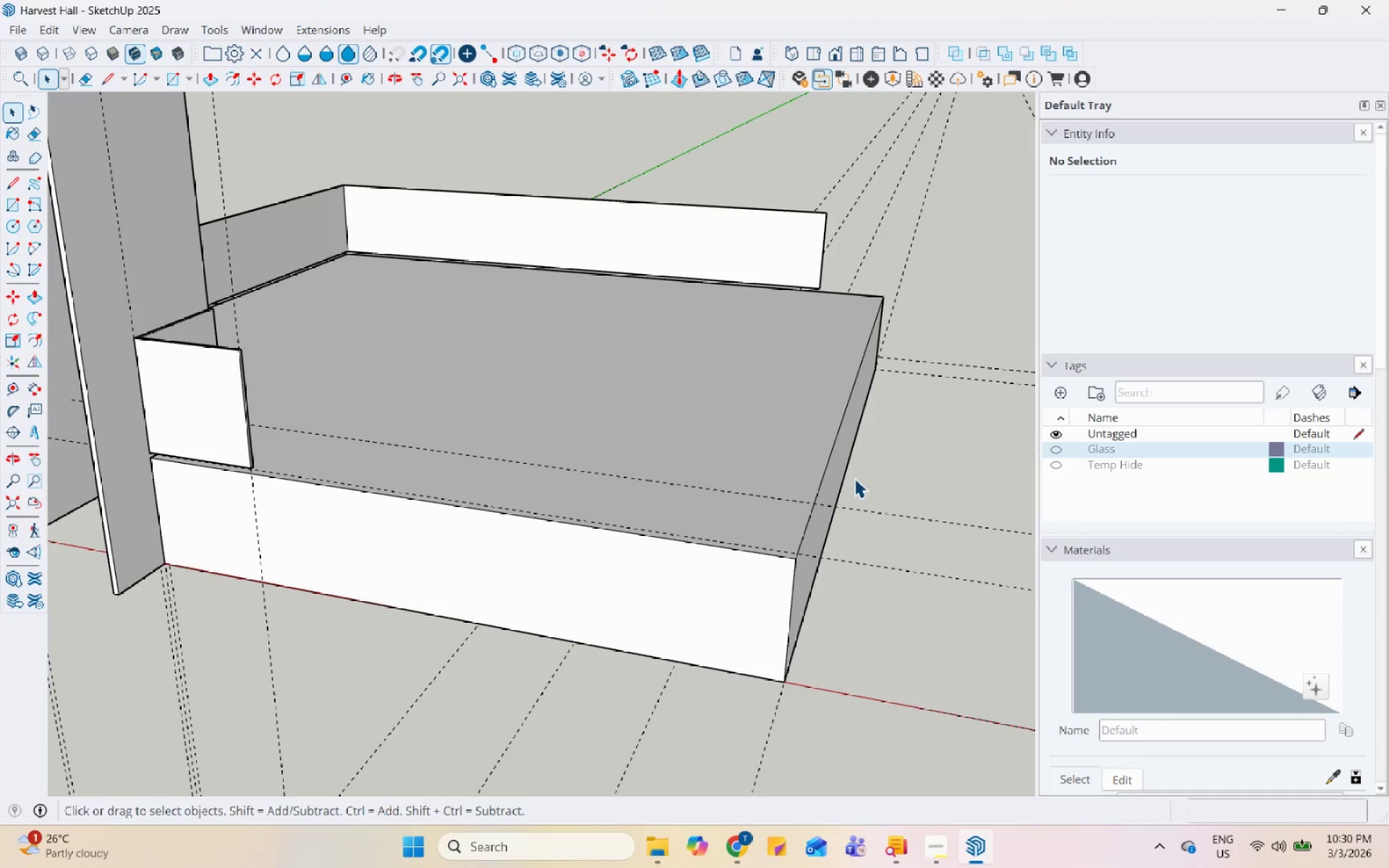 
scroll: coordinate [715, 472], scroll_direction: down, amount: 7.0
 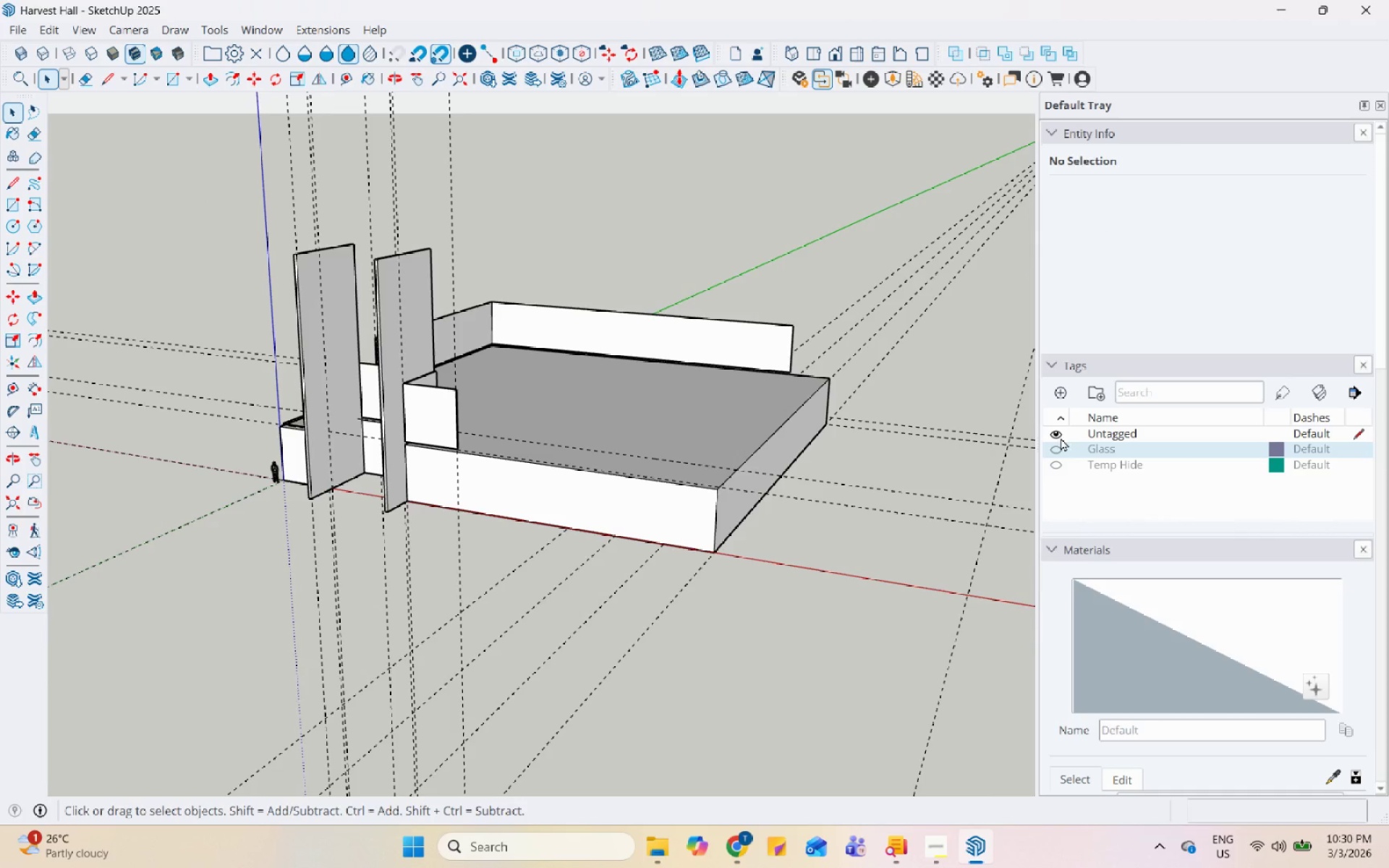 
left_click([1055, 441])
 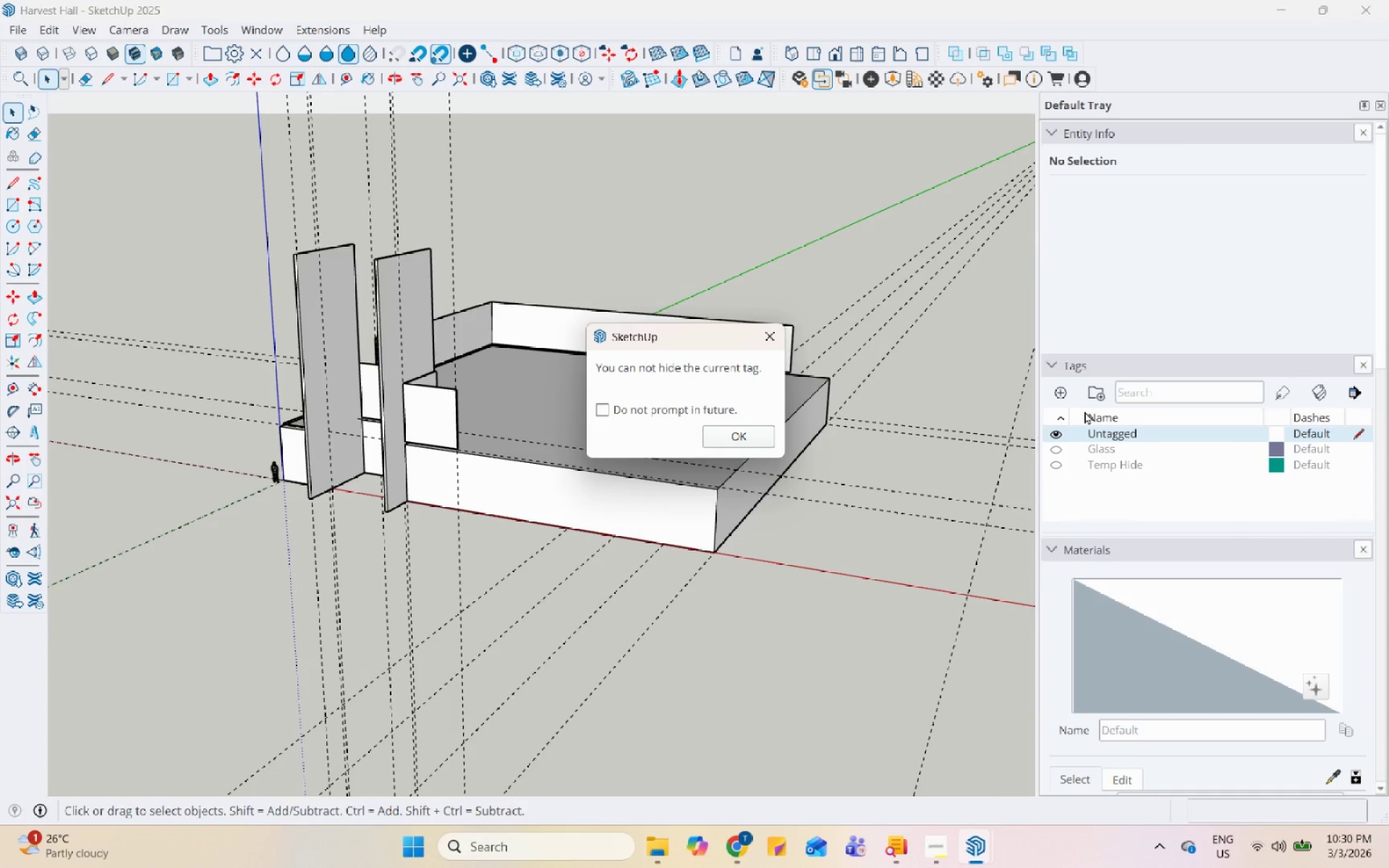 
left_click([767, 338])
 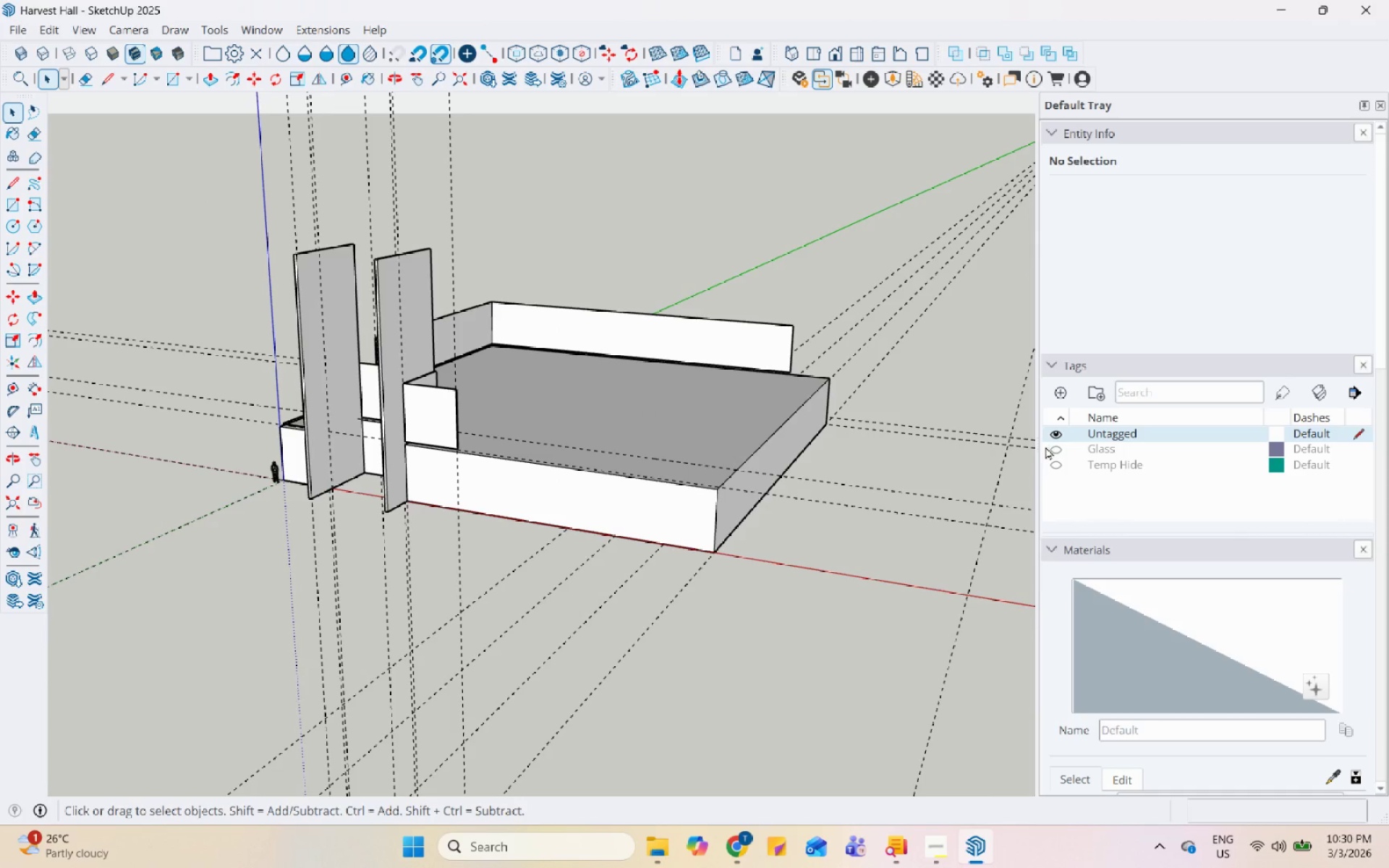 
left_click([1055, 451])
 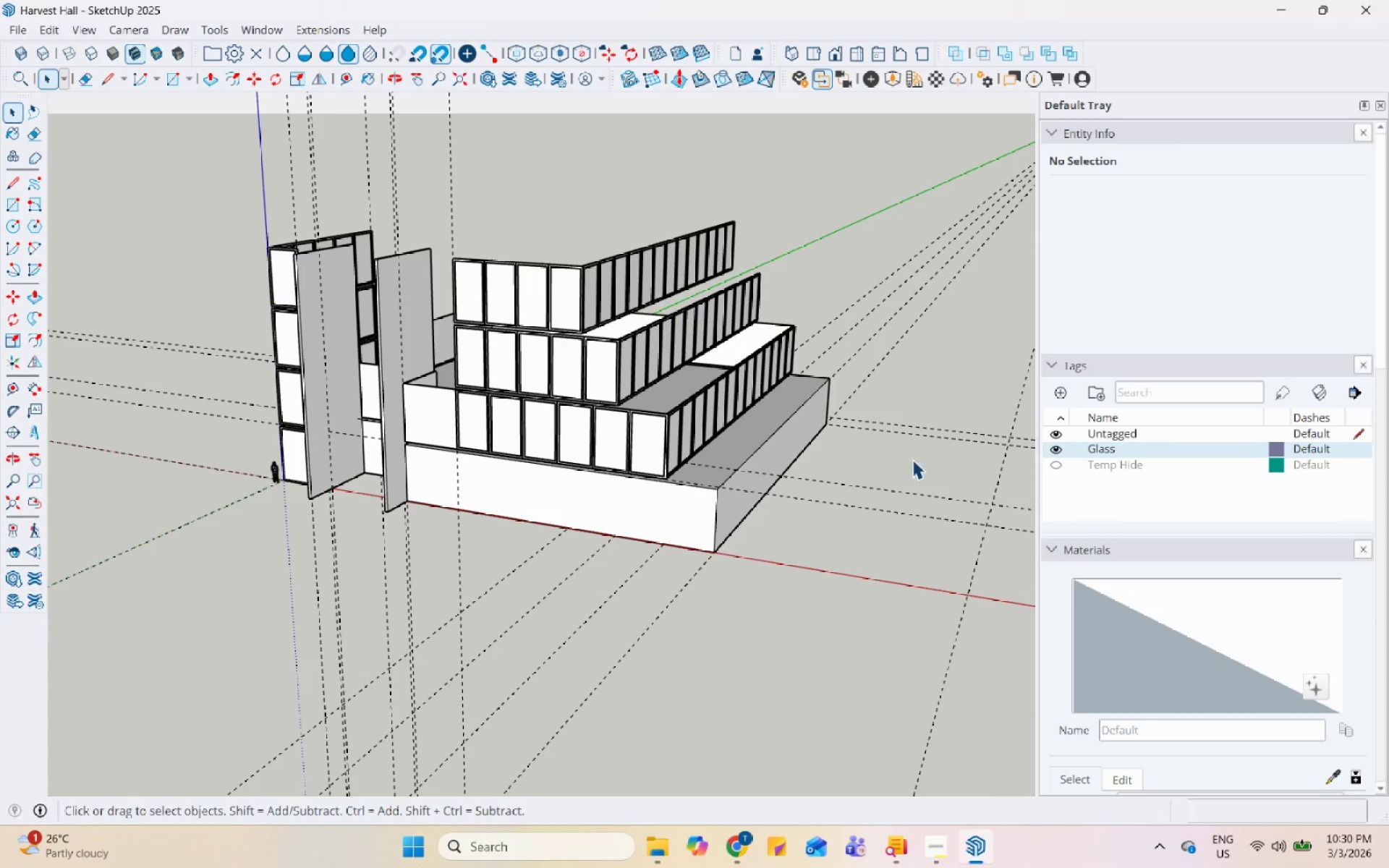 
scroll: coordinate [823, 447], scroll_direction: up, amount: 18.0
 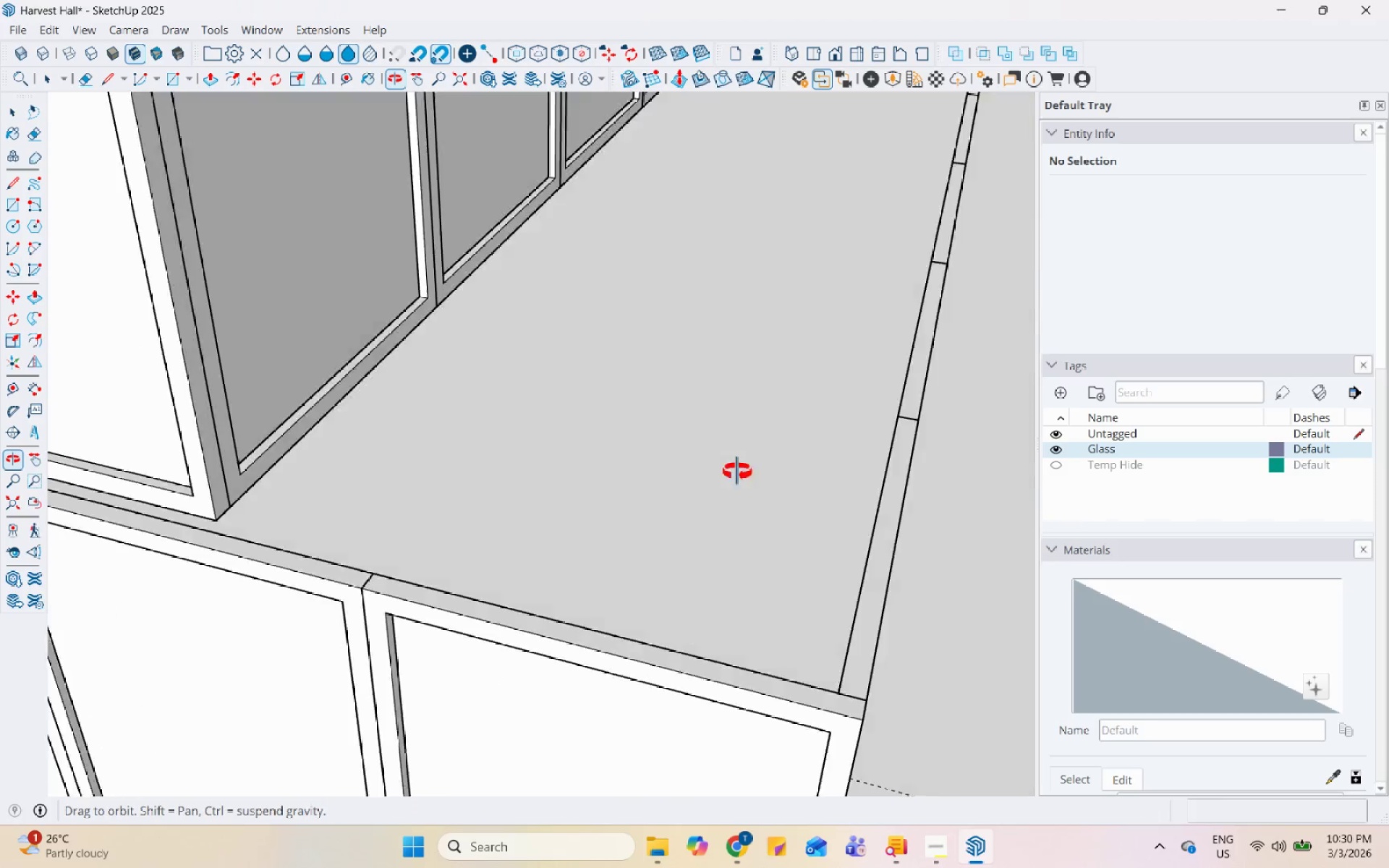 
scroll: coordinate [698, 472], scroll_direction: down, amount: 11.0
 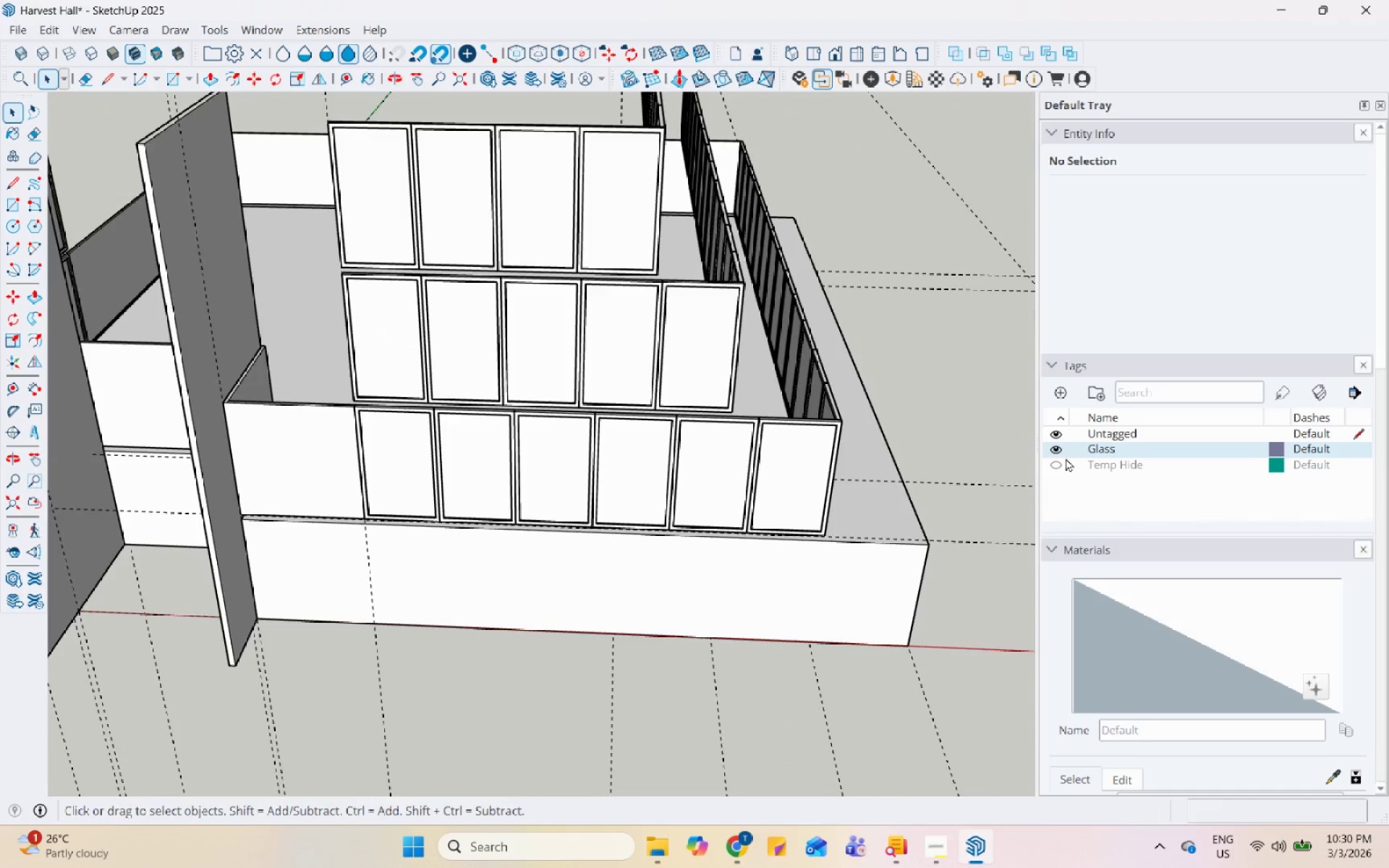 
left_click([1058, 448])
 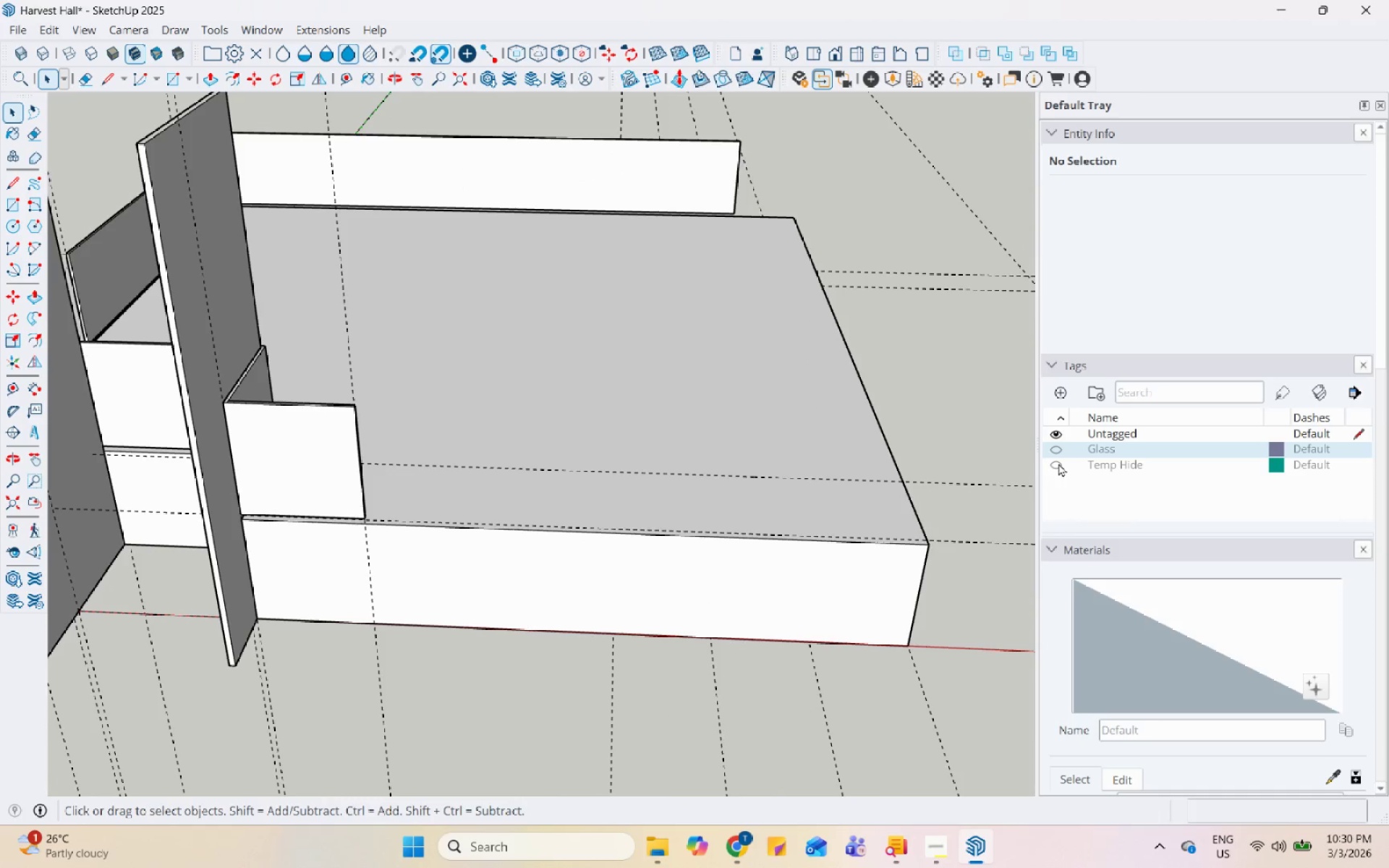 
left_click([1058, 463])
 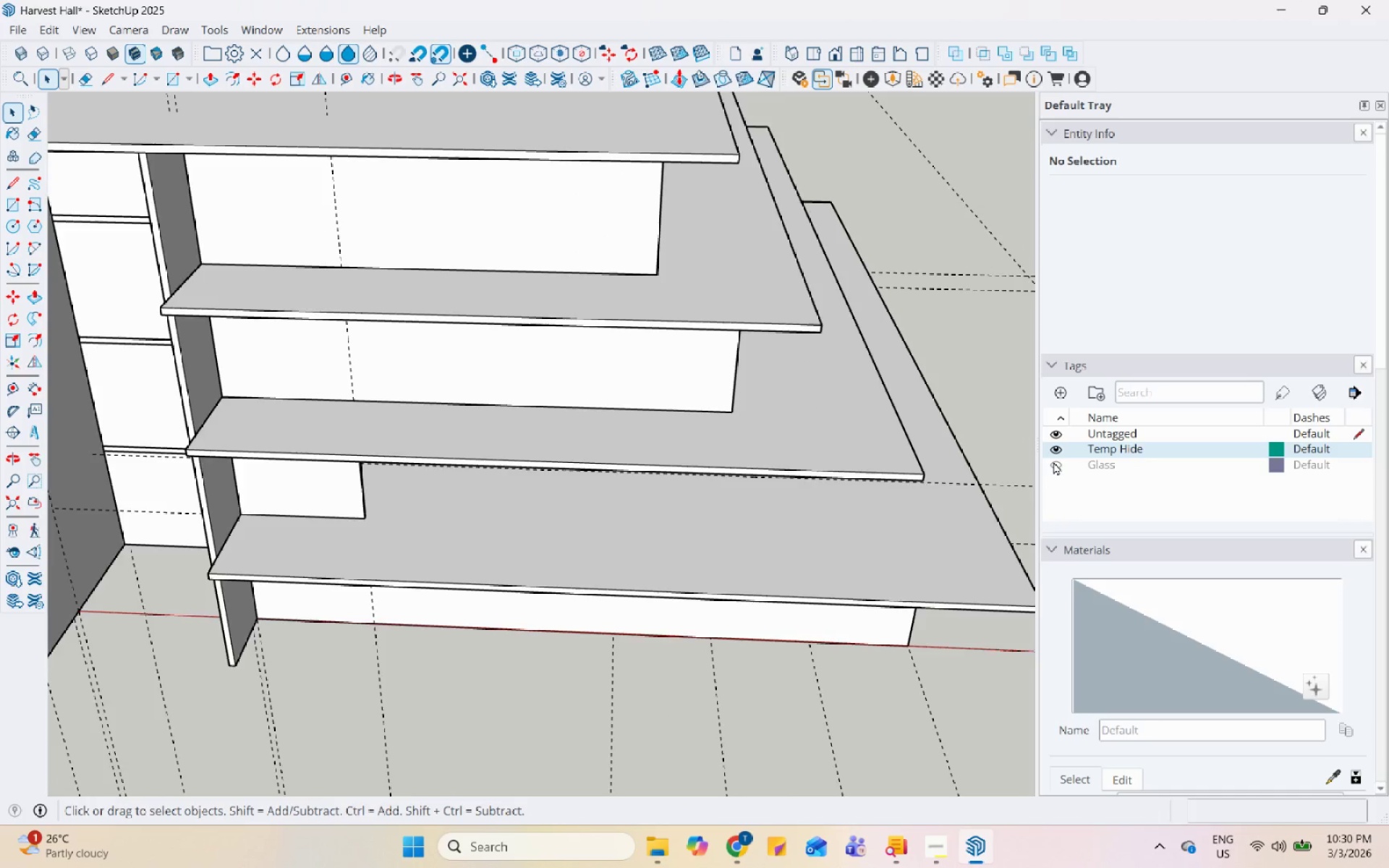 
scroll: coordinate [968, 477], scroll_direction: down, amount: 6.0
 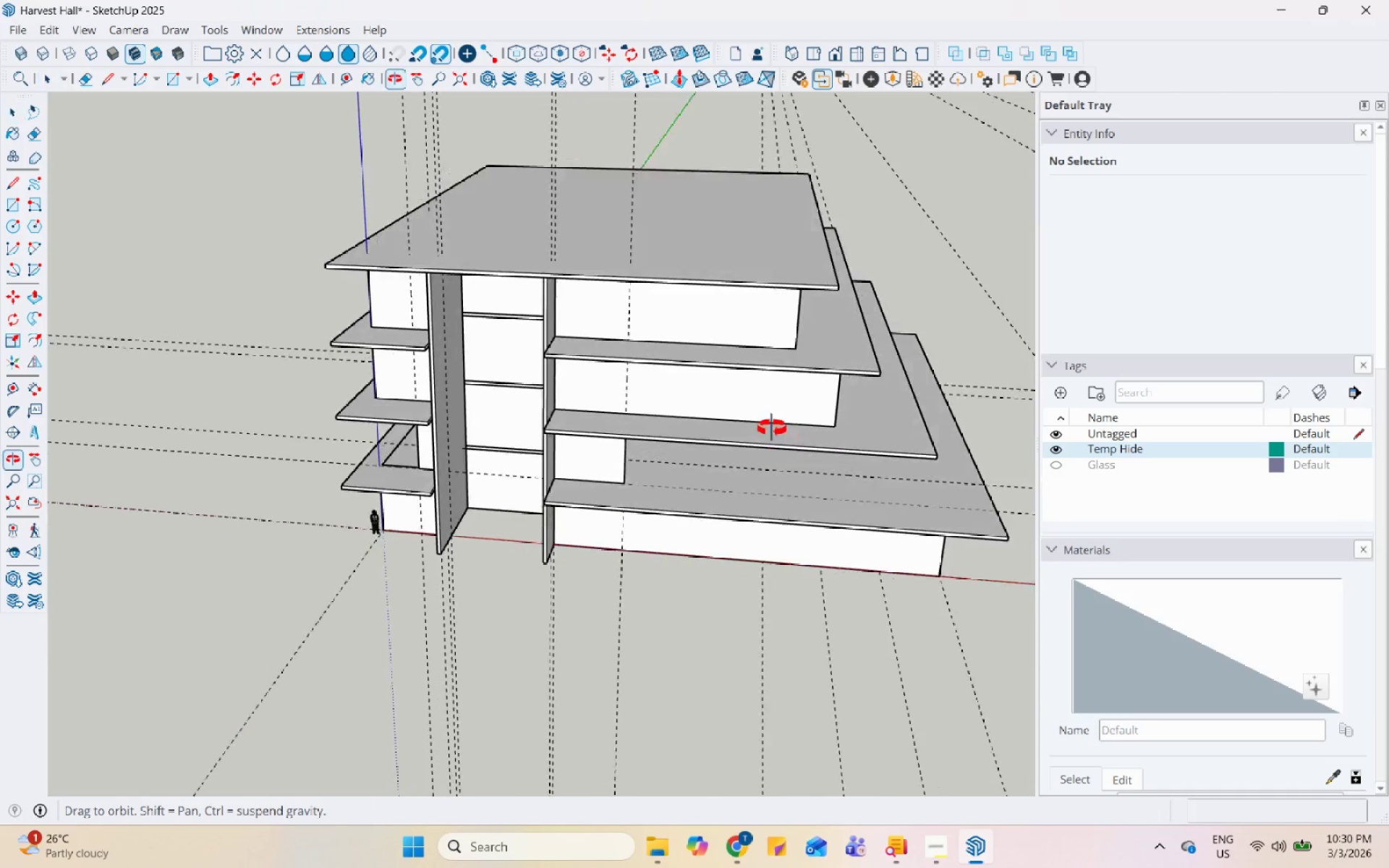 
scroll: coordinate [710, 400], scroll_direction: up, amount: 6.0
 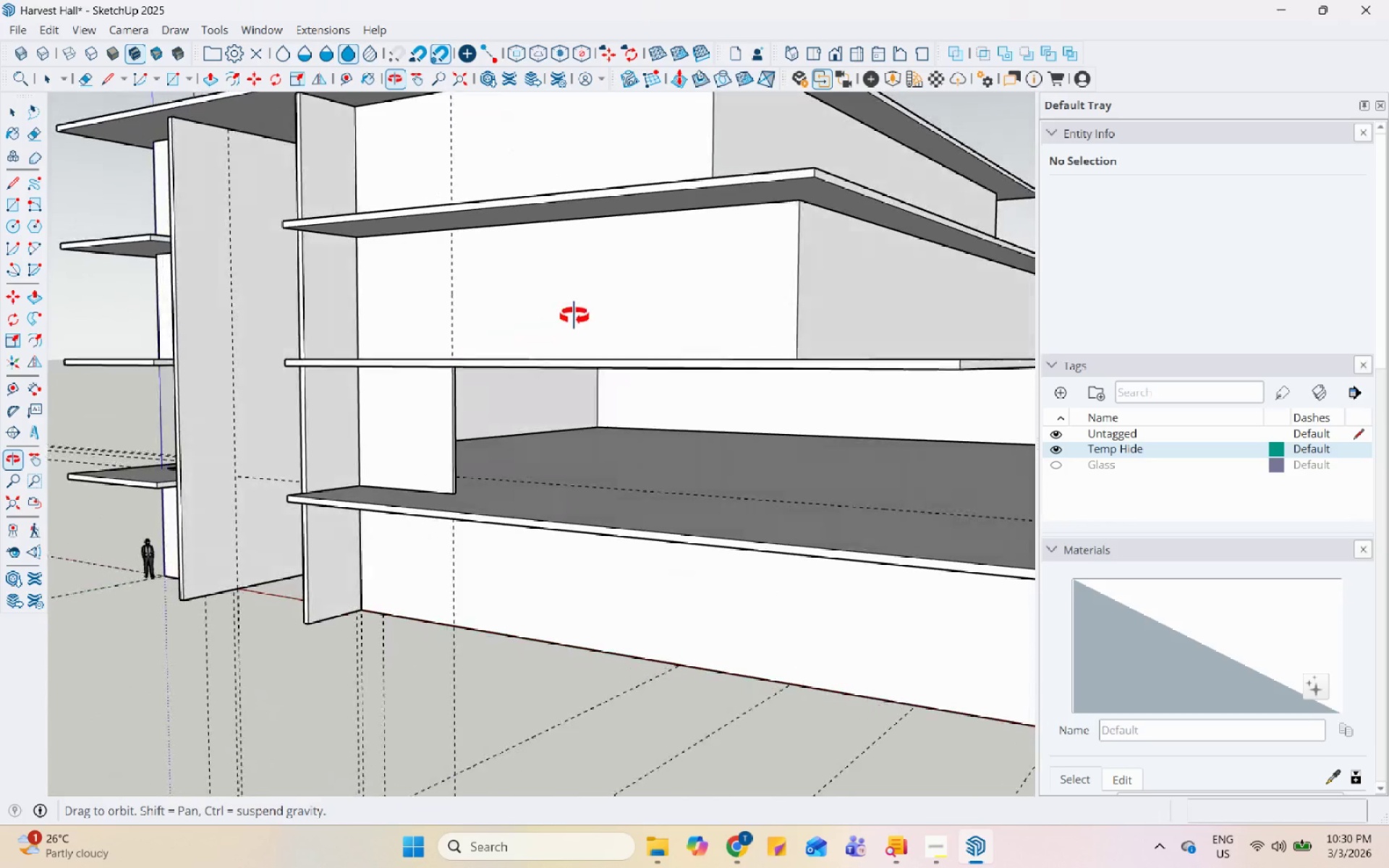 
left_click([770, 370])
 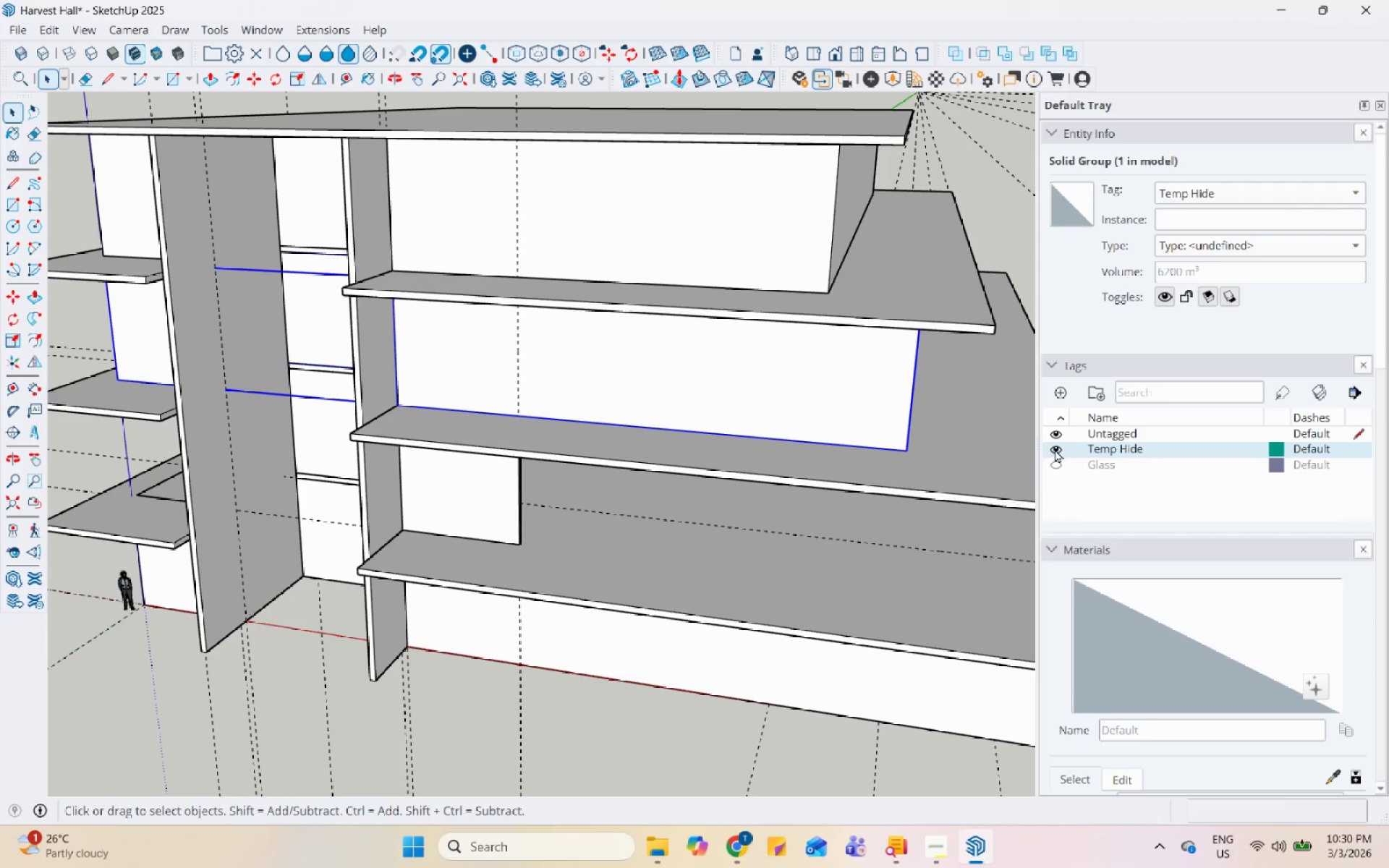 
left_click([1055, 449])
 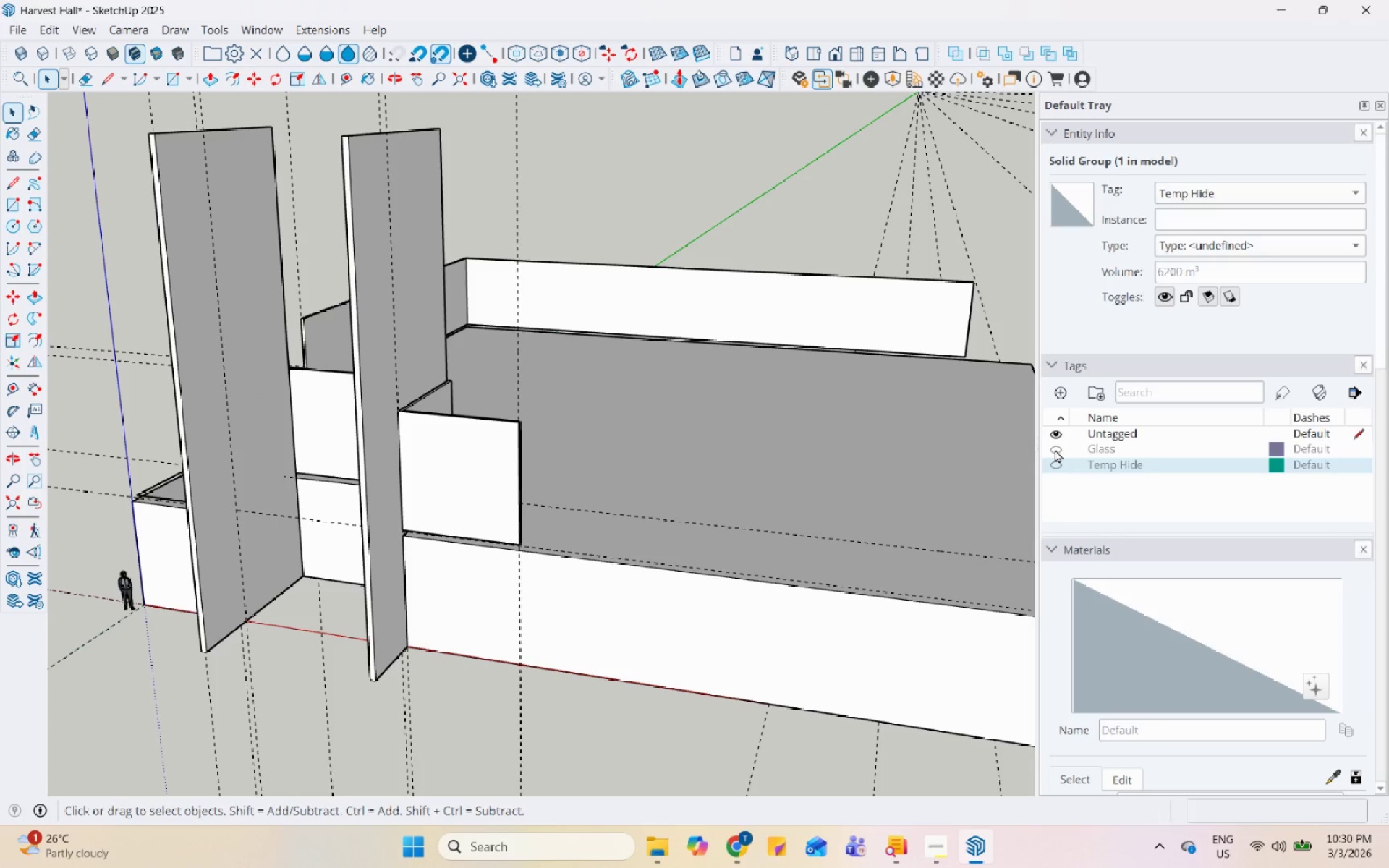 
left_click([1055, 449])
 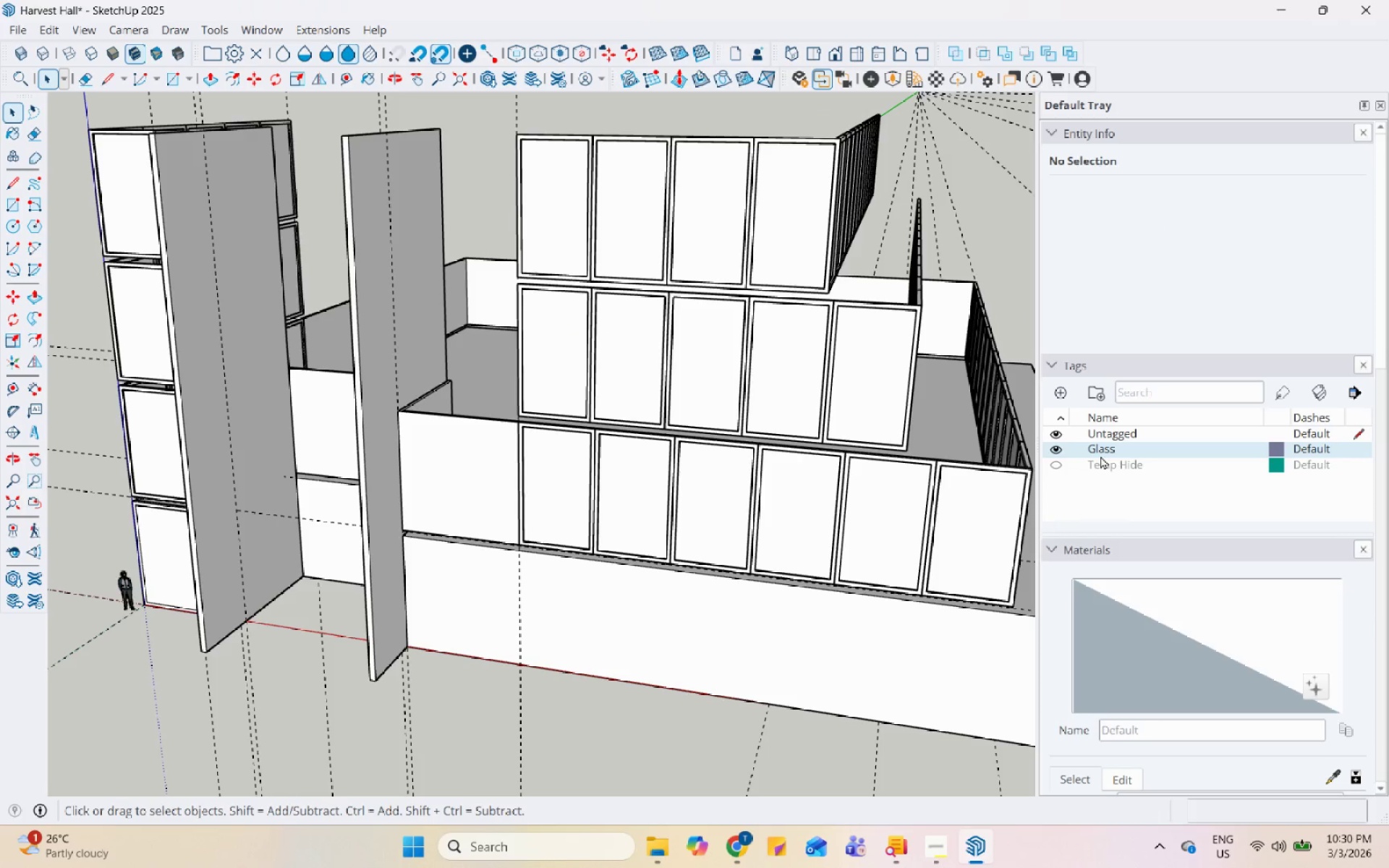 
left_click([1053, 465])
 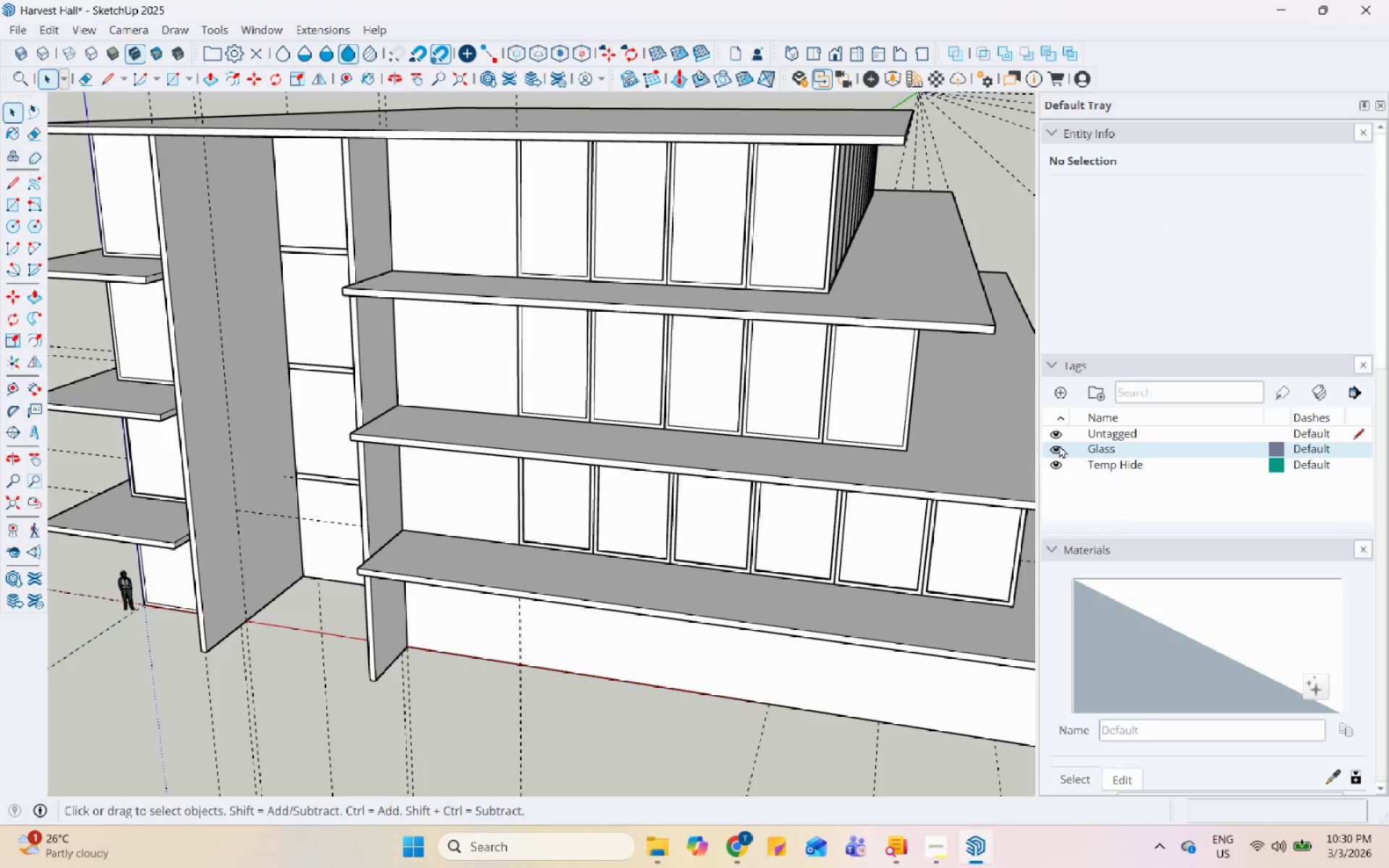 
double_click([569, 391])
 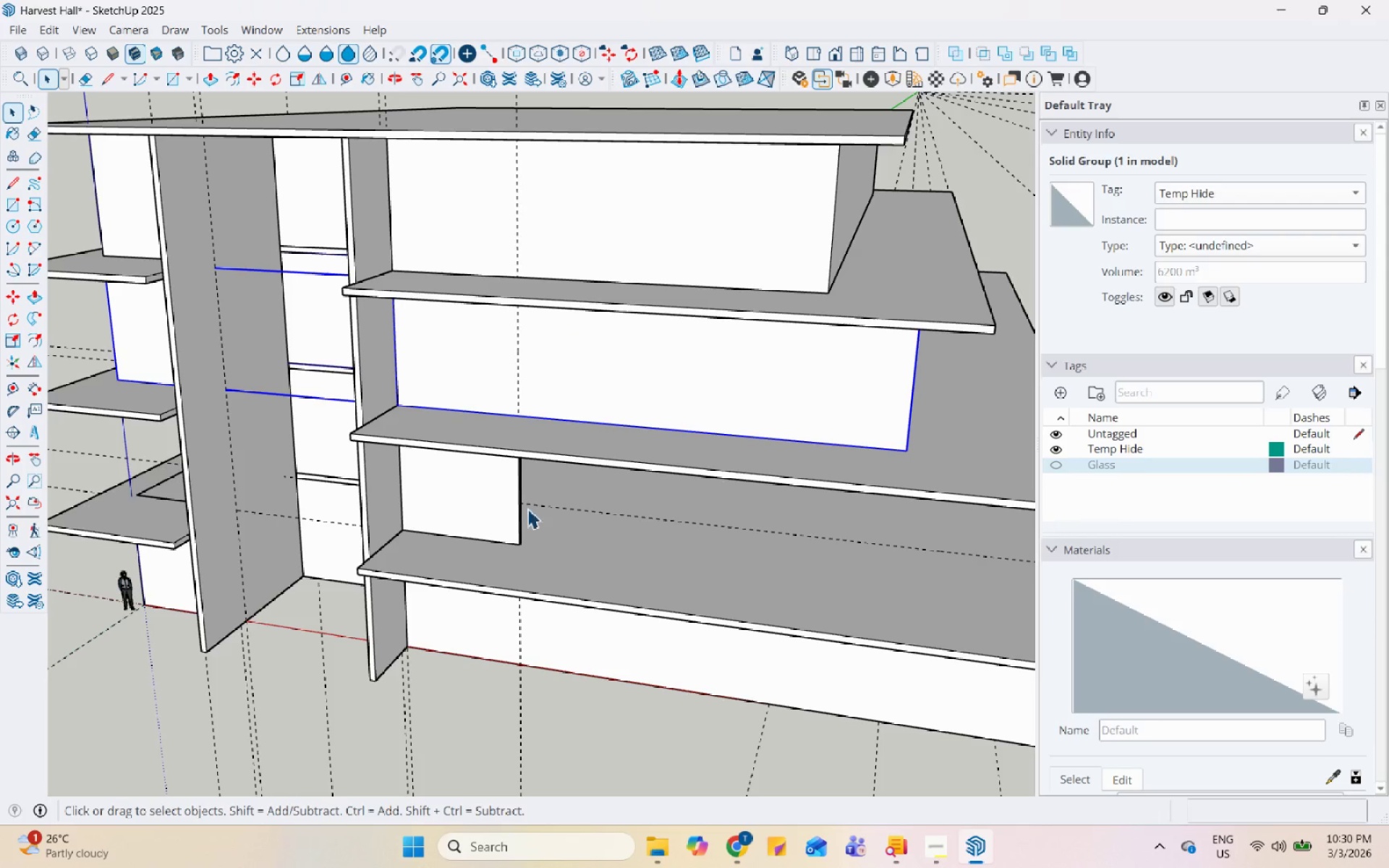 
right_click([597, 353])
 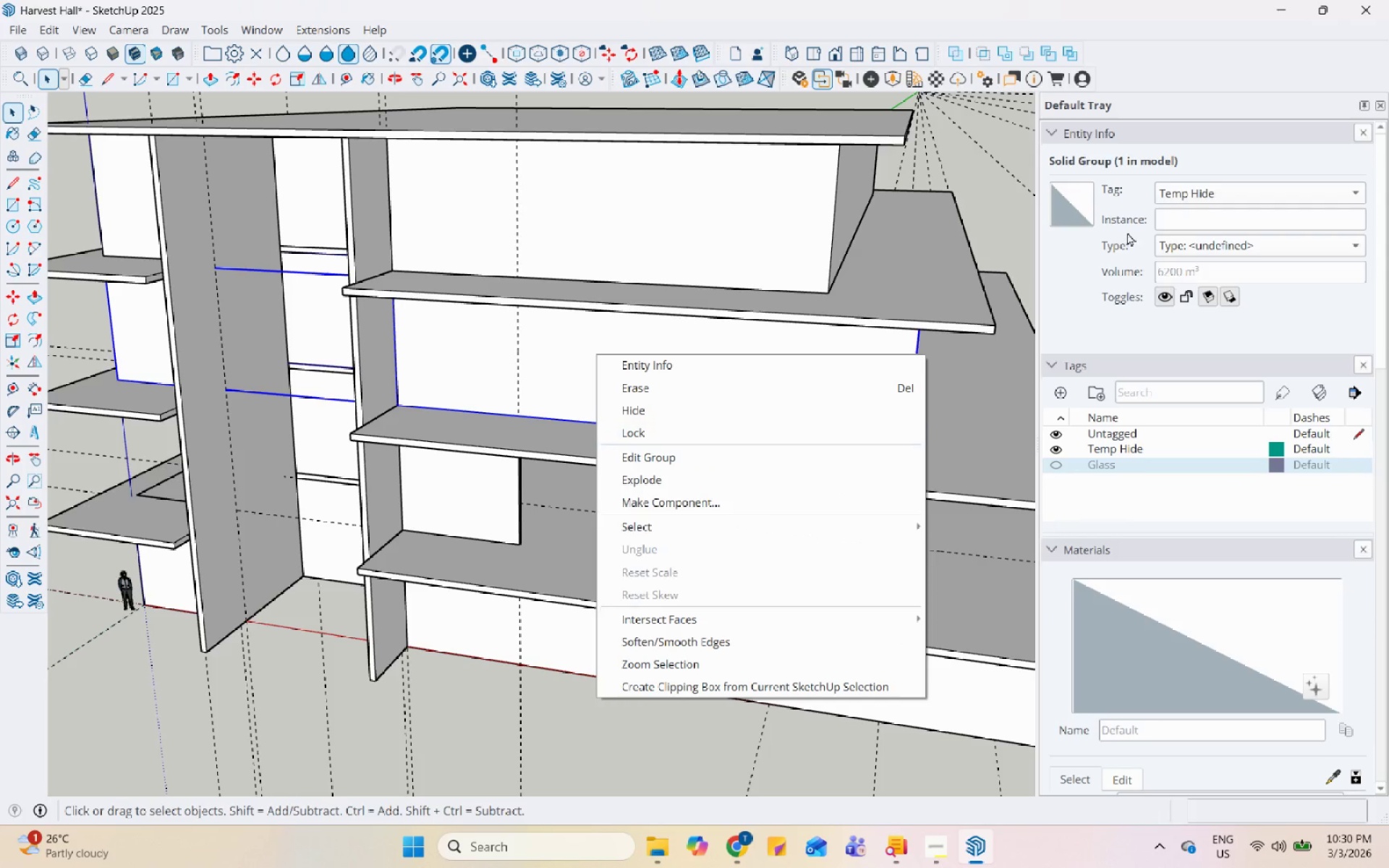 
left_click([1179, 196])
 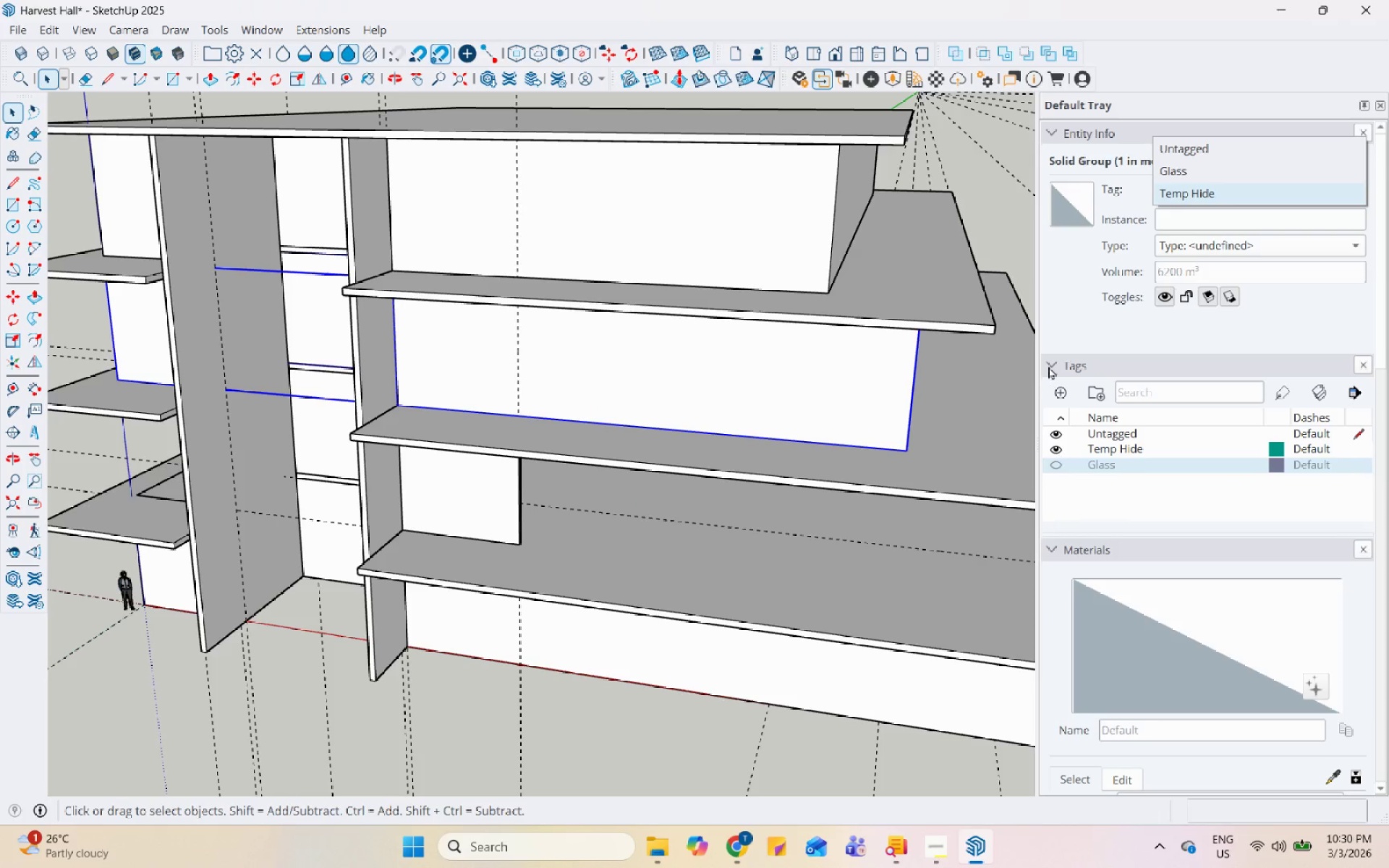 
left_click([1055, 387])
 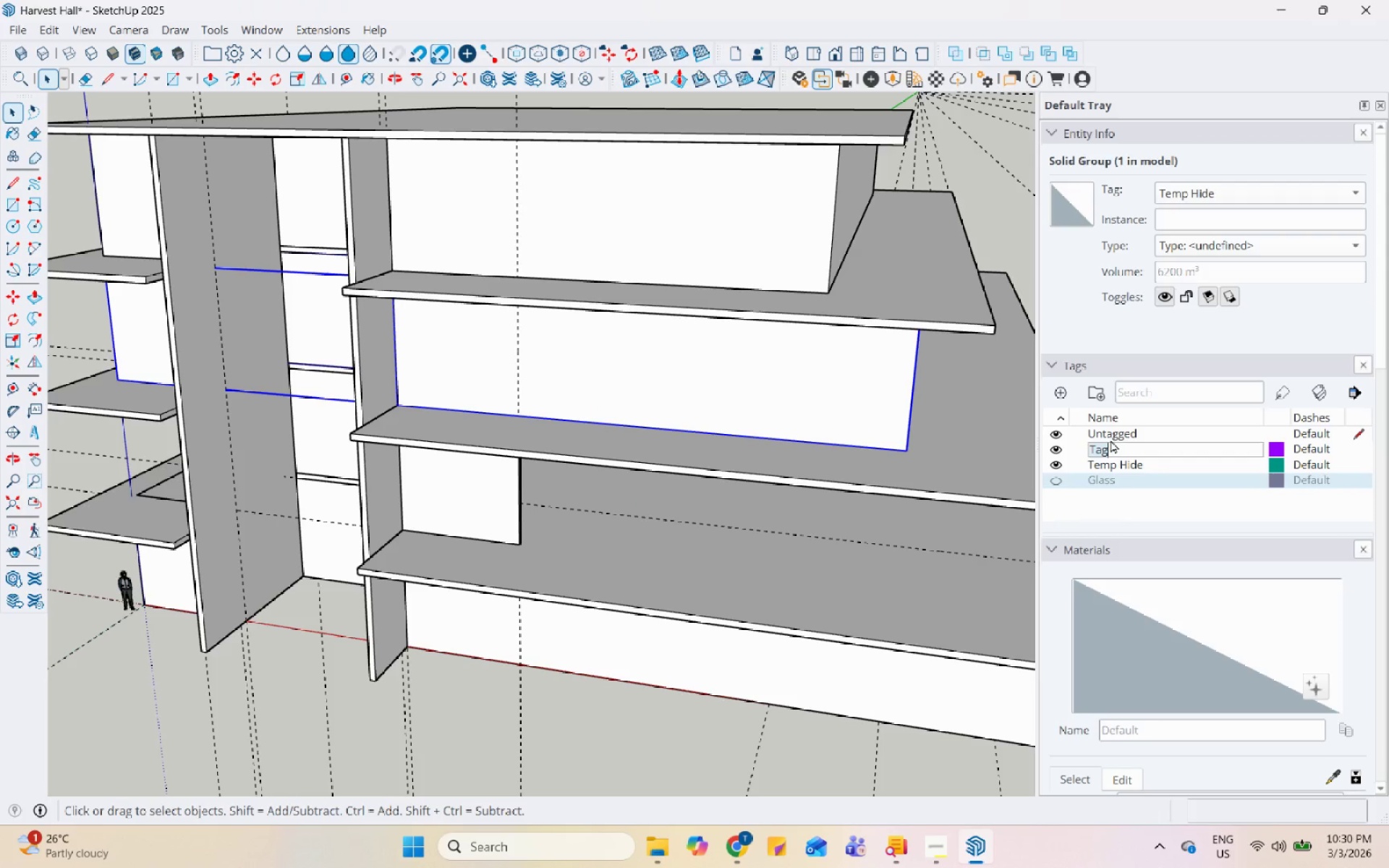 
type(Wall)
 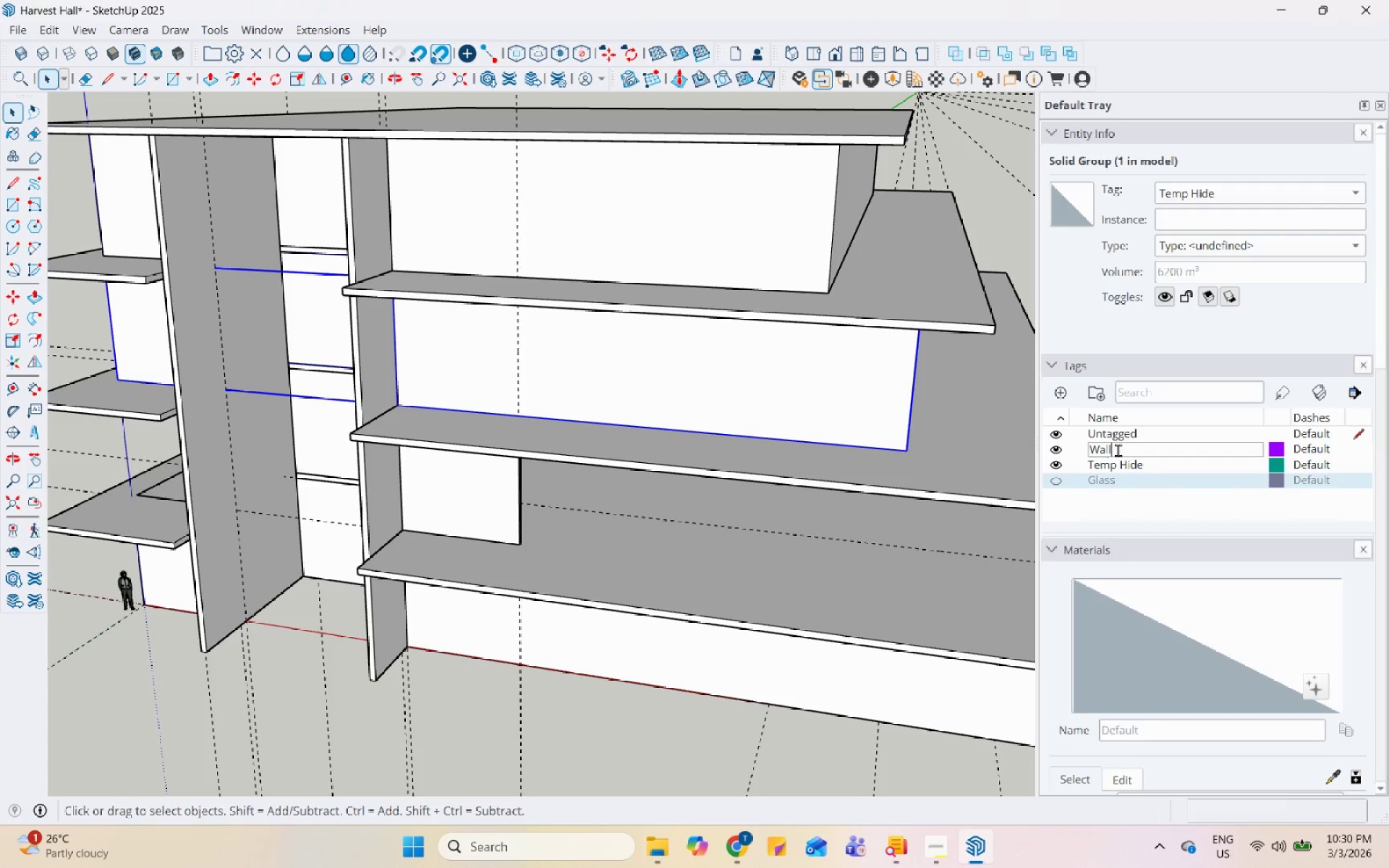 
key(Enter)
 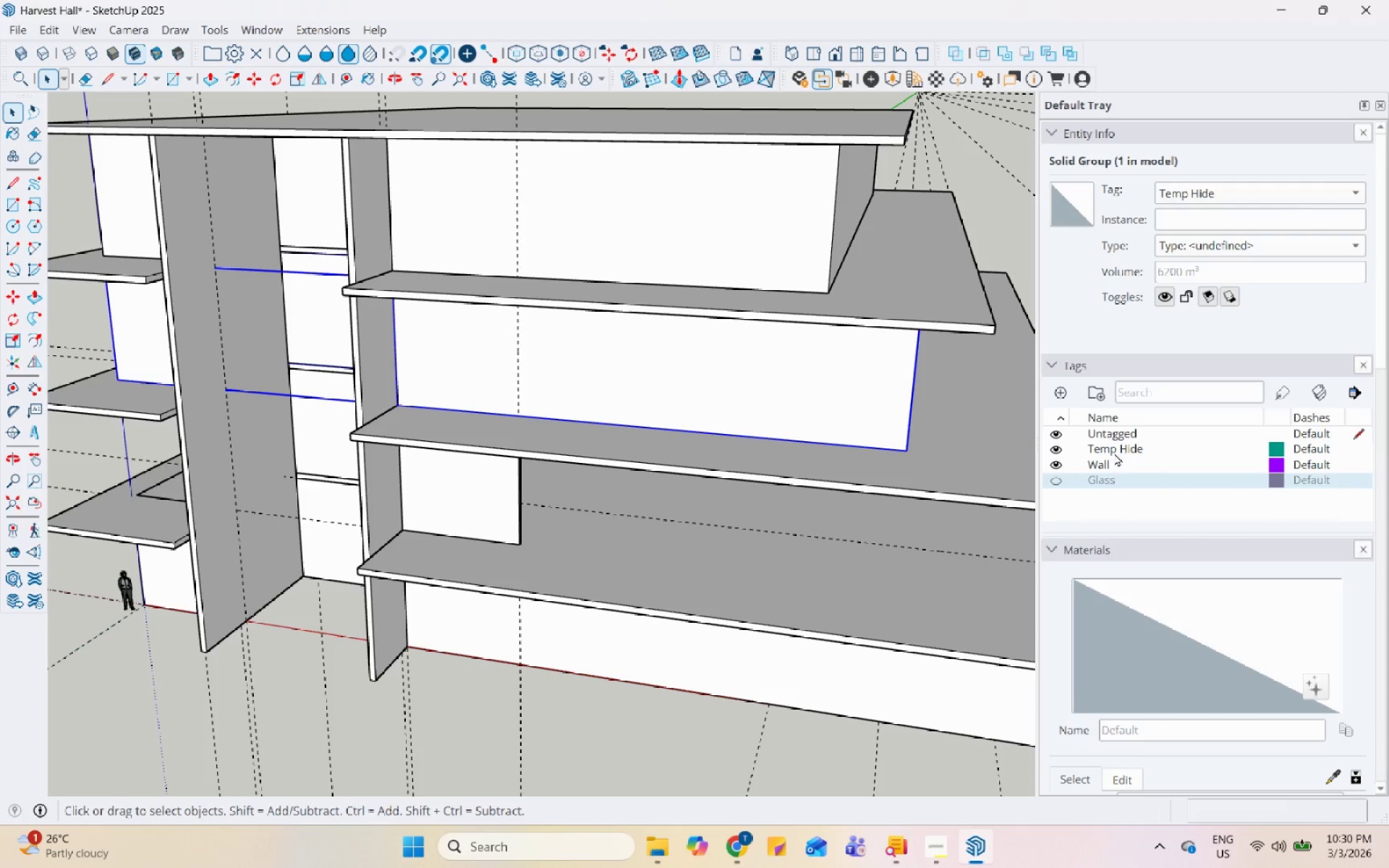 
left_click([1116, 466])
 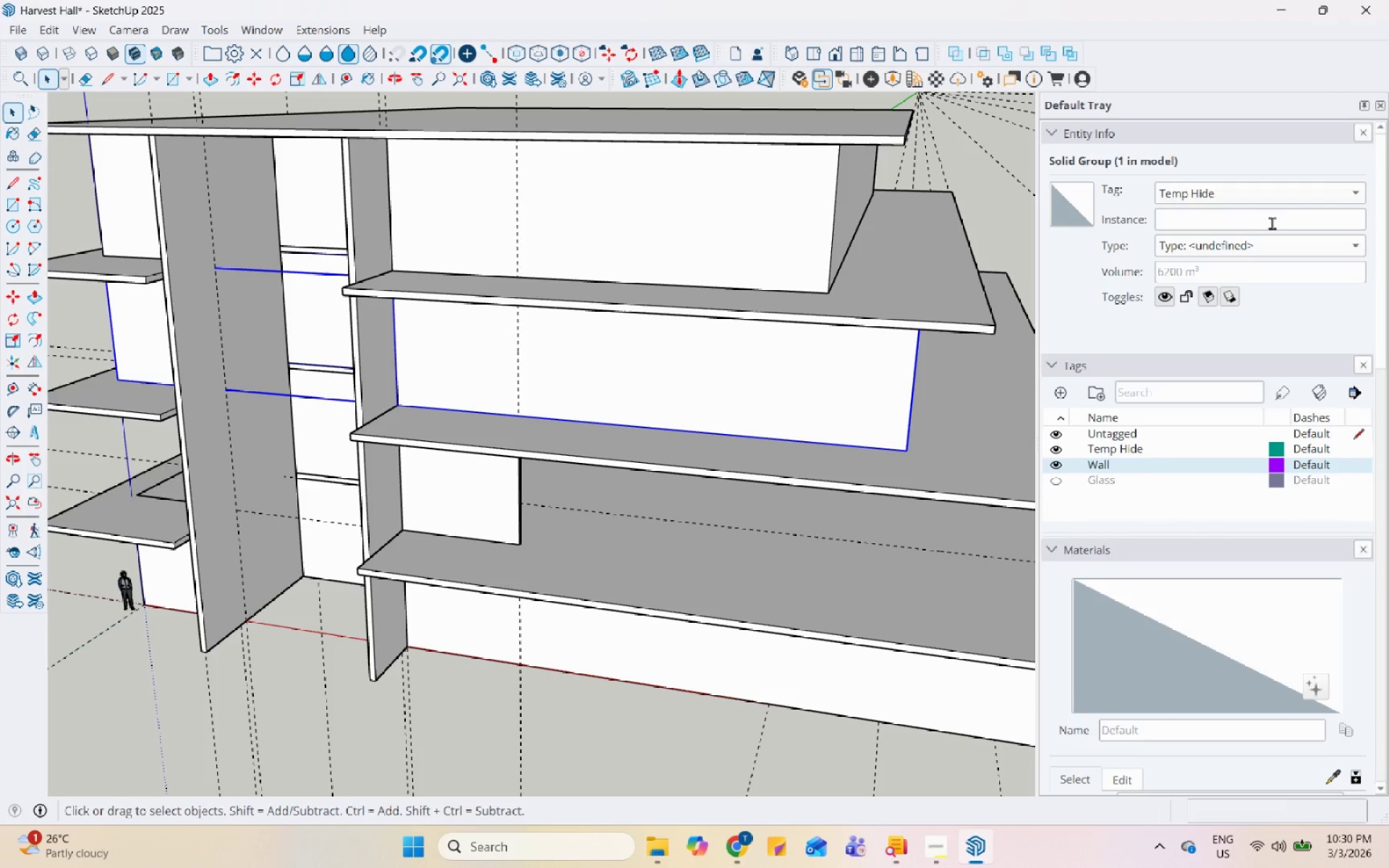 
left_click([1275, 193])
 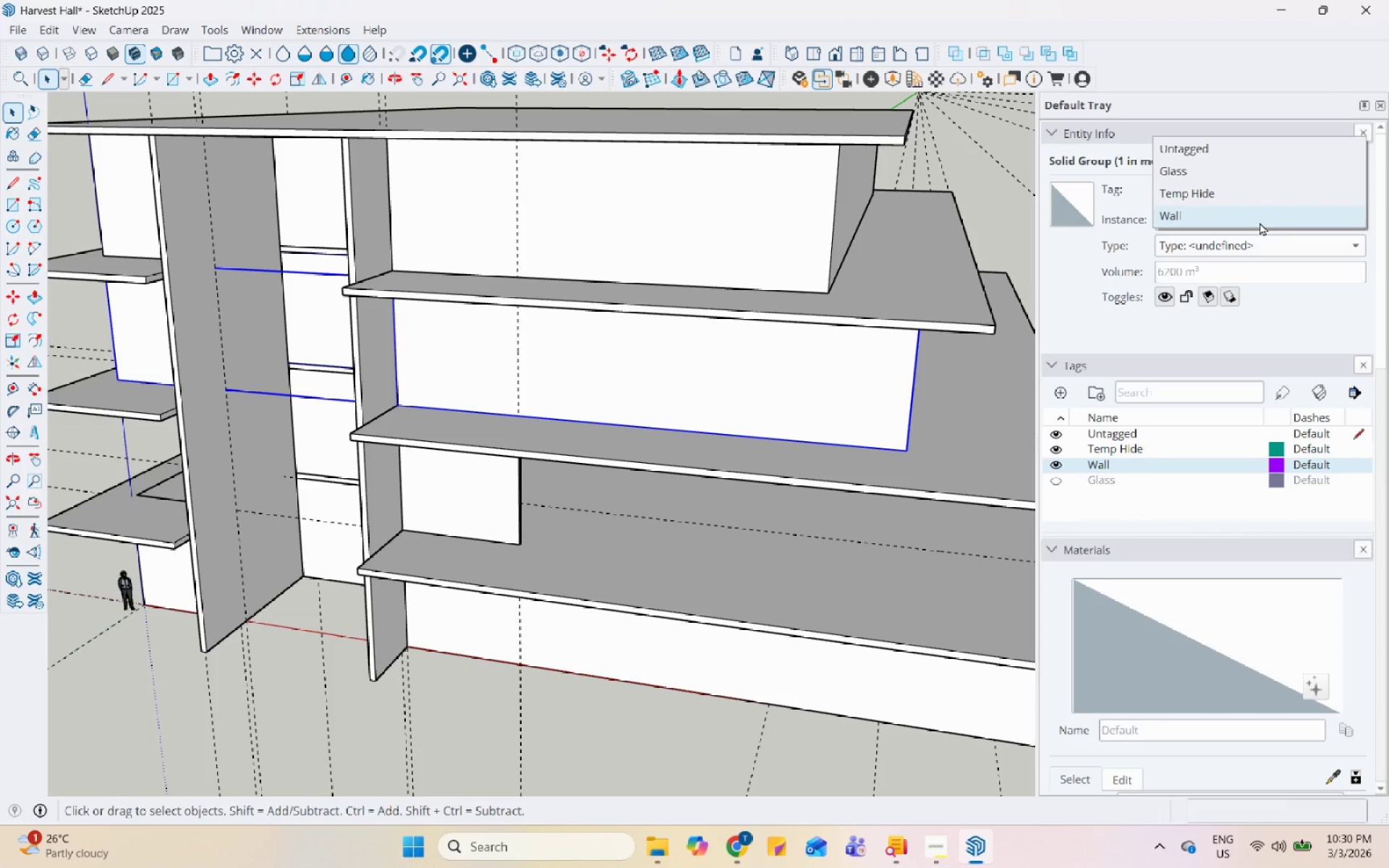 
left_click([1260, 222])
 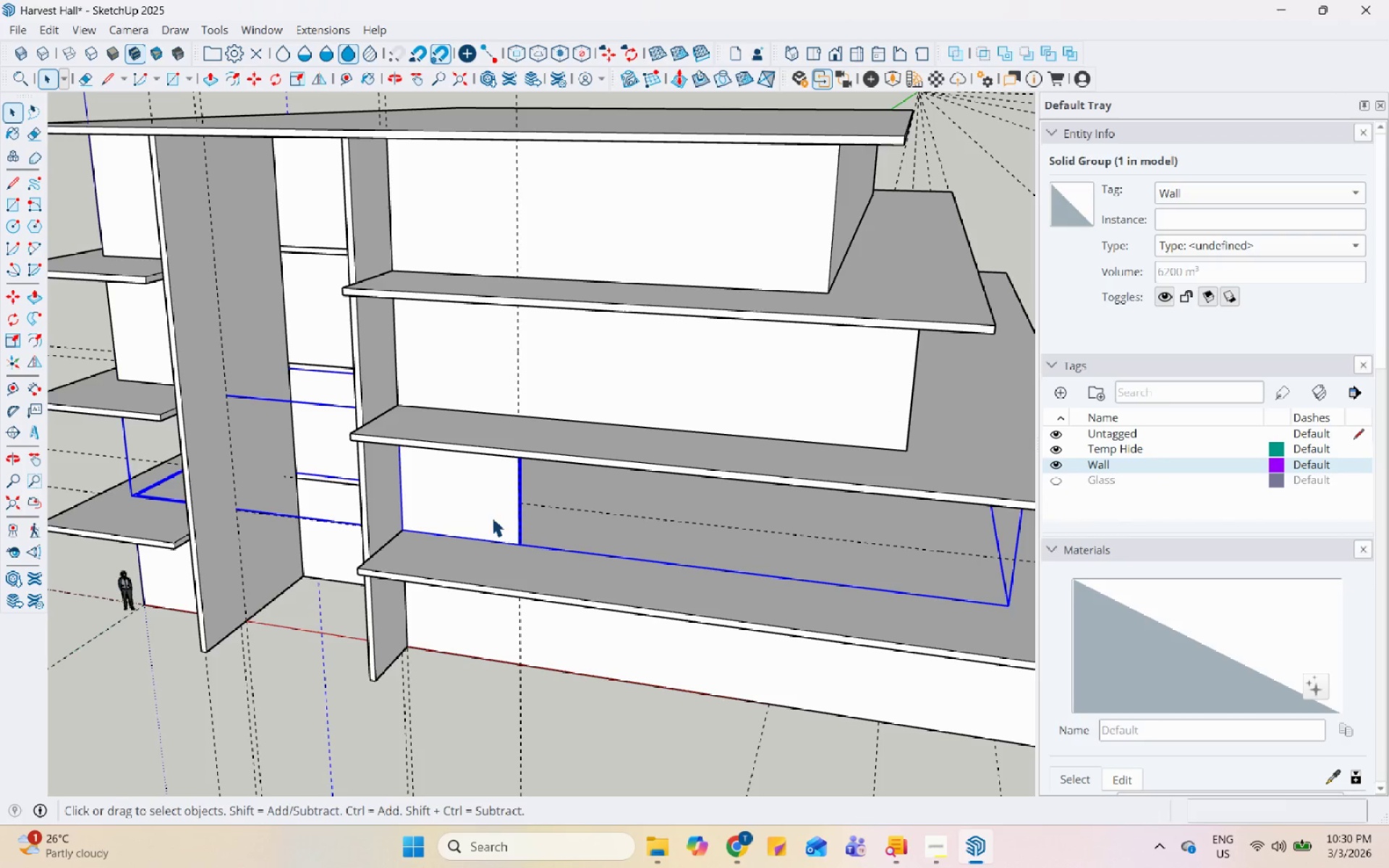 
left_click([1284, 193])
 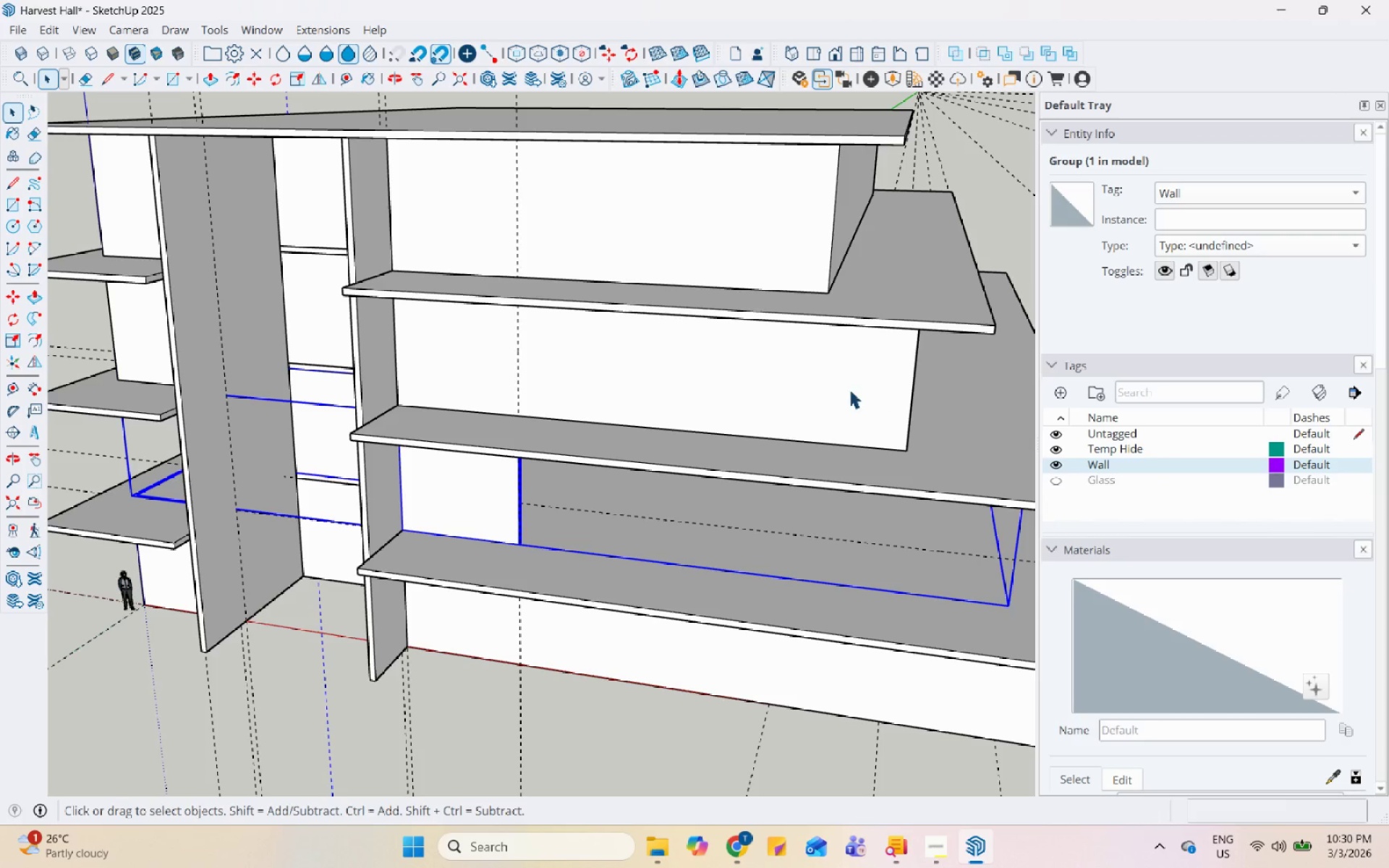 
double_click([815, 399])
 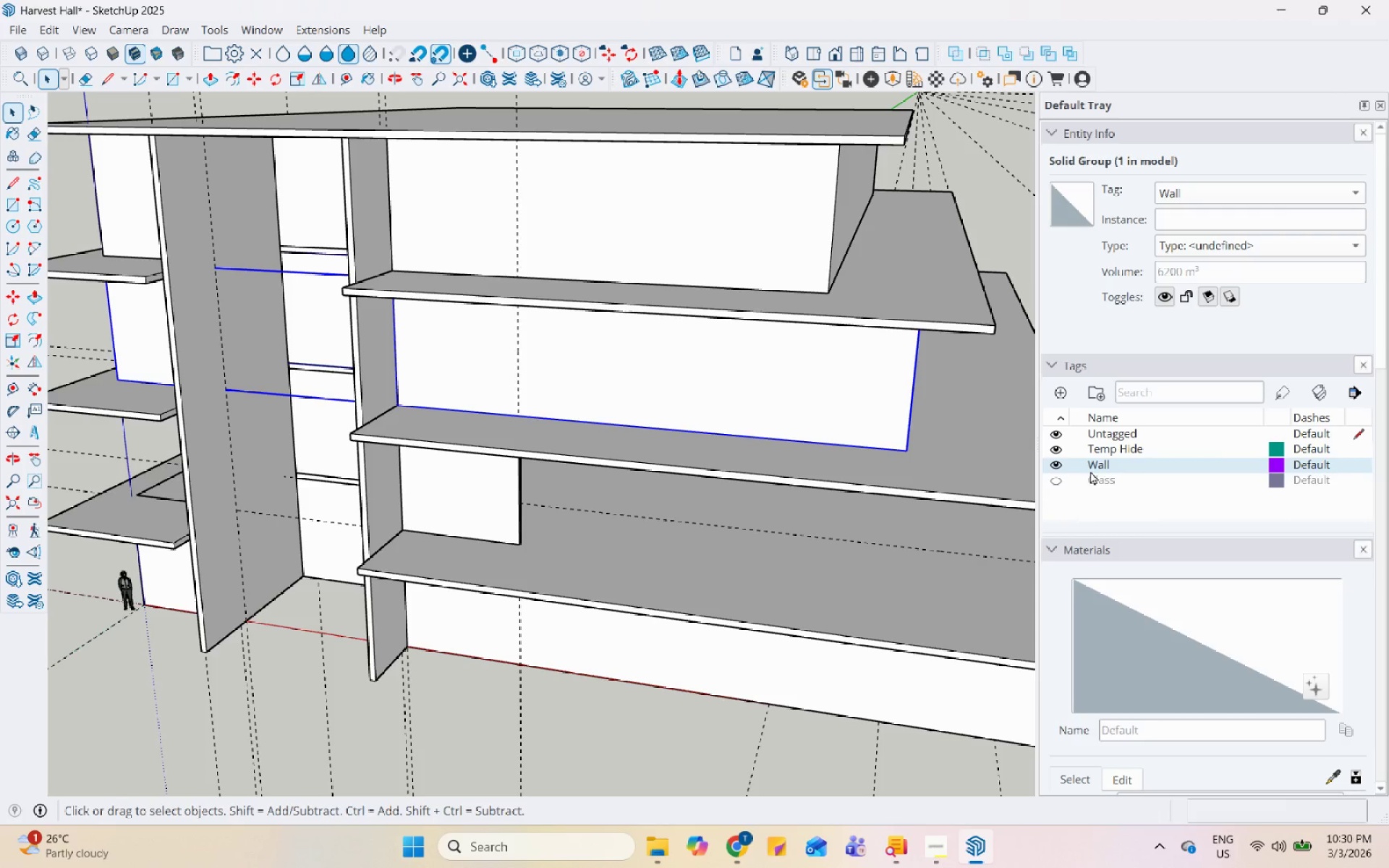 
left_click([1060, 446])
 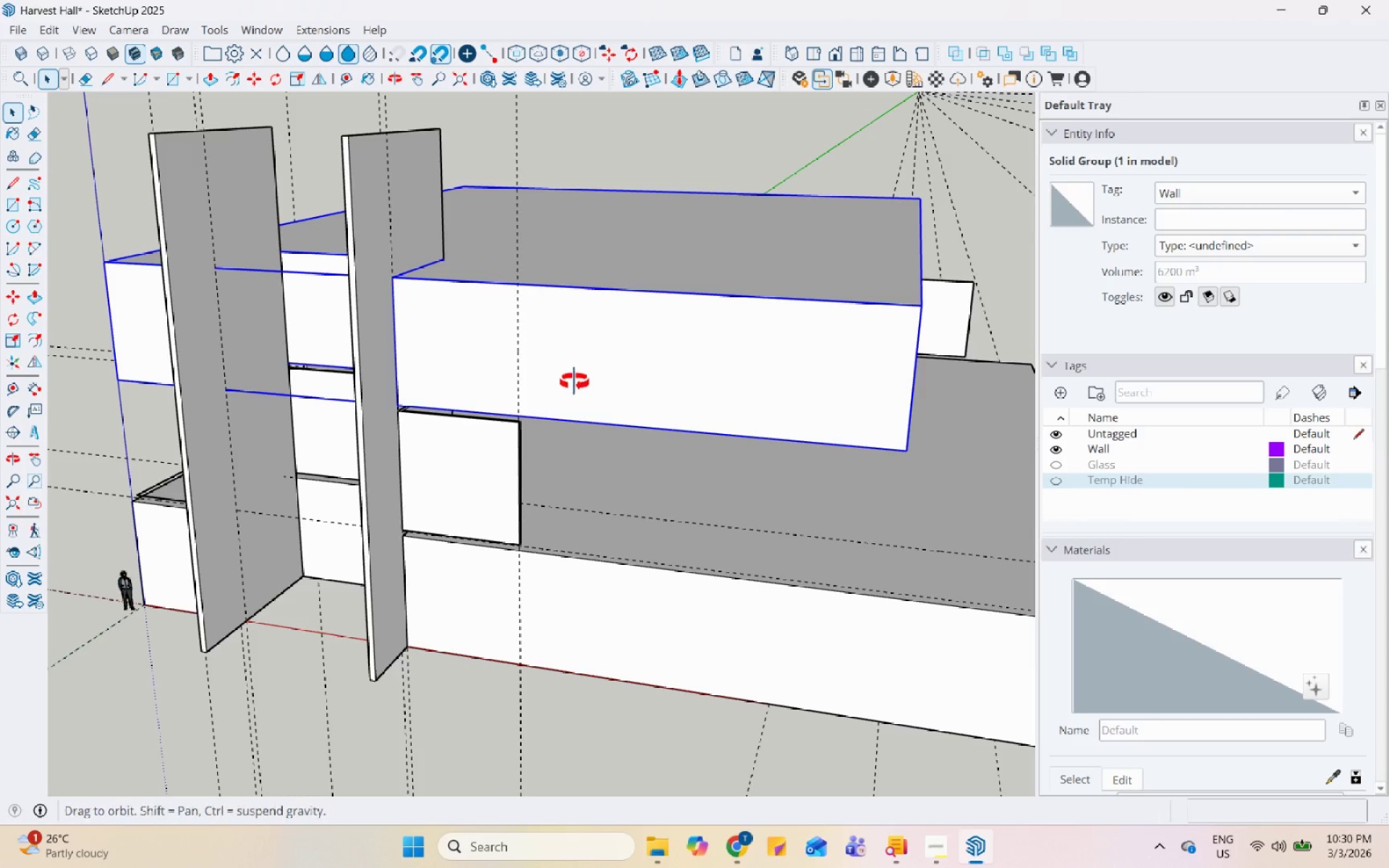 
scroll: coordinate [318, 323], scroll_direction: up, amount: 7.0
 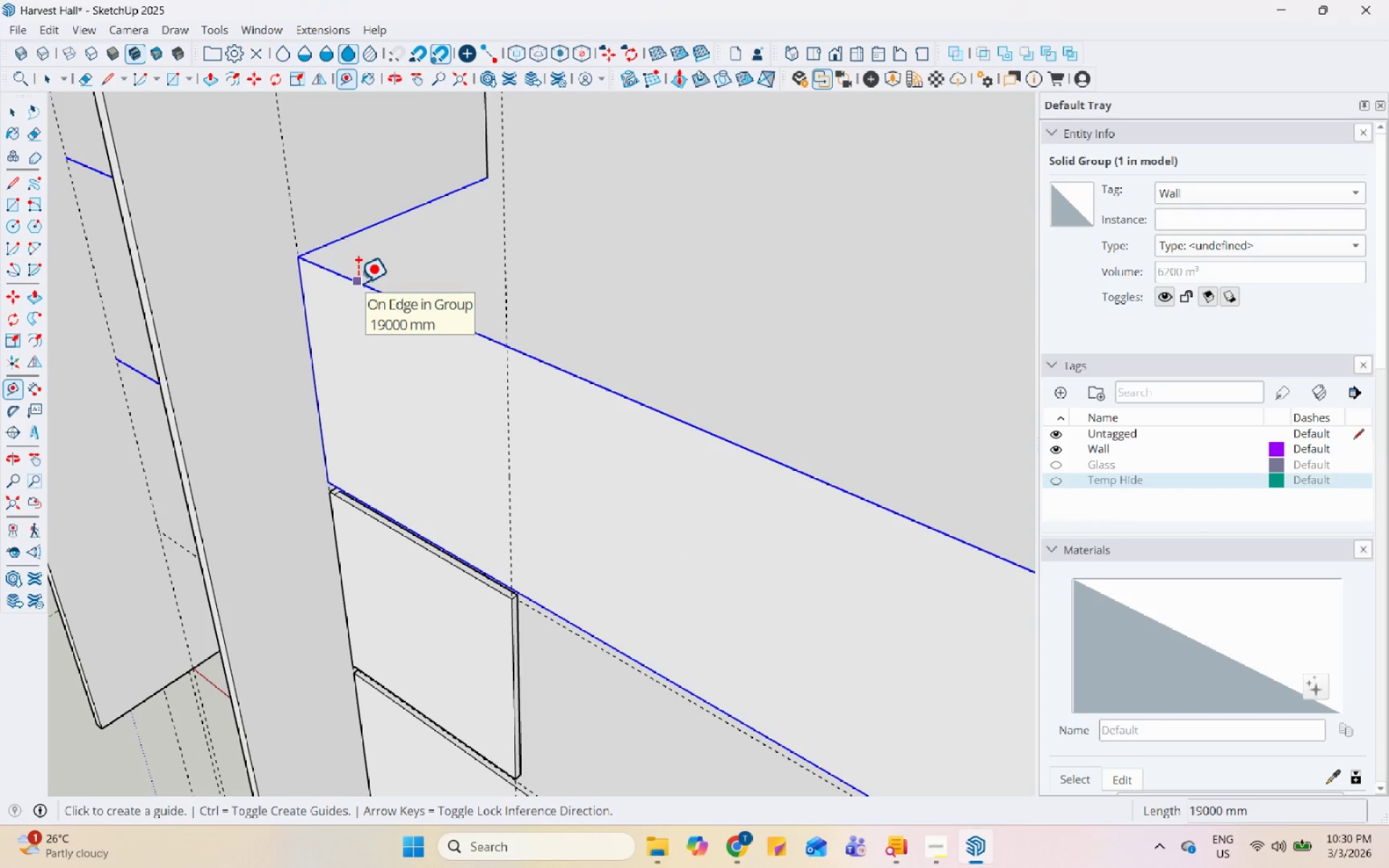 
left_click([357, 283])
 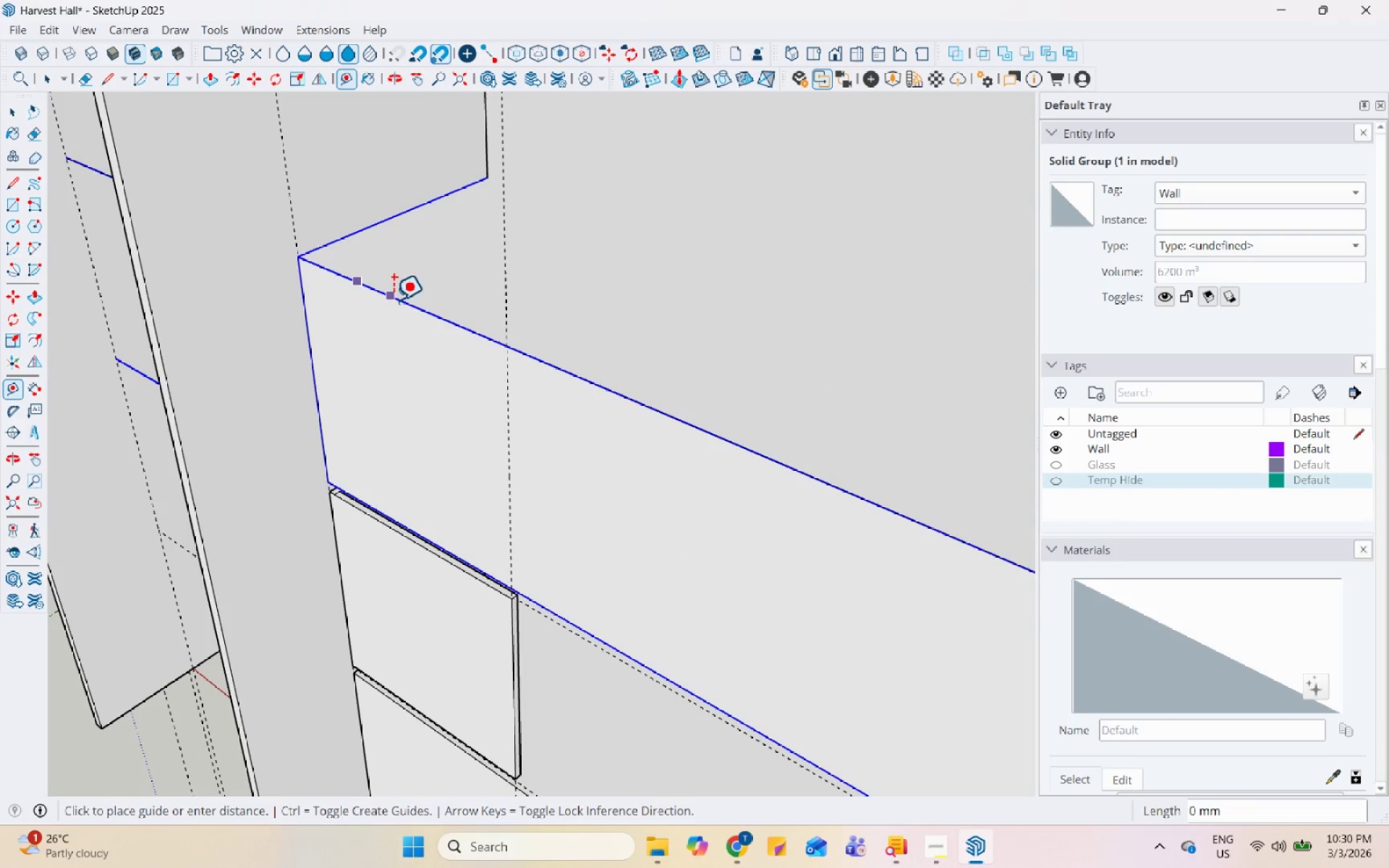 
scroll: coordinate [340, 373], scroll_direction: down, amount: 4.0
 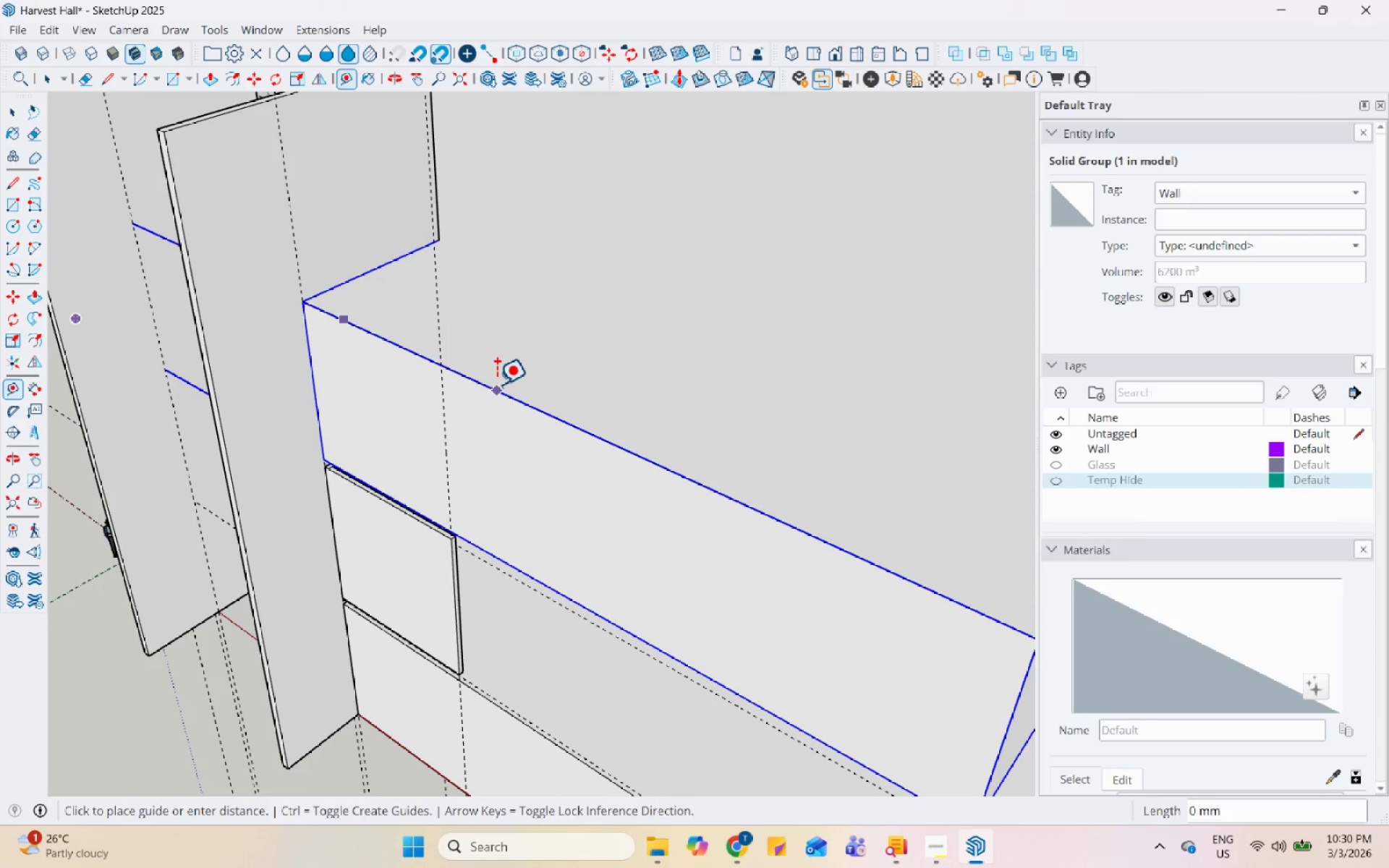 
scroll: coordinate [446, 360], scroll_direction: up, amount: 3.0
 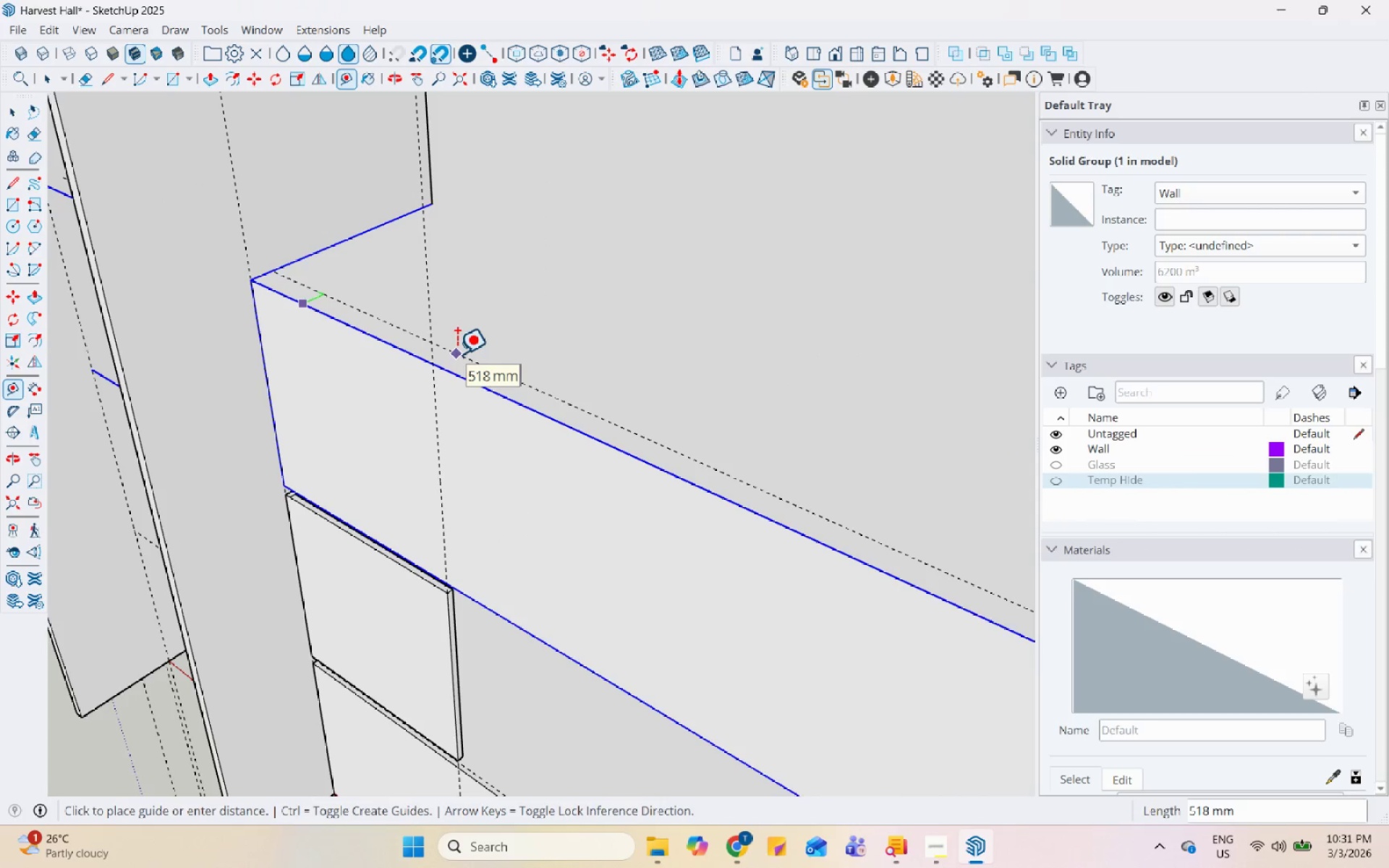 
scroll: coordinate [456, 354], scroll_direction: down, amount: 6.0
 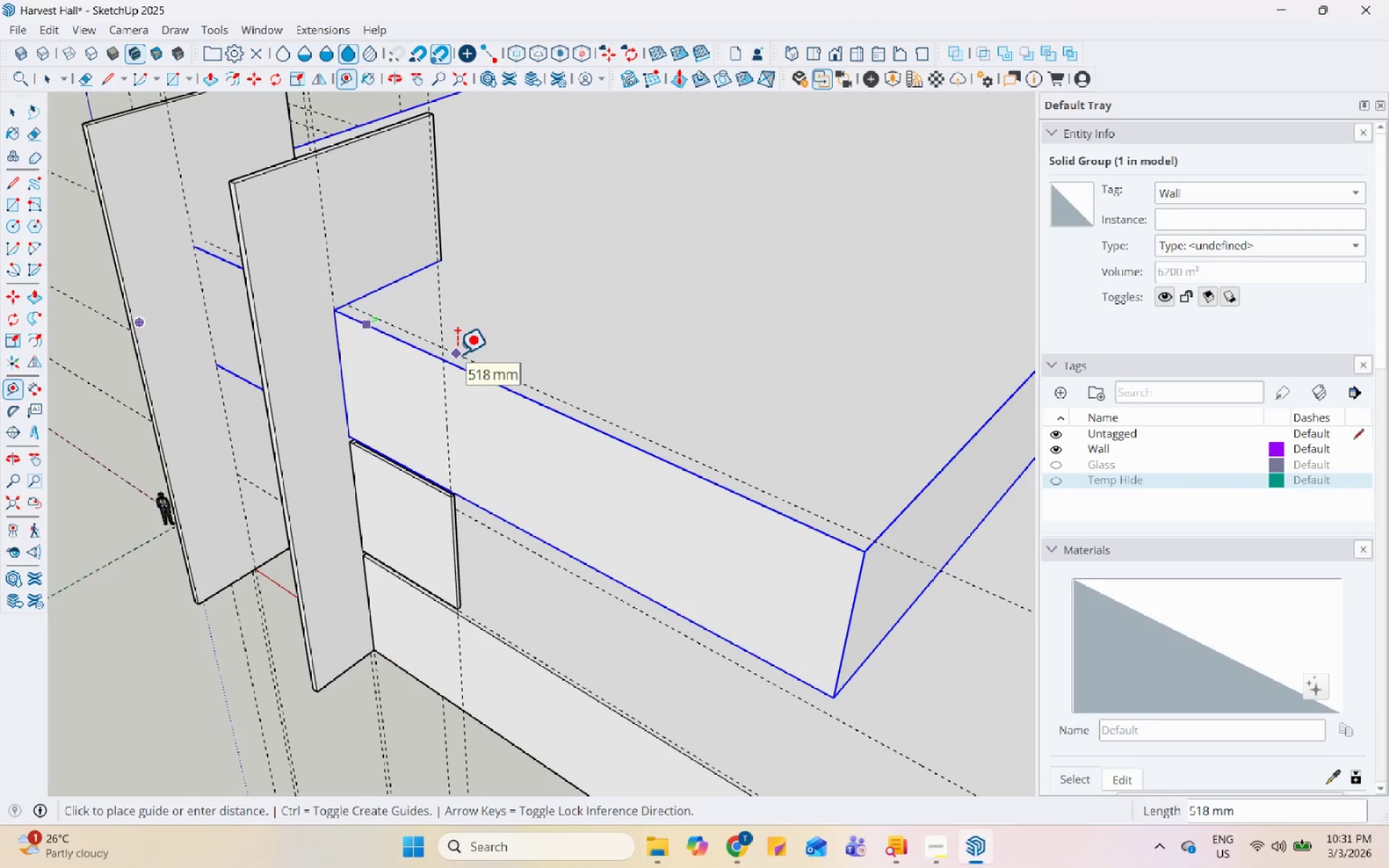 
key(Space)
 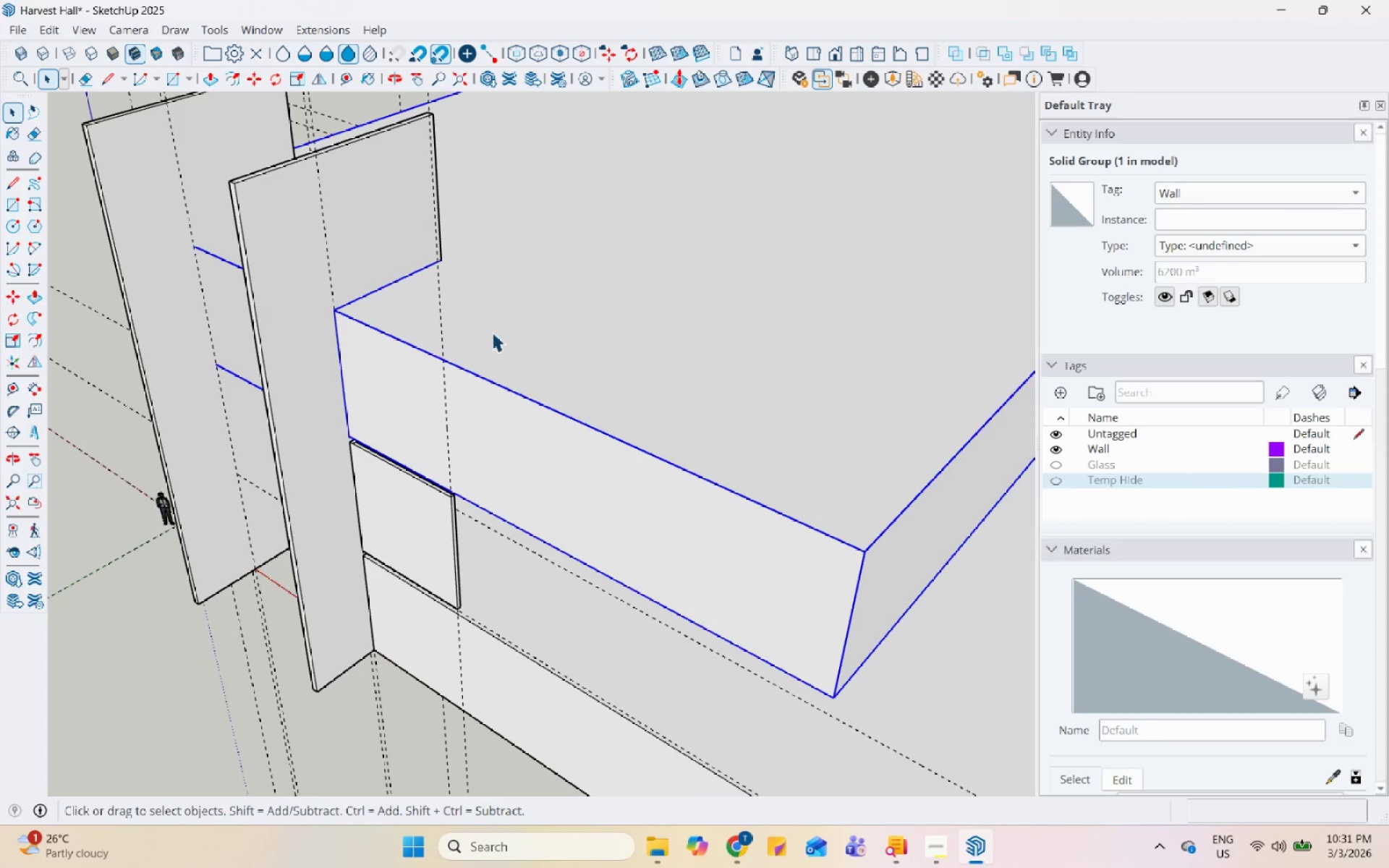 
double_click([492, 332])
 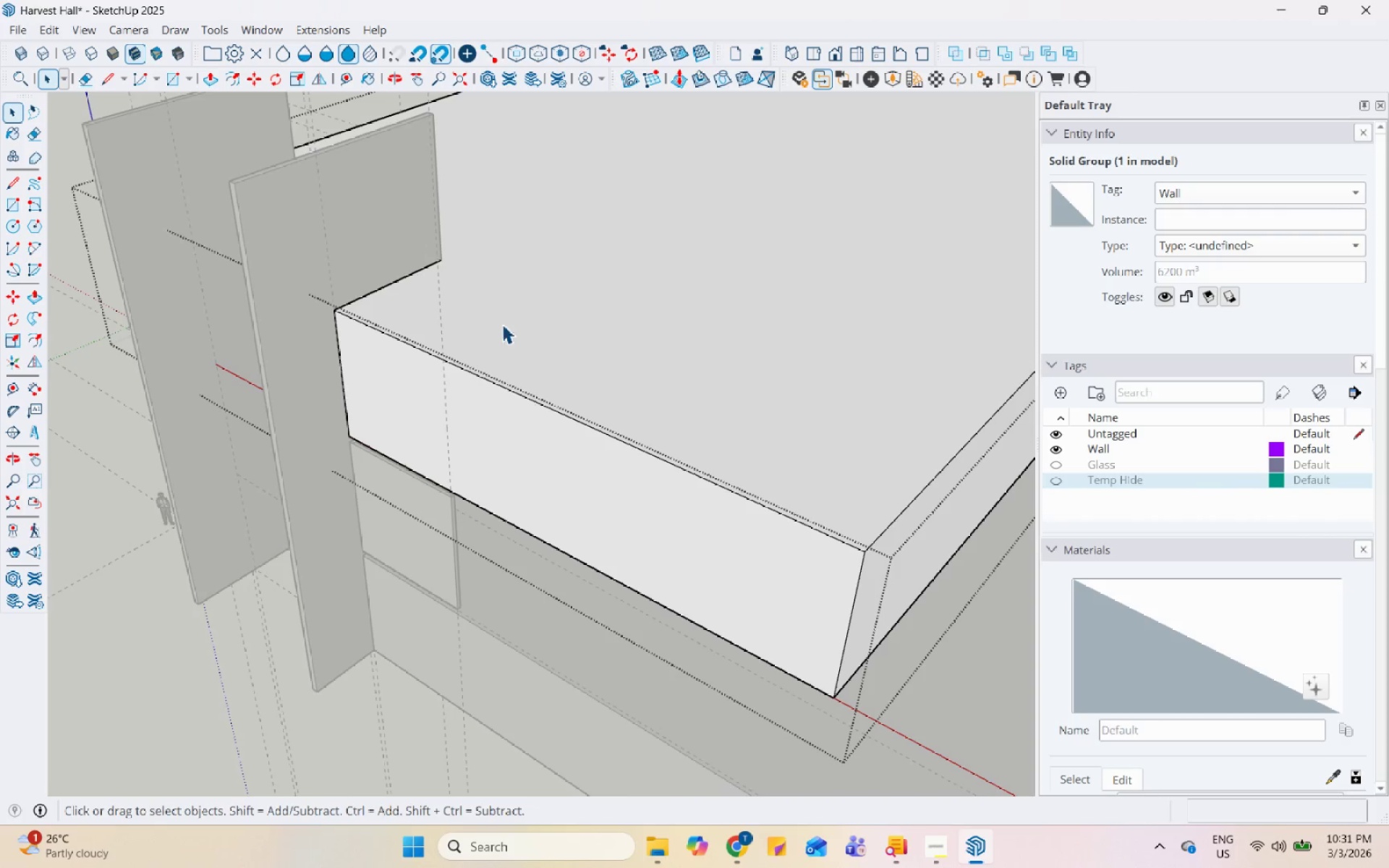 
triple_click([514, 315])
 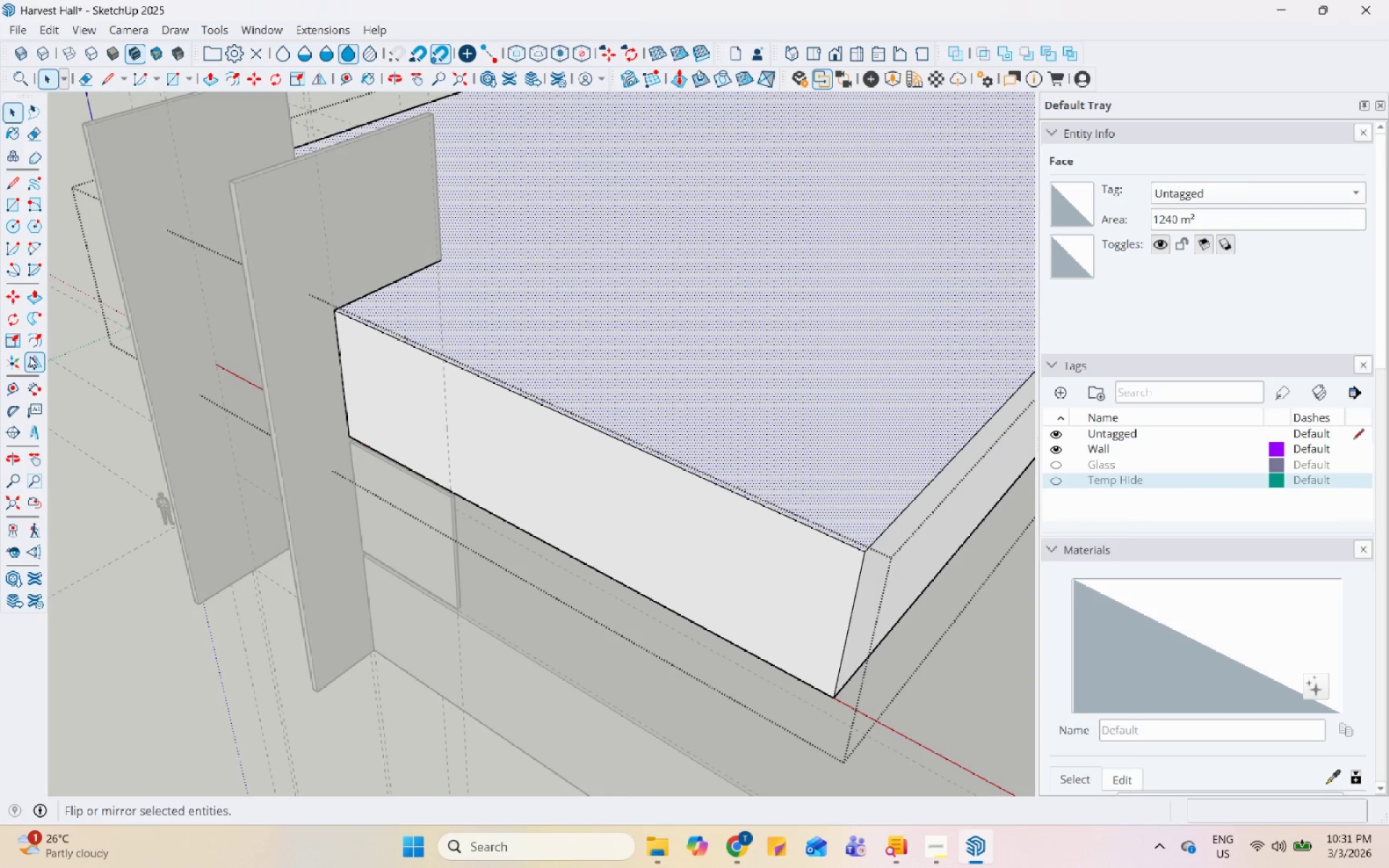 
left_click([386, 334])
 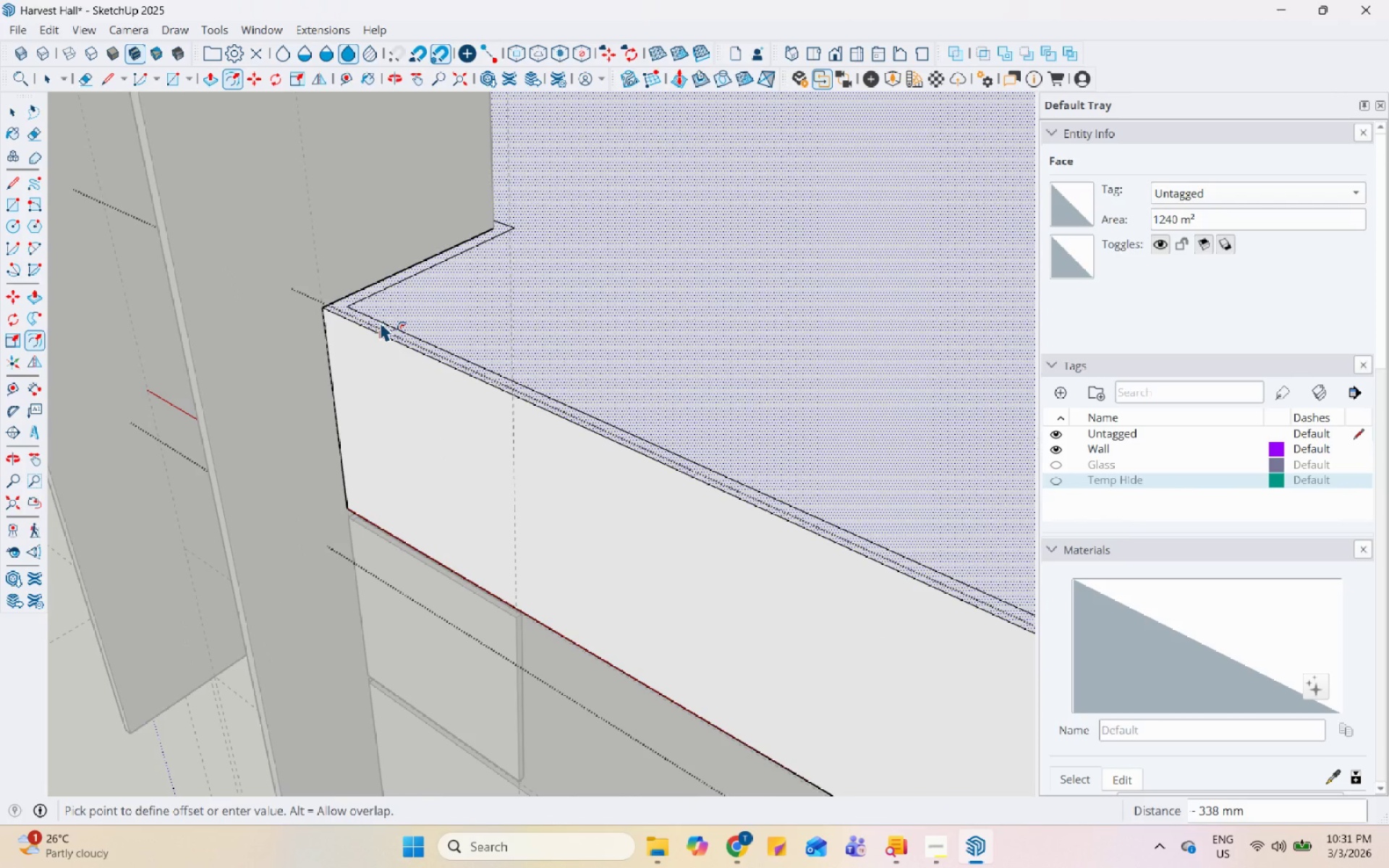 
scroll: coordinate [360, 320], scroll_direction: up, amount: 5.0
 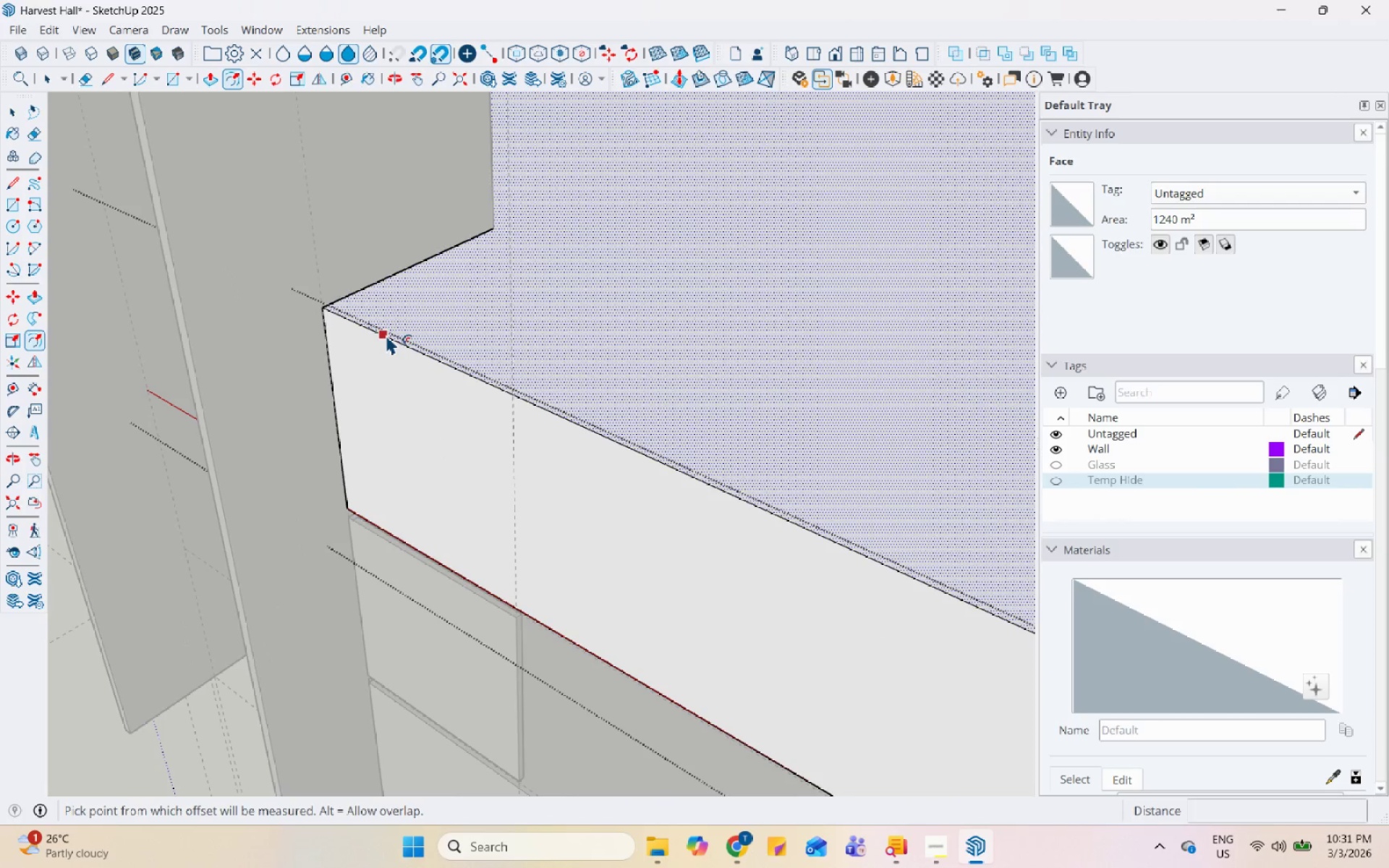 
key(Numpad1)
 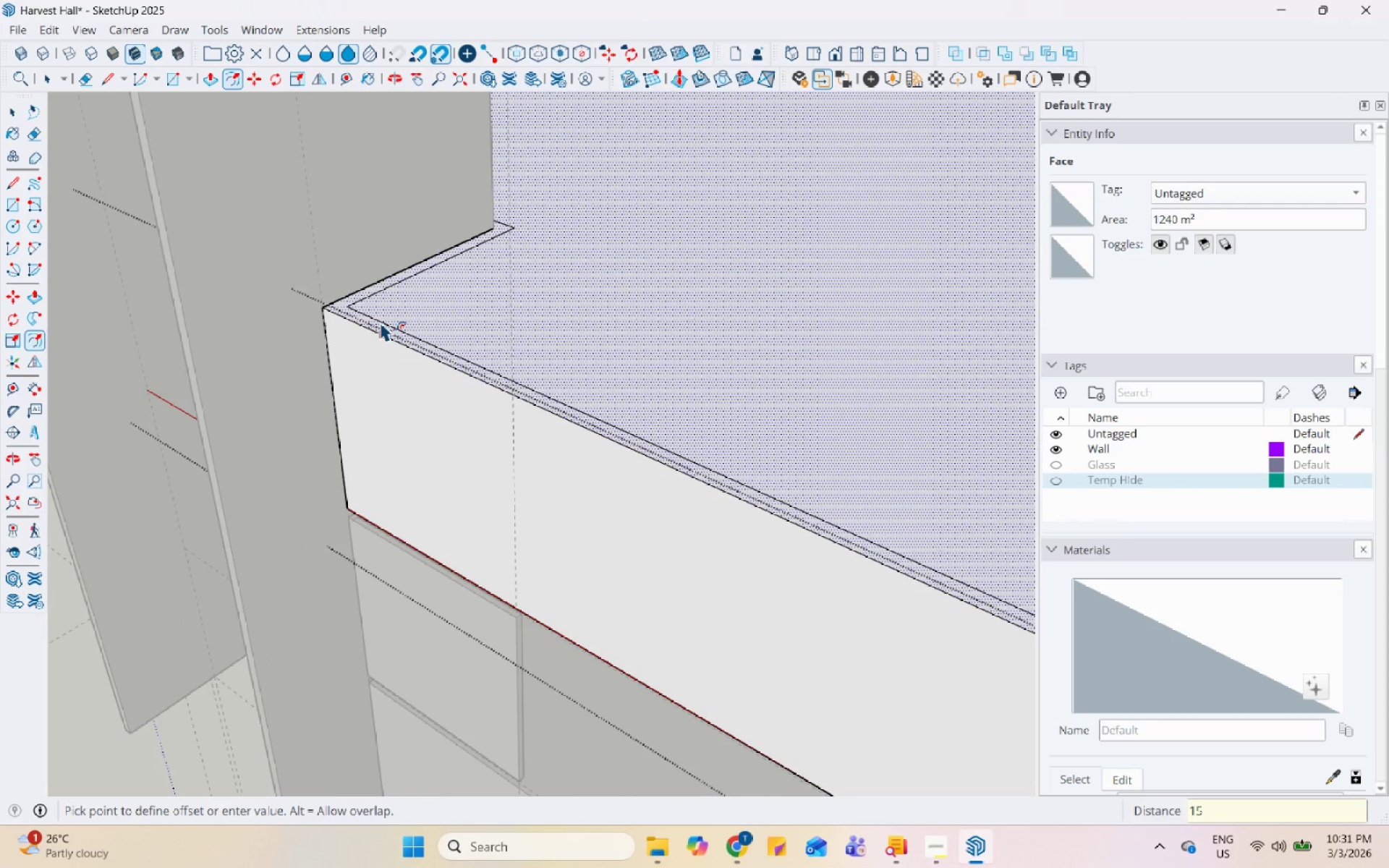 
key(Numpad5)
 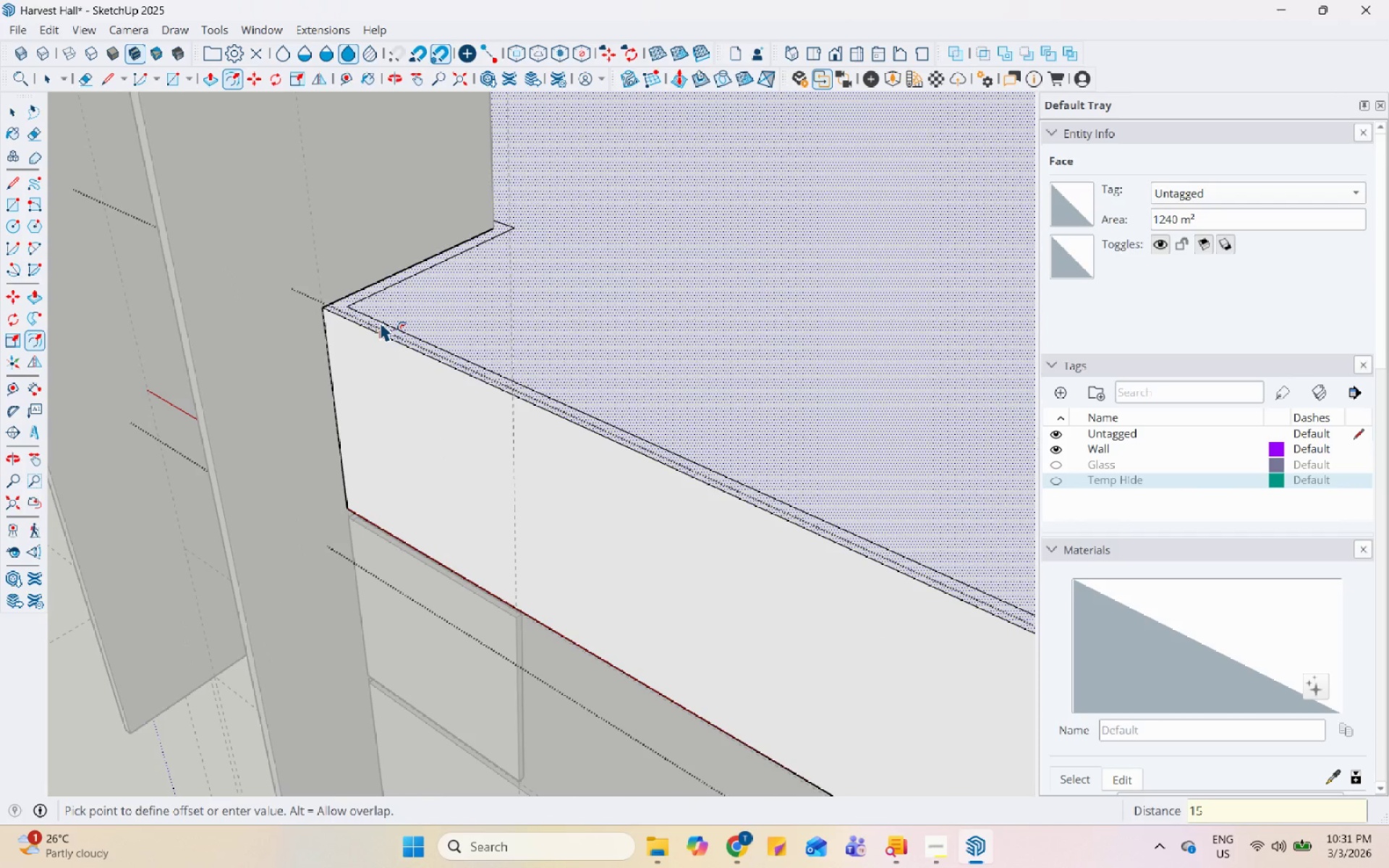 
key(Numpad0)
 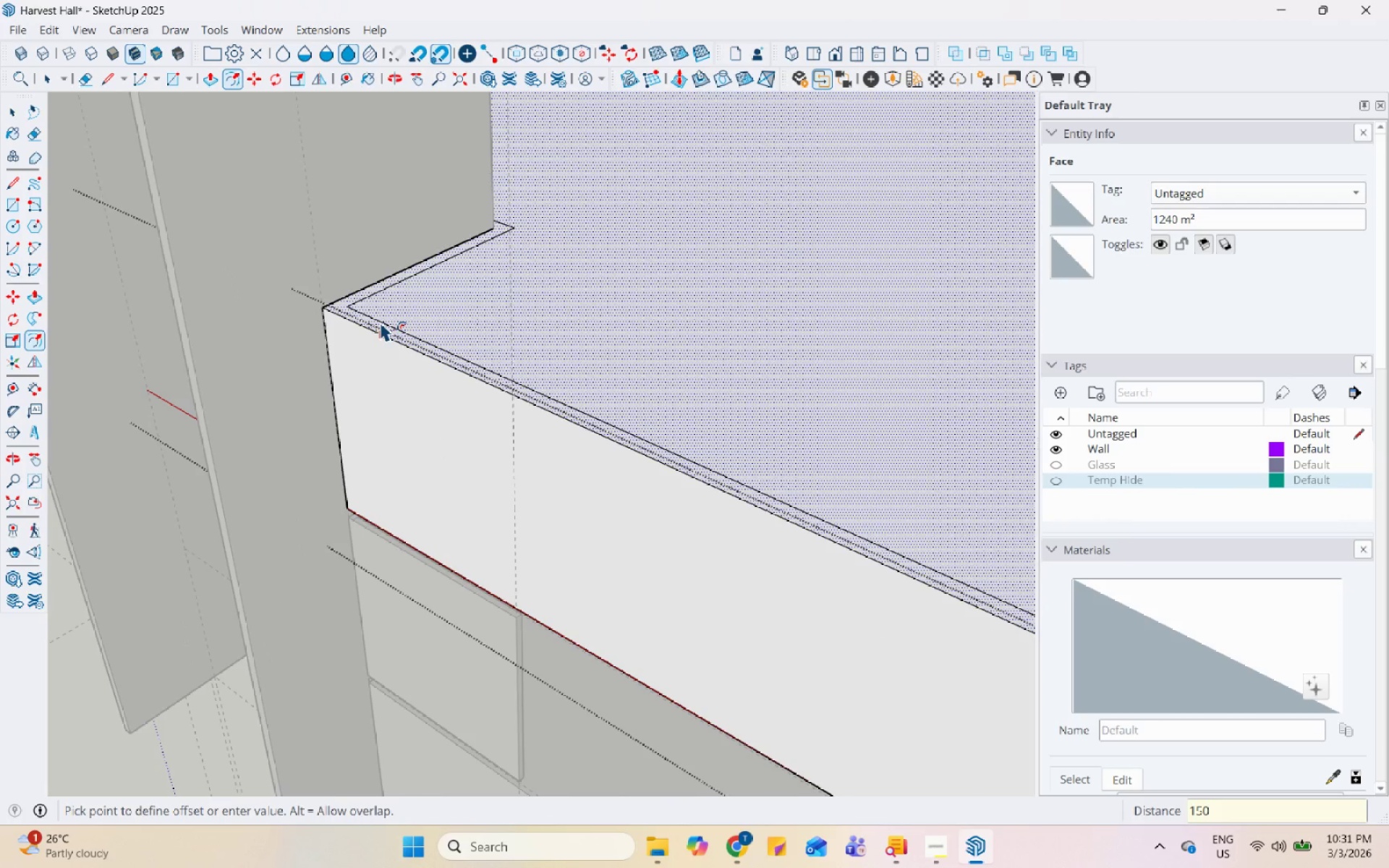 
key(Enter)
 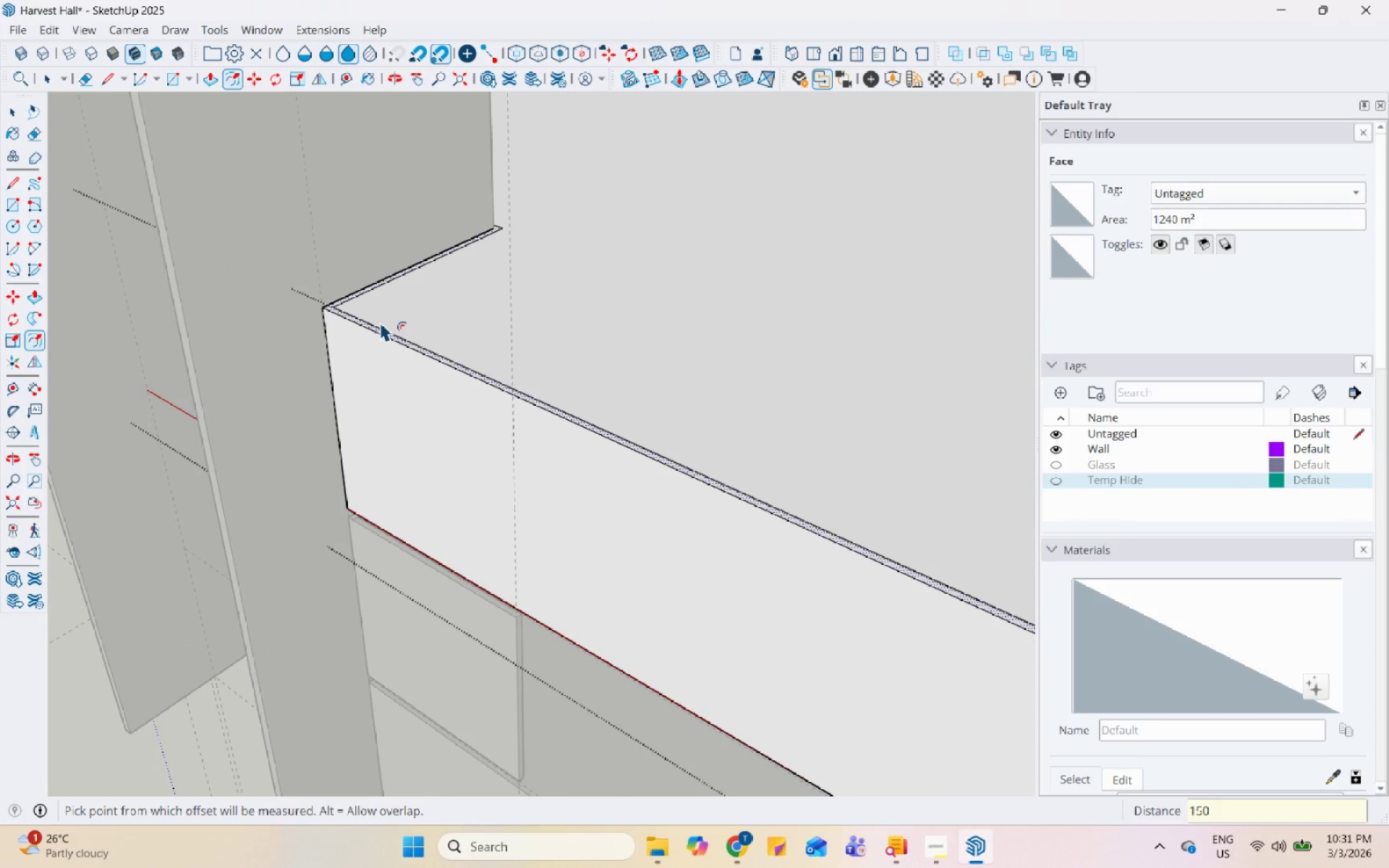 
key(Space)
 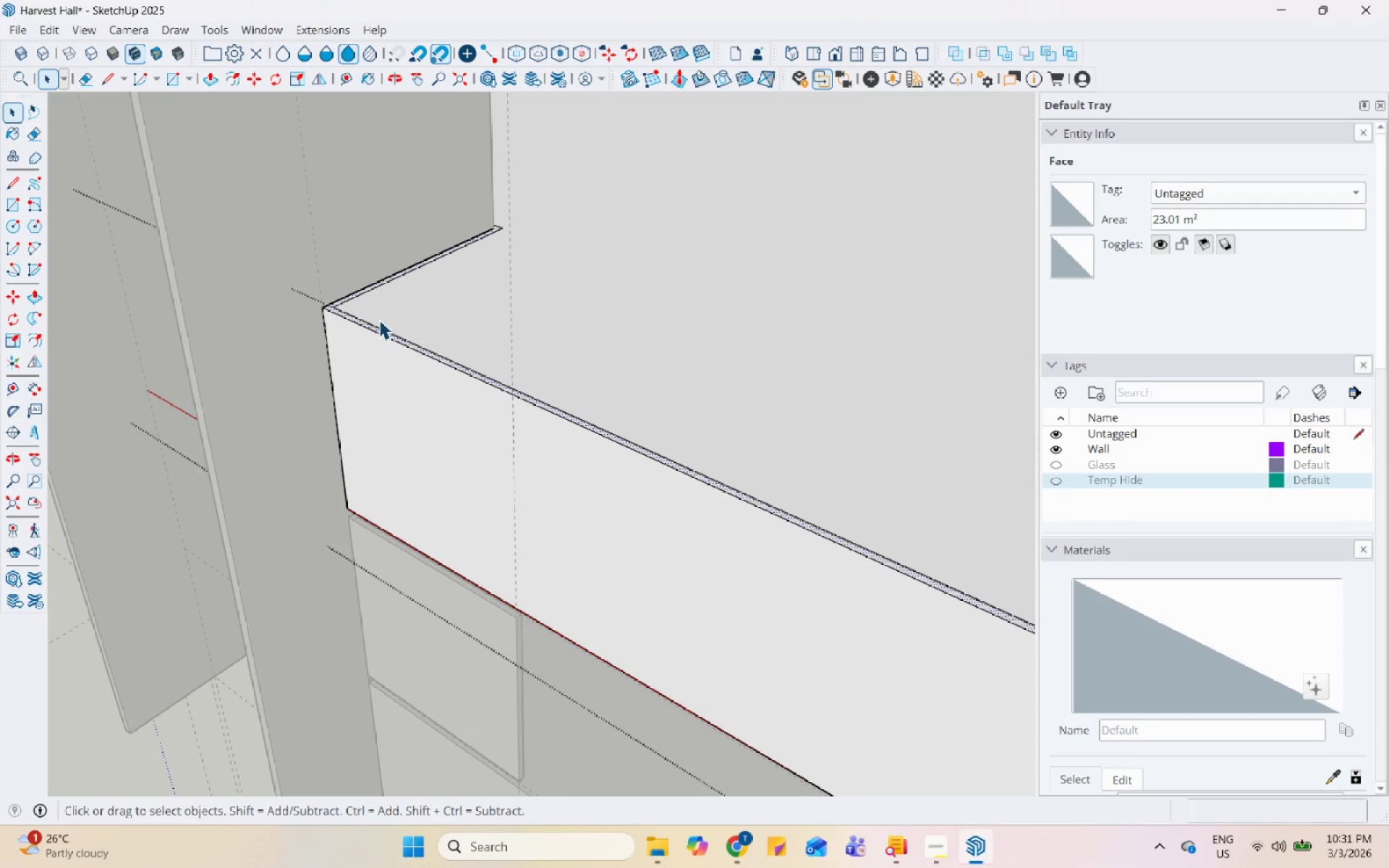 
key(L)
 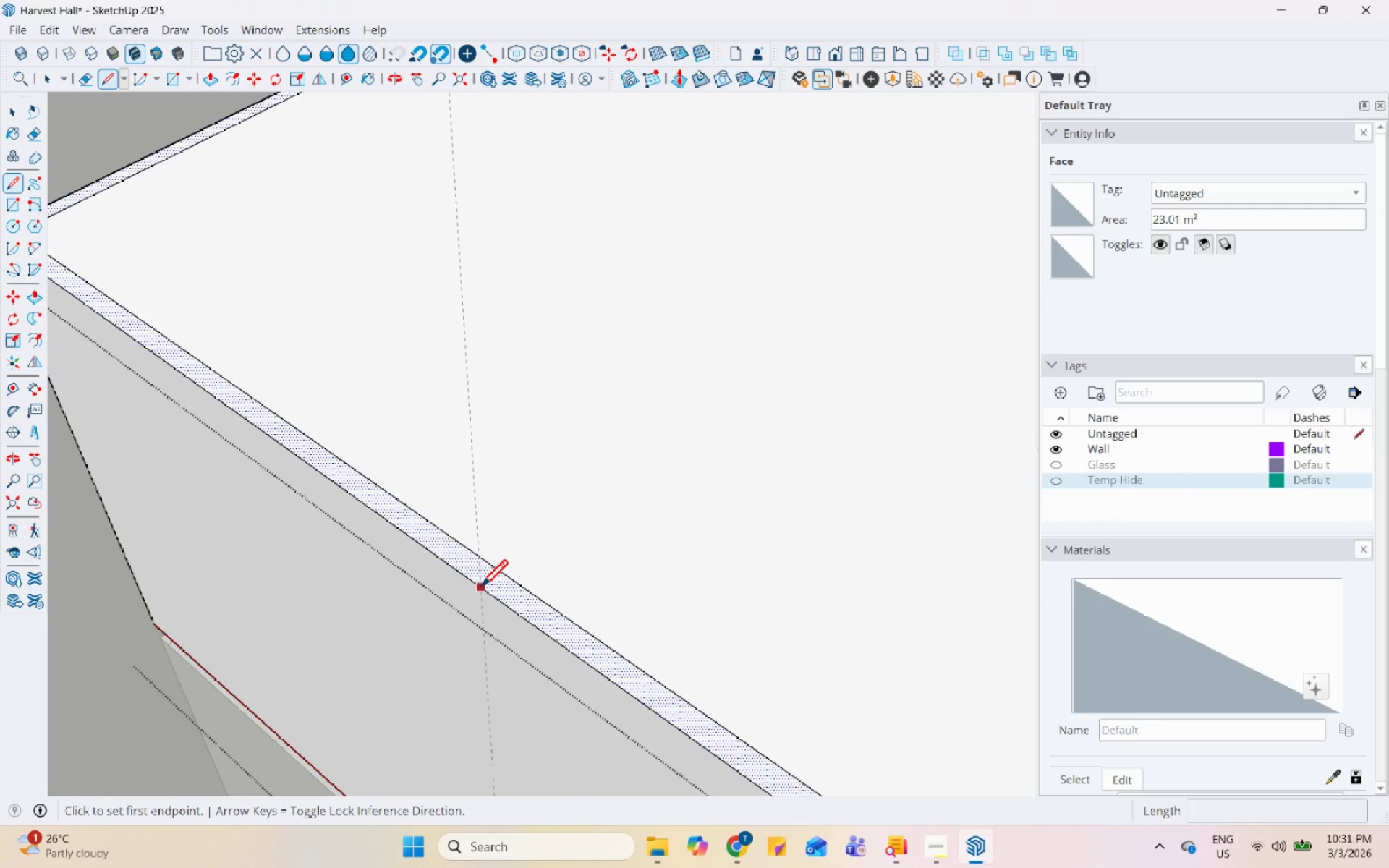 
scroll: coordinate [418, 568], scroll_direction: up, amount: 10.0
 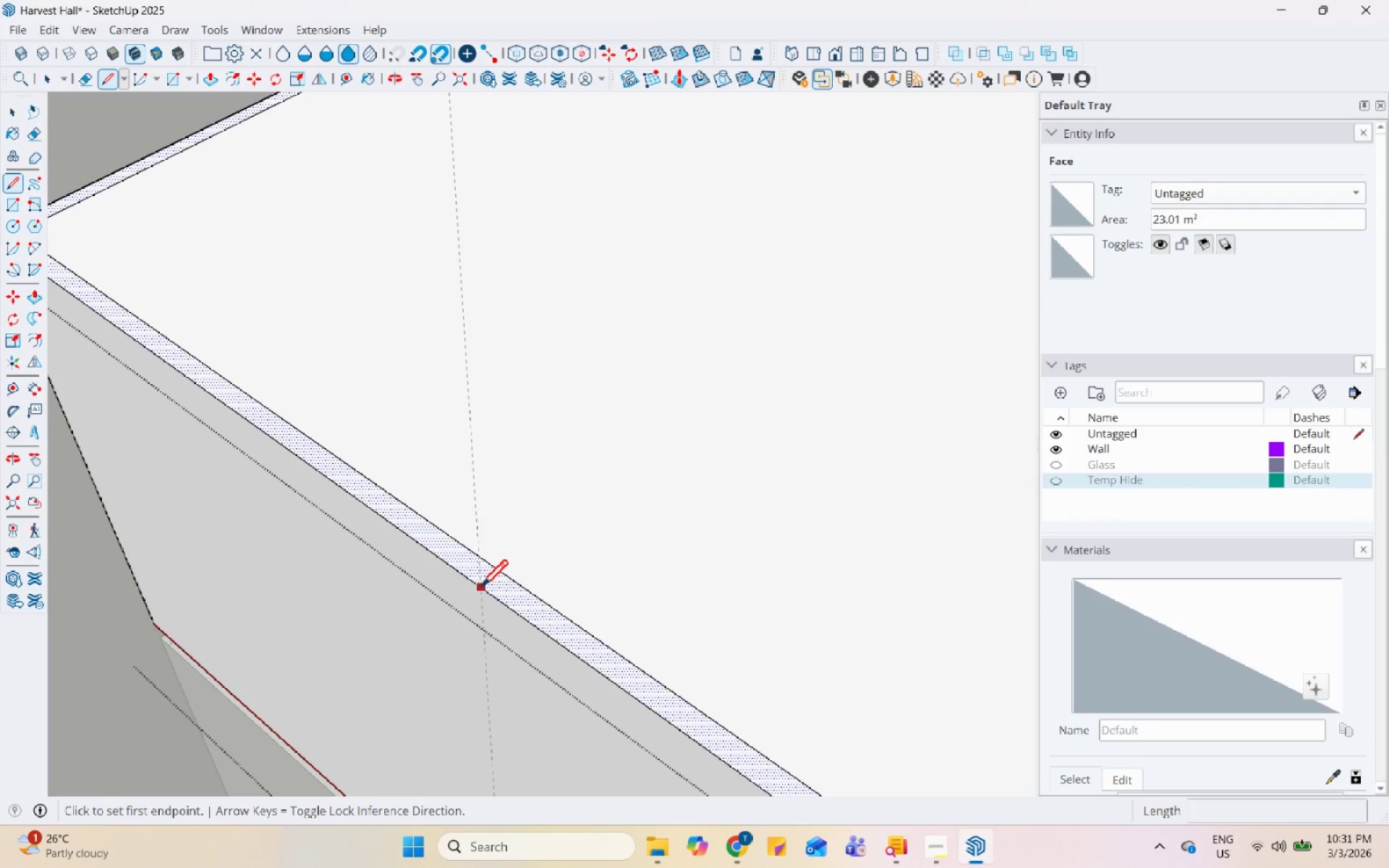 
left_click([480, 589])
 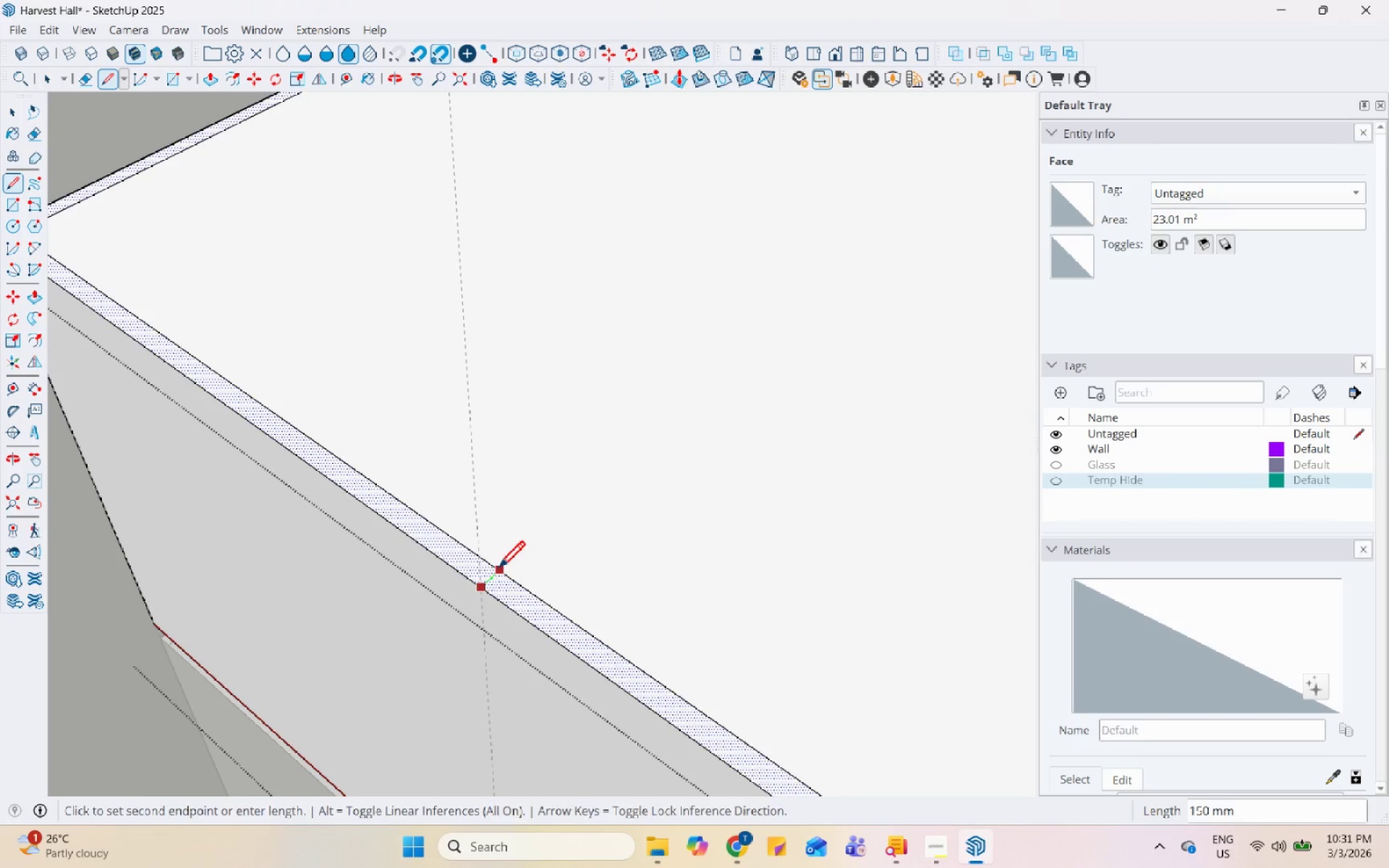 
scroll: coordinate [342, 585], scroll_direction: down, amount: 17.0
 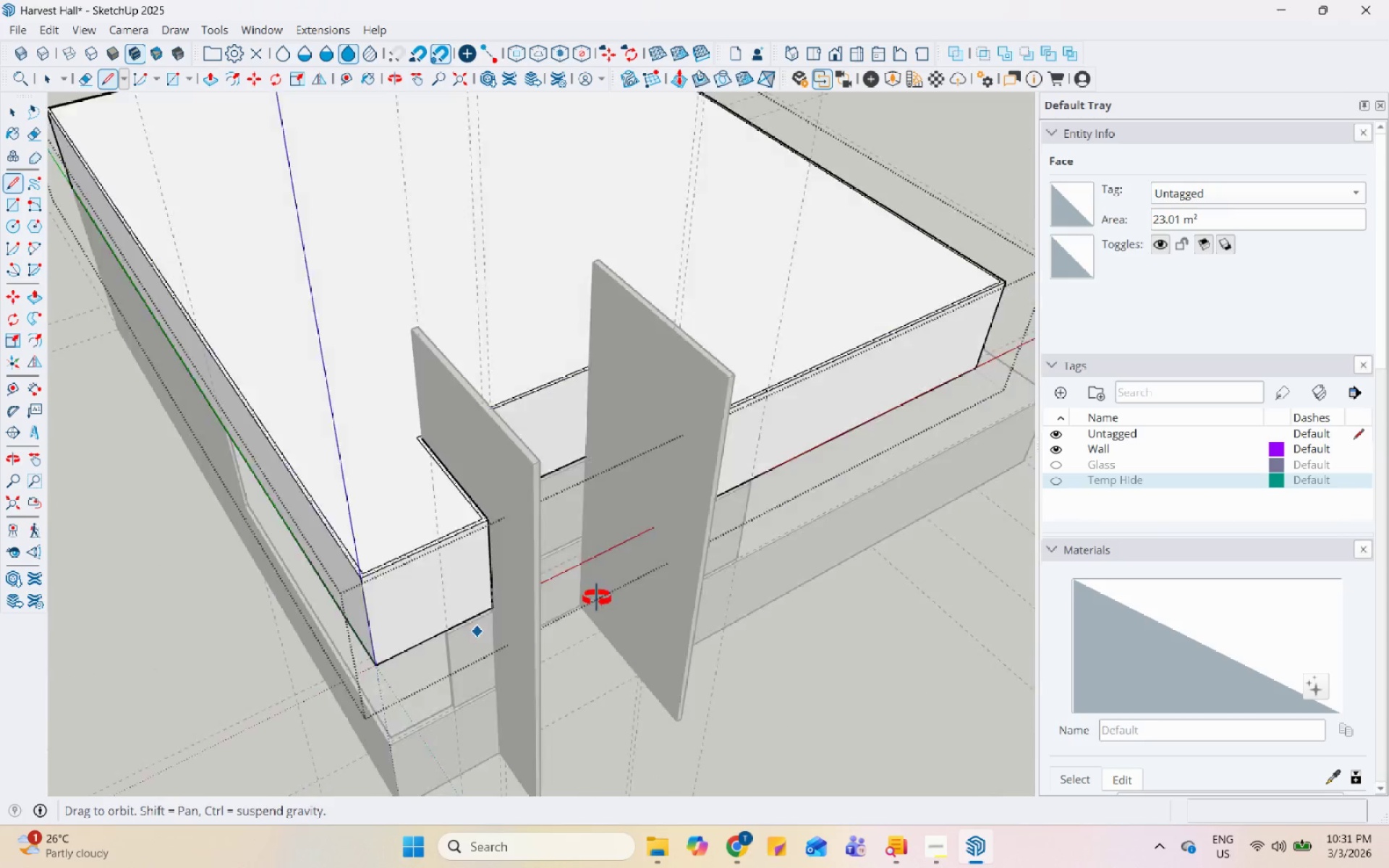 
scroll: coordinate [421, 566], scroll_direction: up, amount: 19.0
 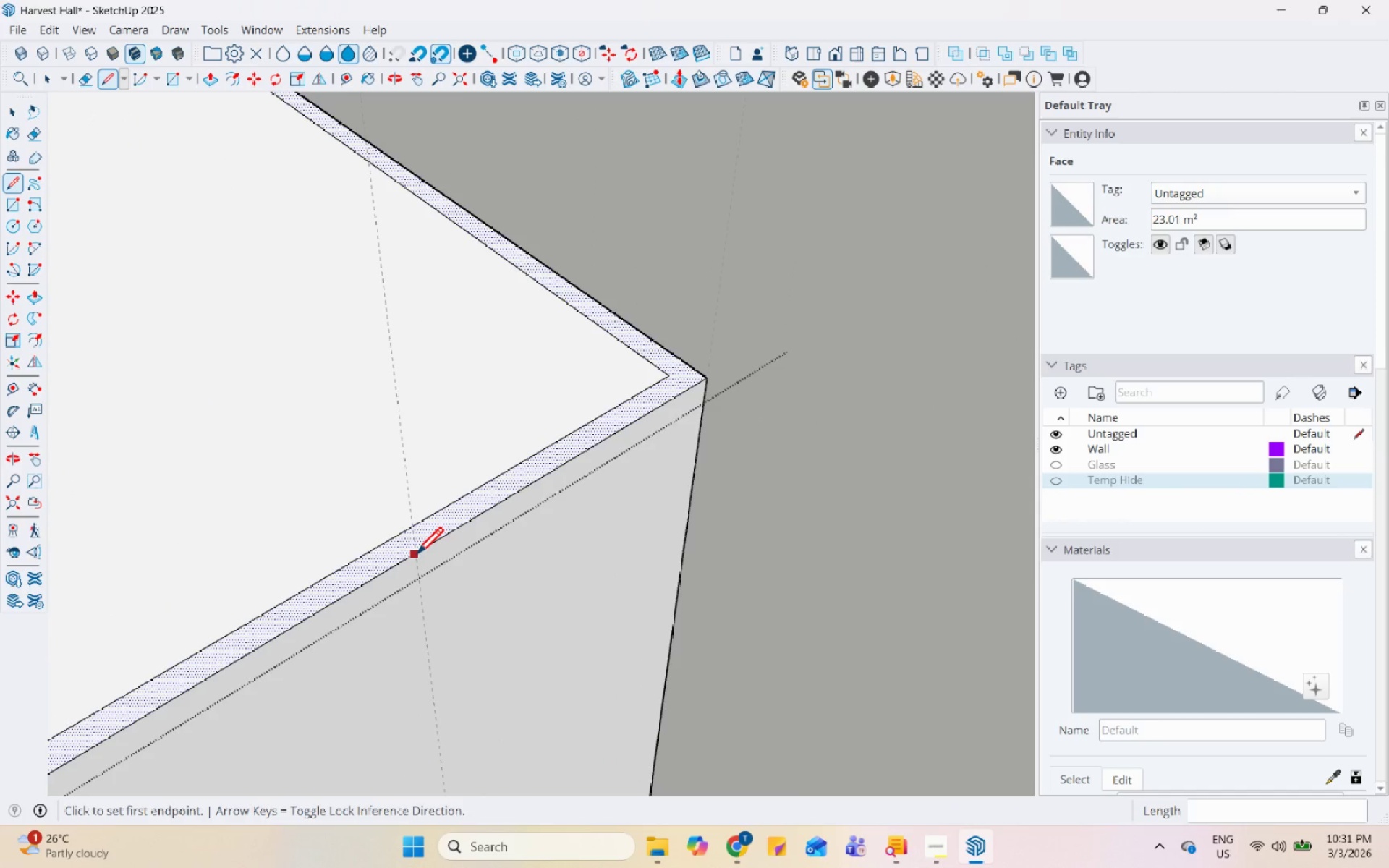 
left_click([417, 552])
 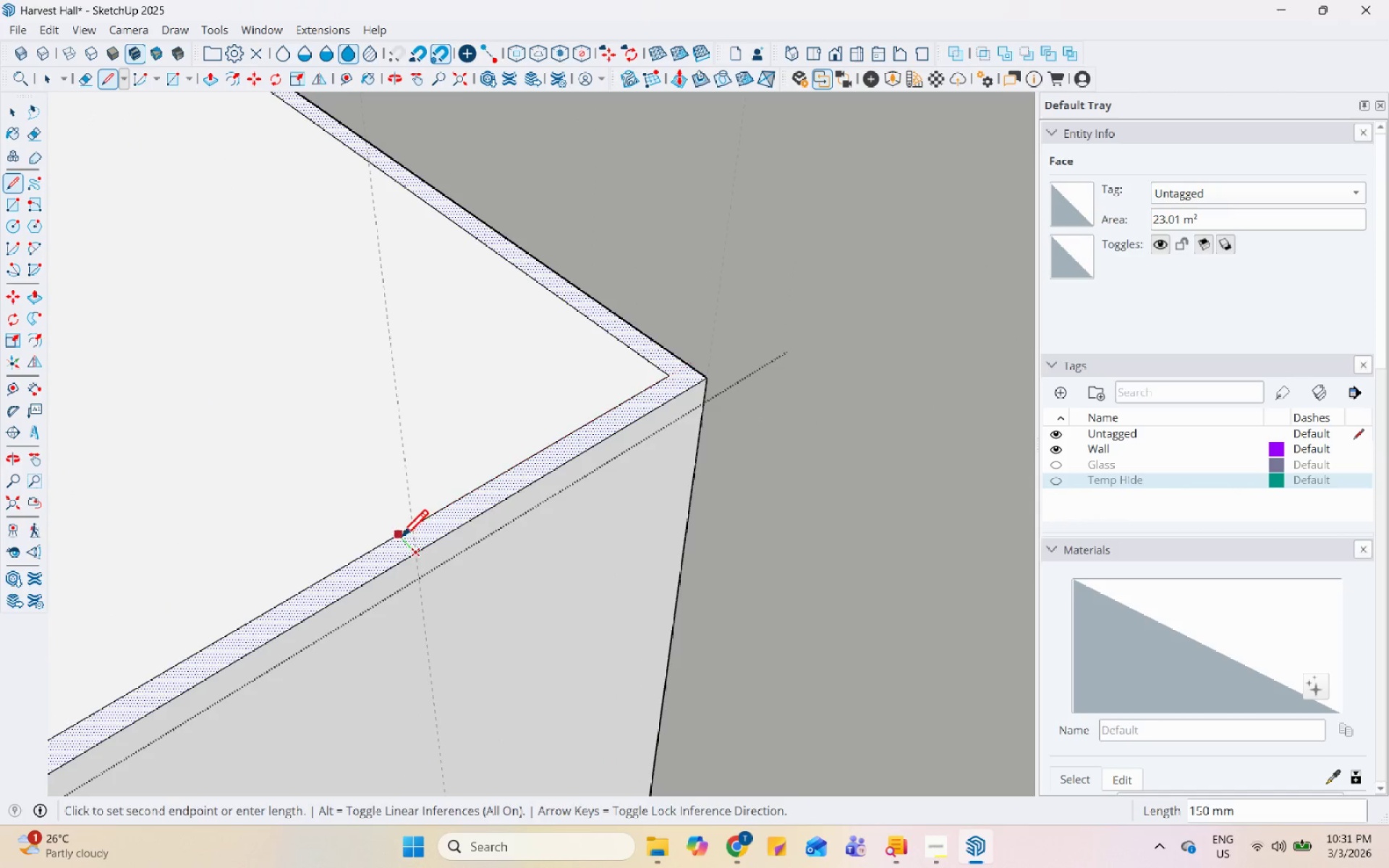 
left_click([401, 539])
 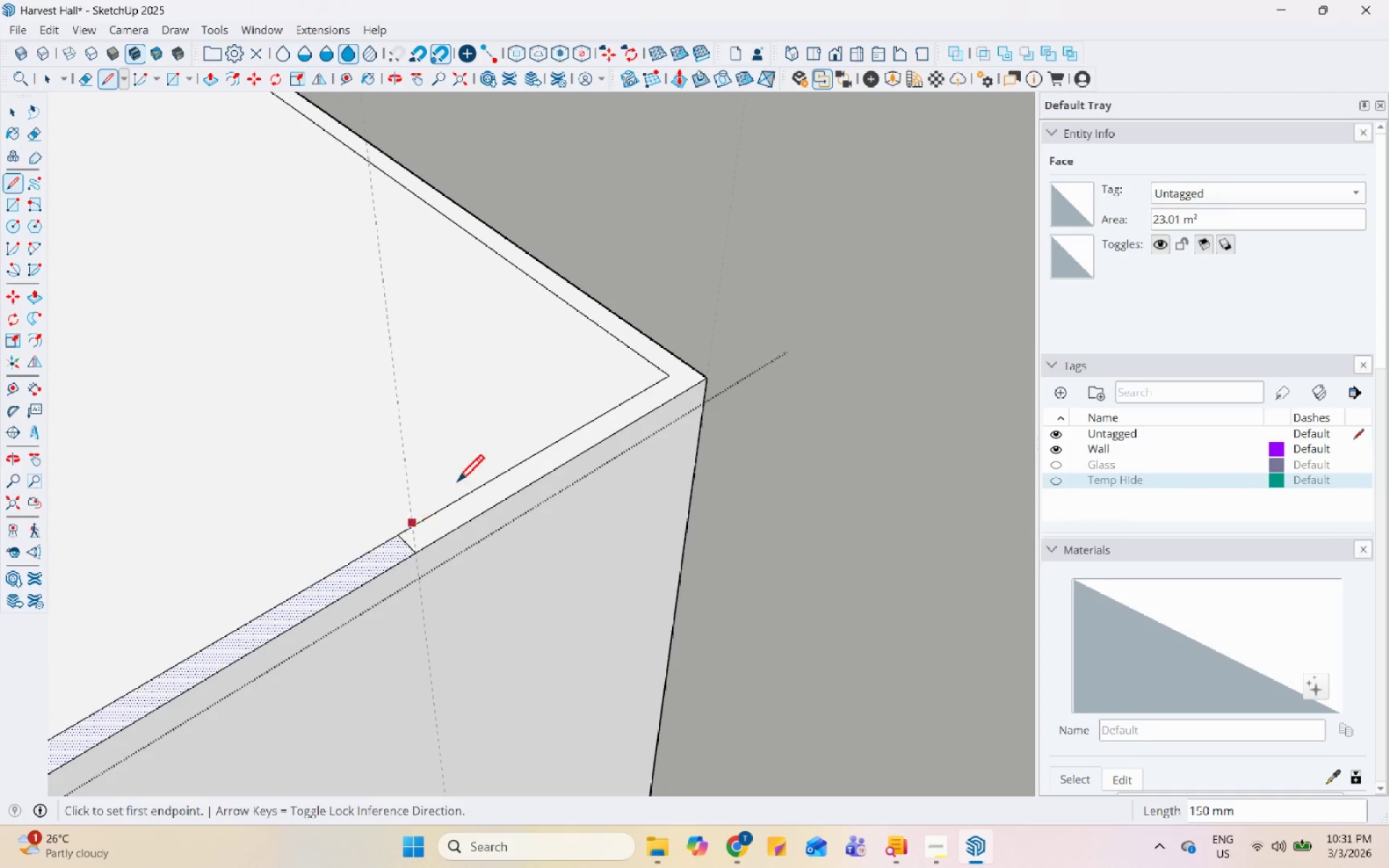 
scroll: coordinate [566, 498], scroll_direction: down, amount: 16.0
 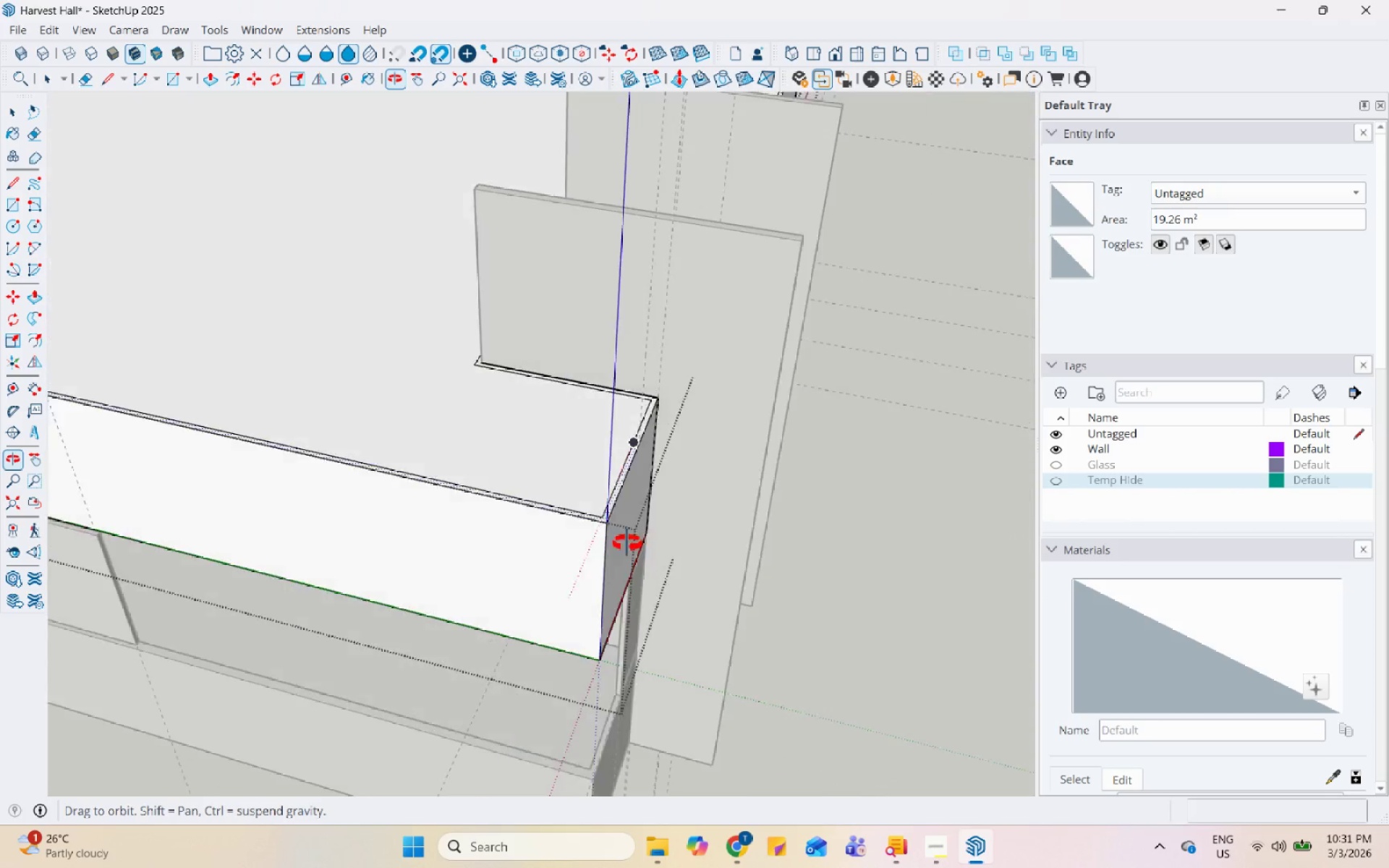 
scroll: coordinate [303, 211], scroll_direction: up, amount: 23.0
 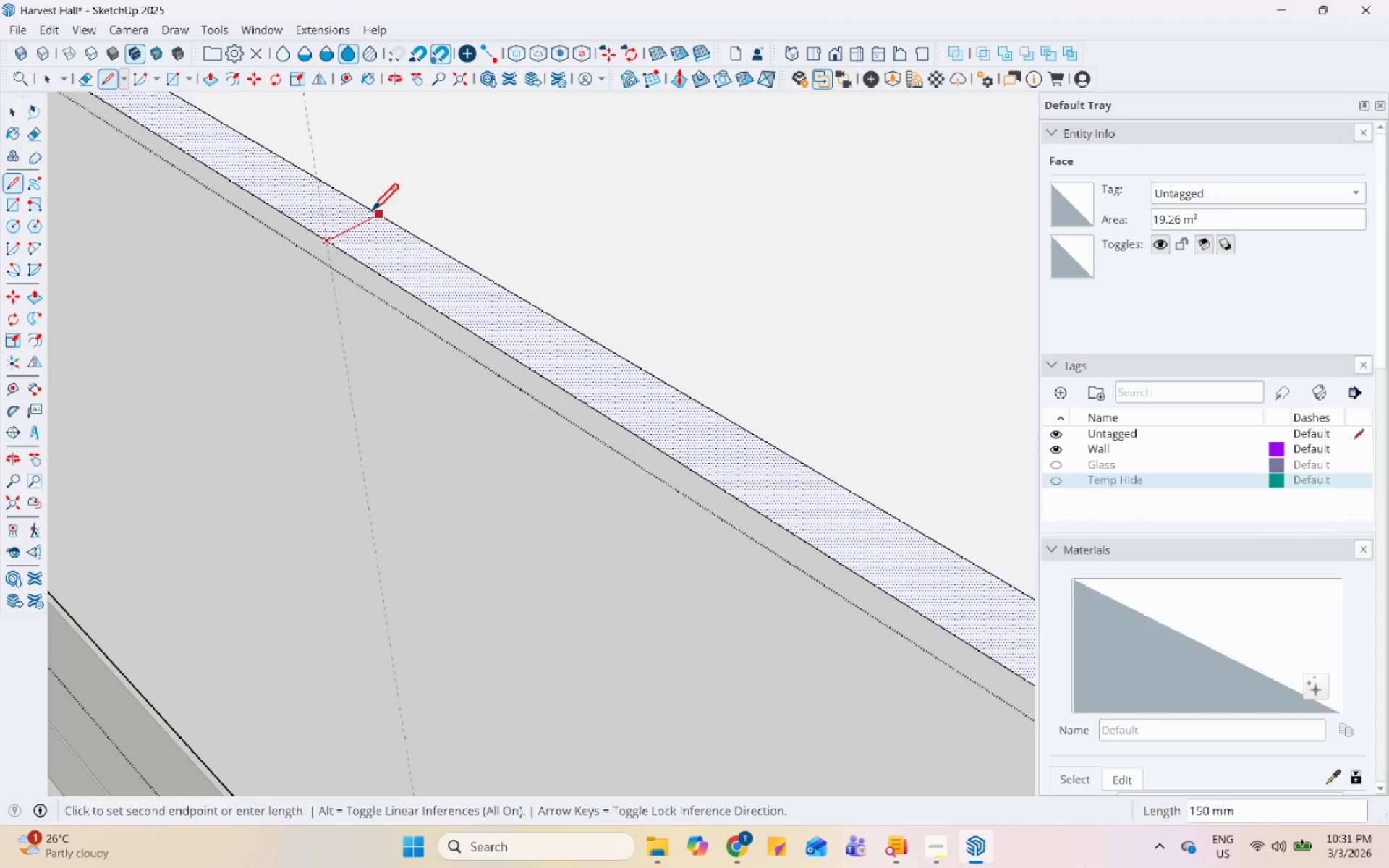 
scroll: coordinate [142, 407], scroll_direction: down, amount: 32.0
 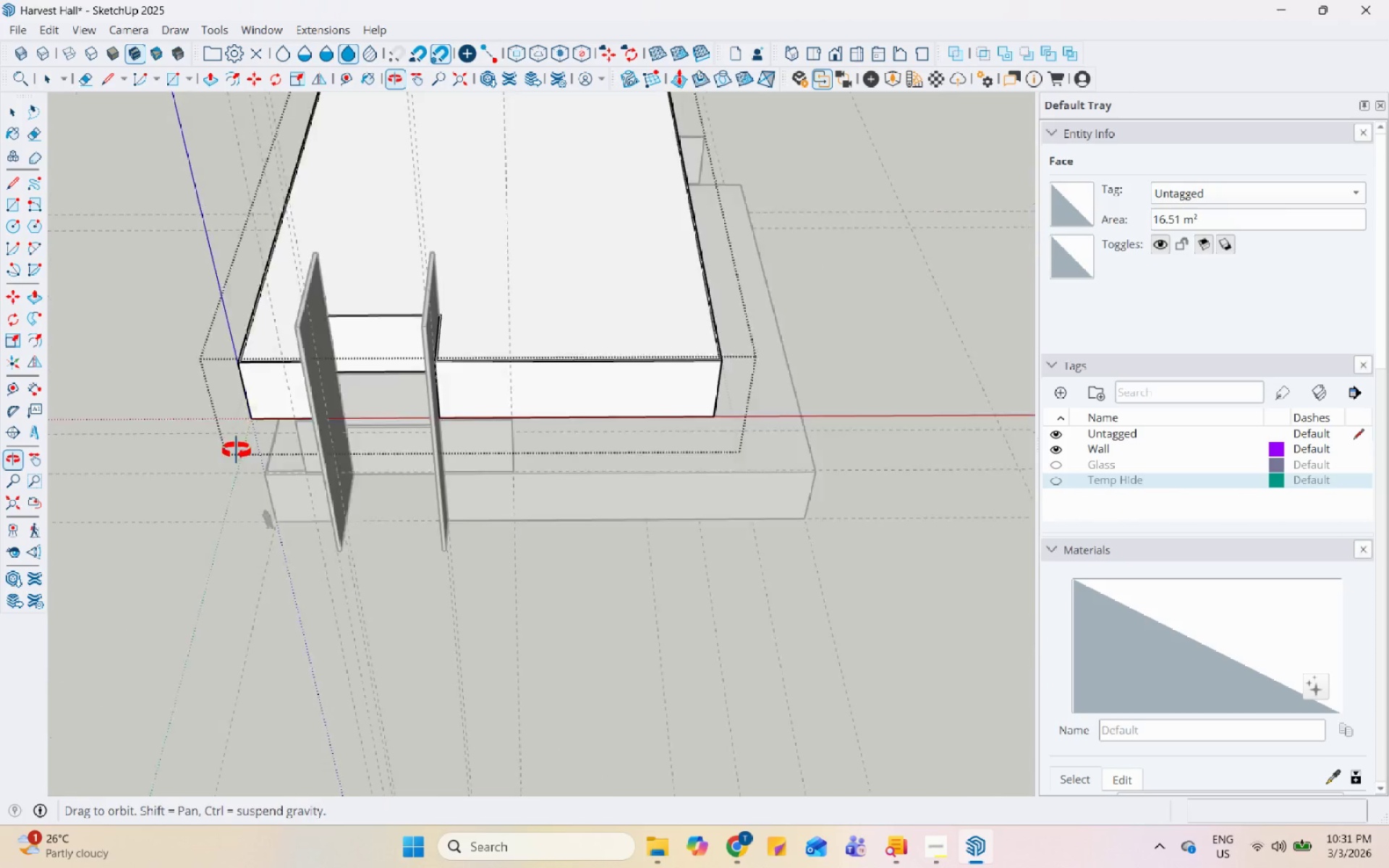 
scroll: coordinate [742, 231], scroll_direction: up, amount: 23.0
 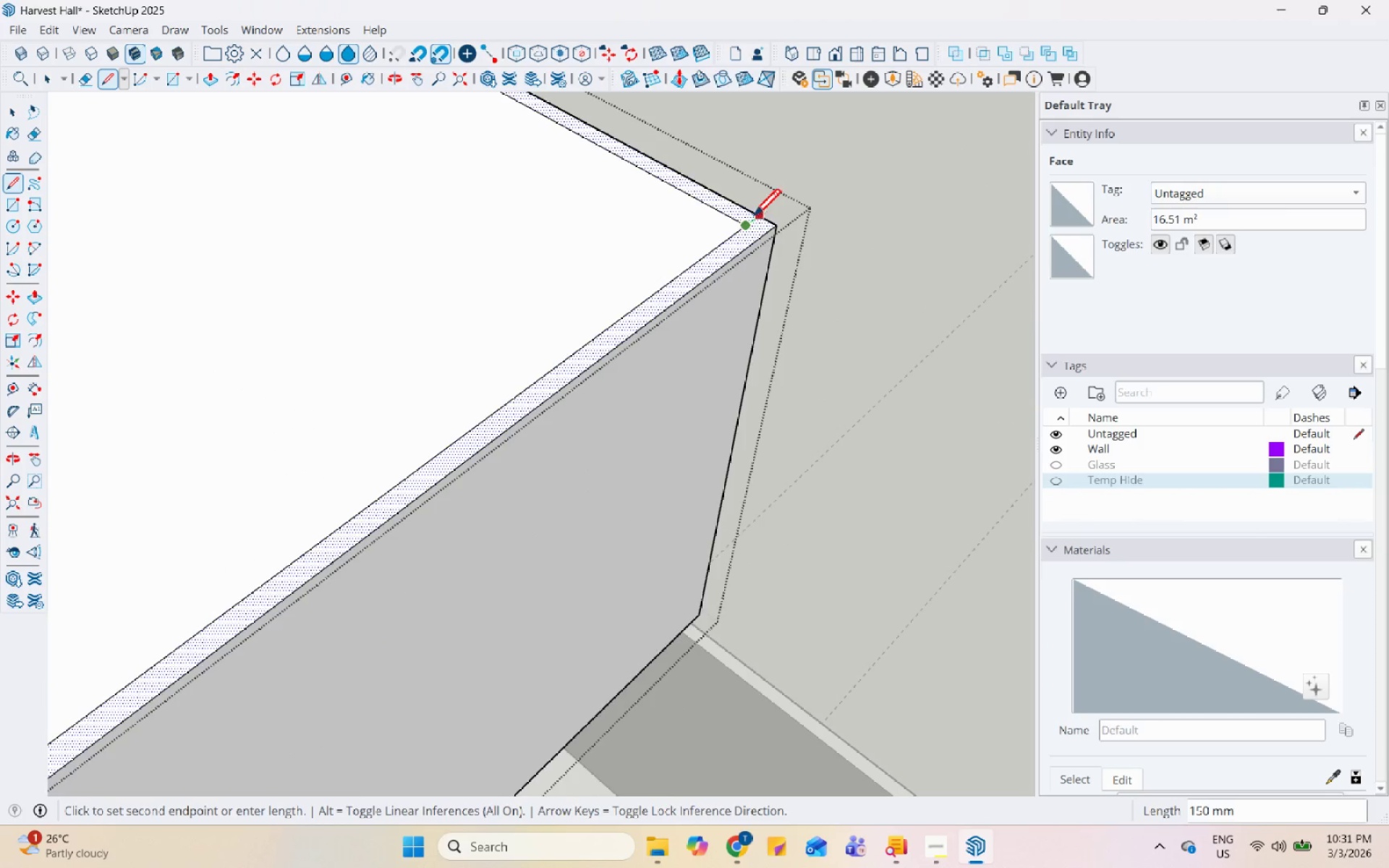 
left_click([755, 215])
 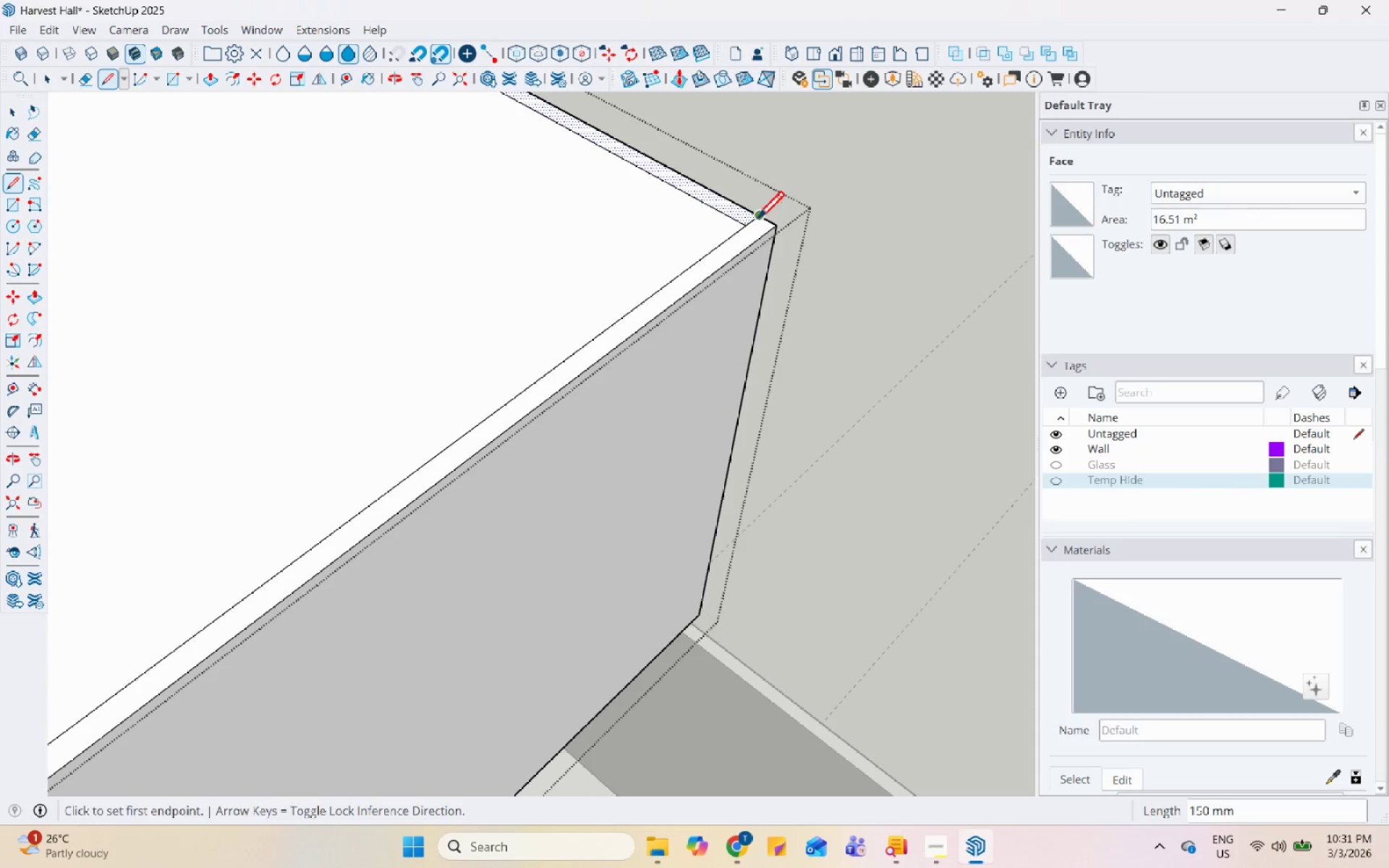 
key(Space)
 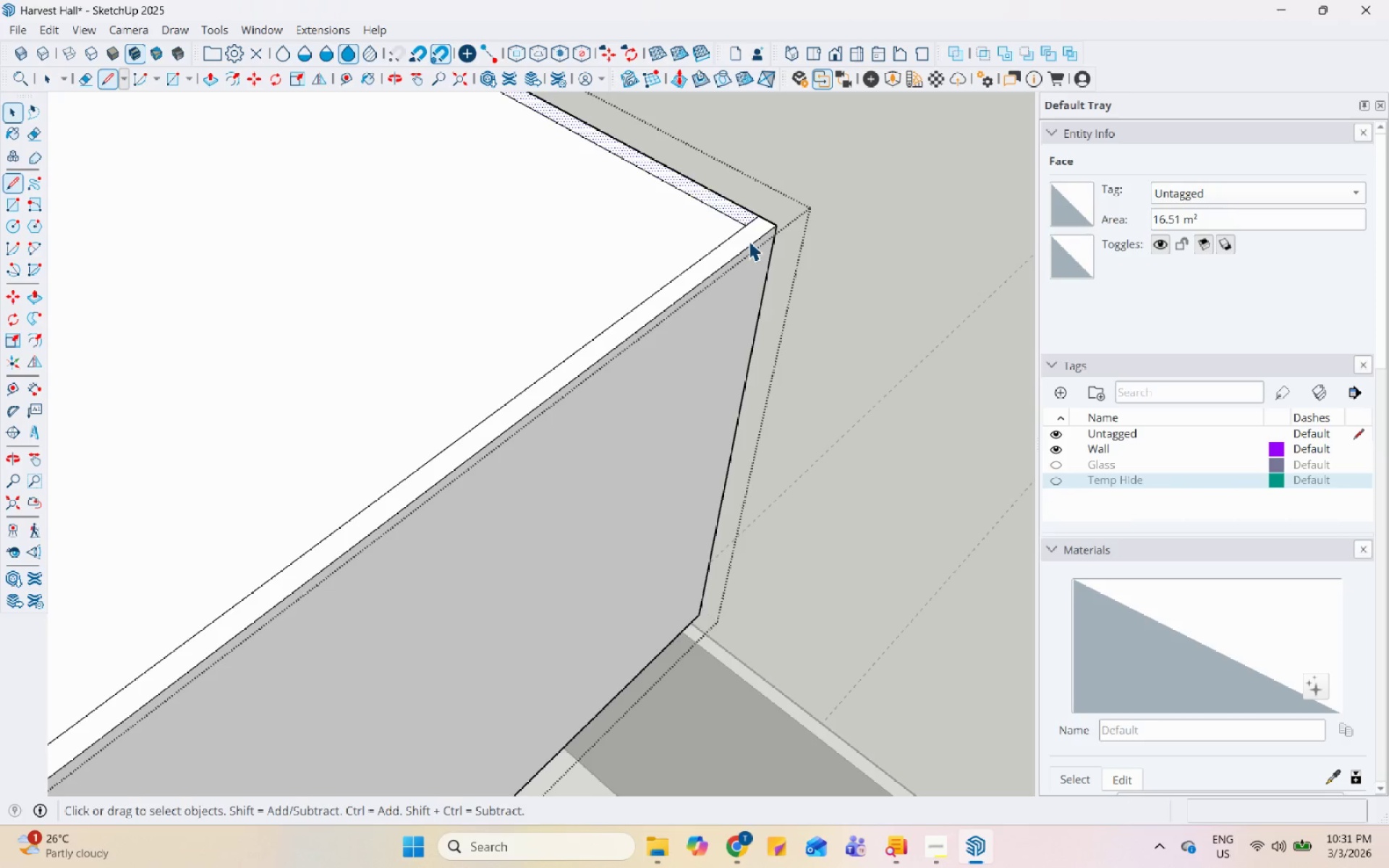 
double_click([749, 241])
 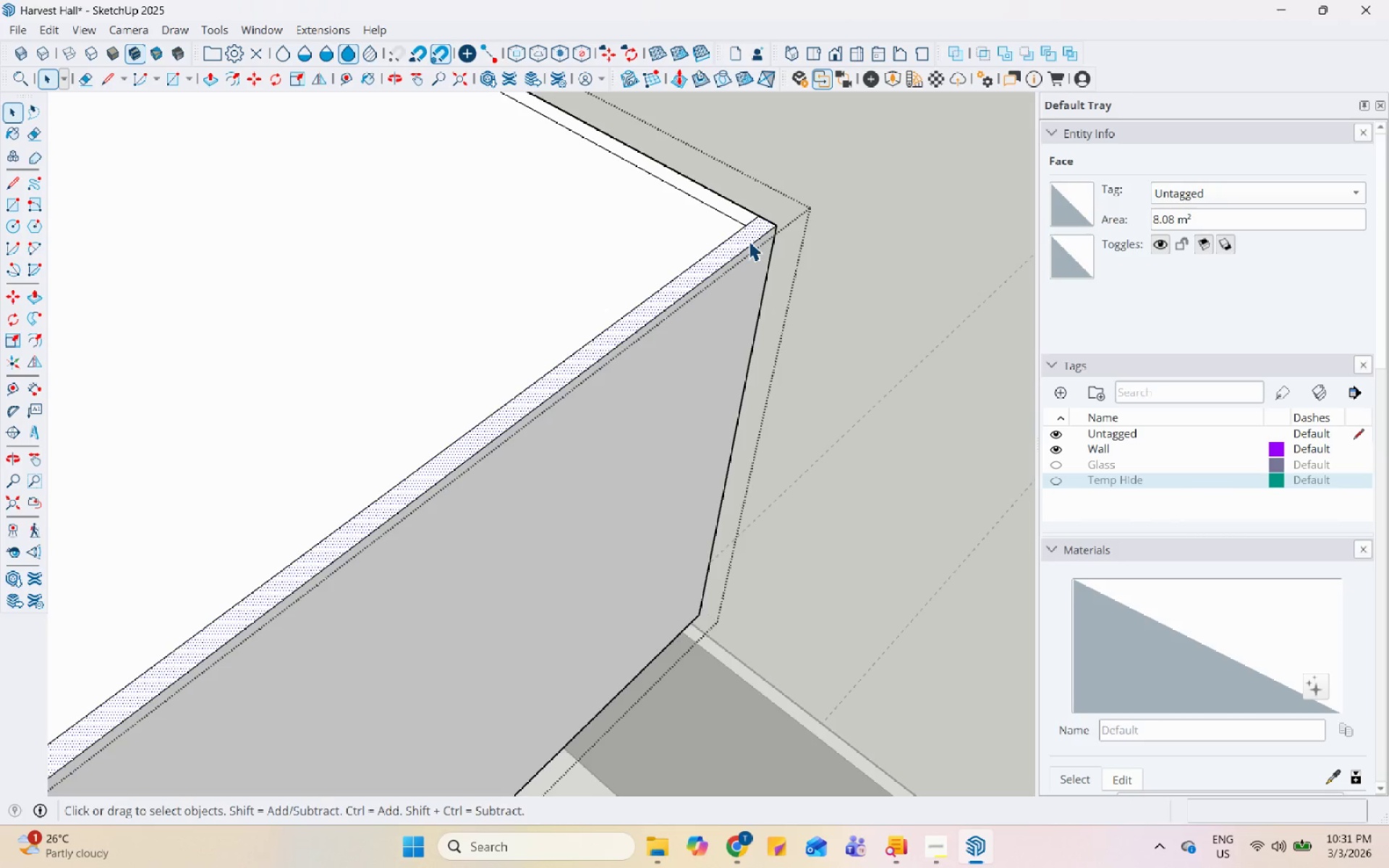 
key(P)
 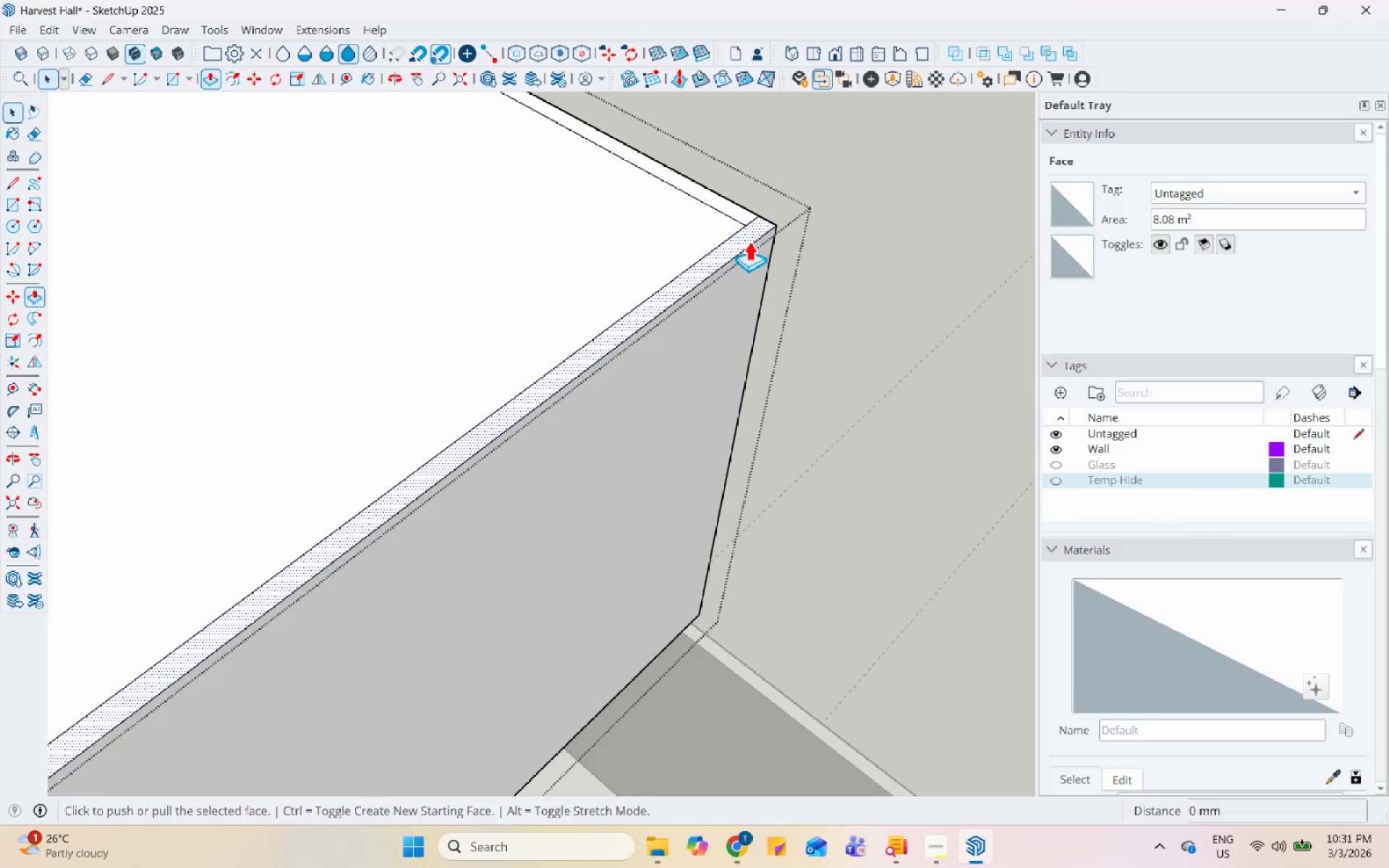 
left_click([749, 241])
 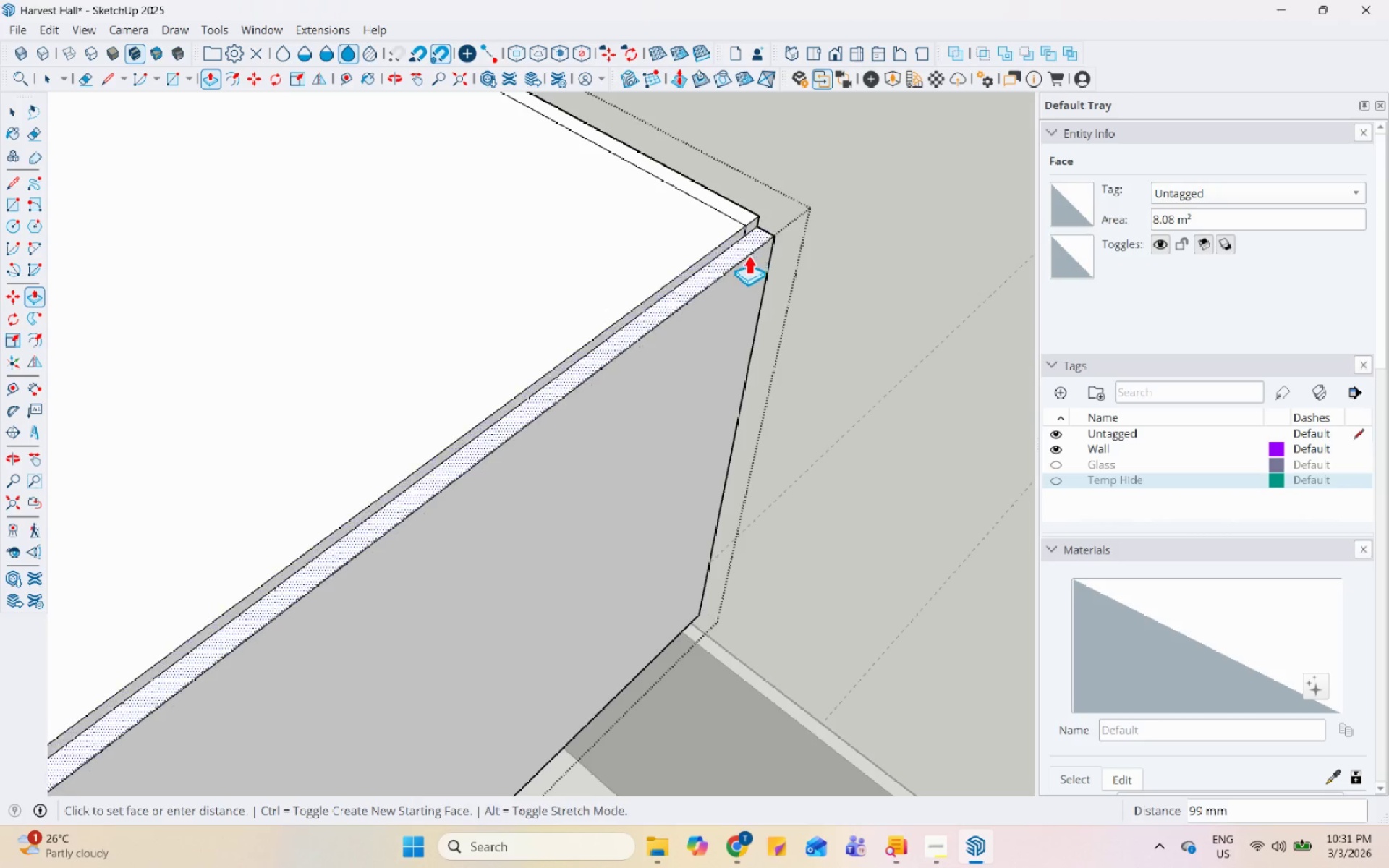 
scroll: coordinate [726, 298], scroll_direction: down, amount: 31.0
 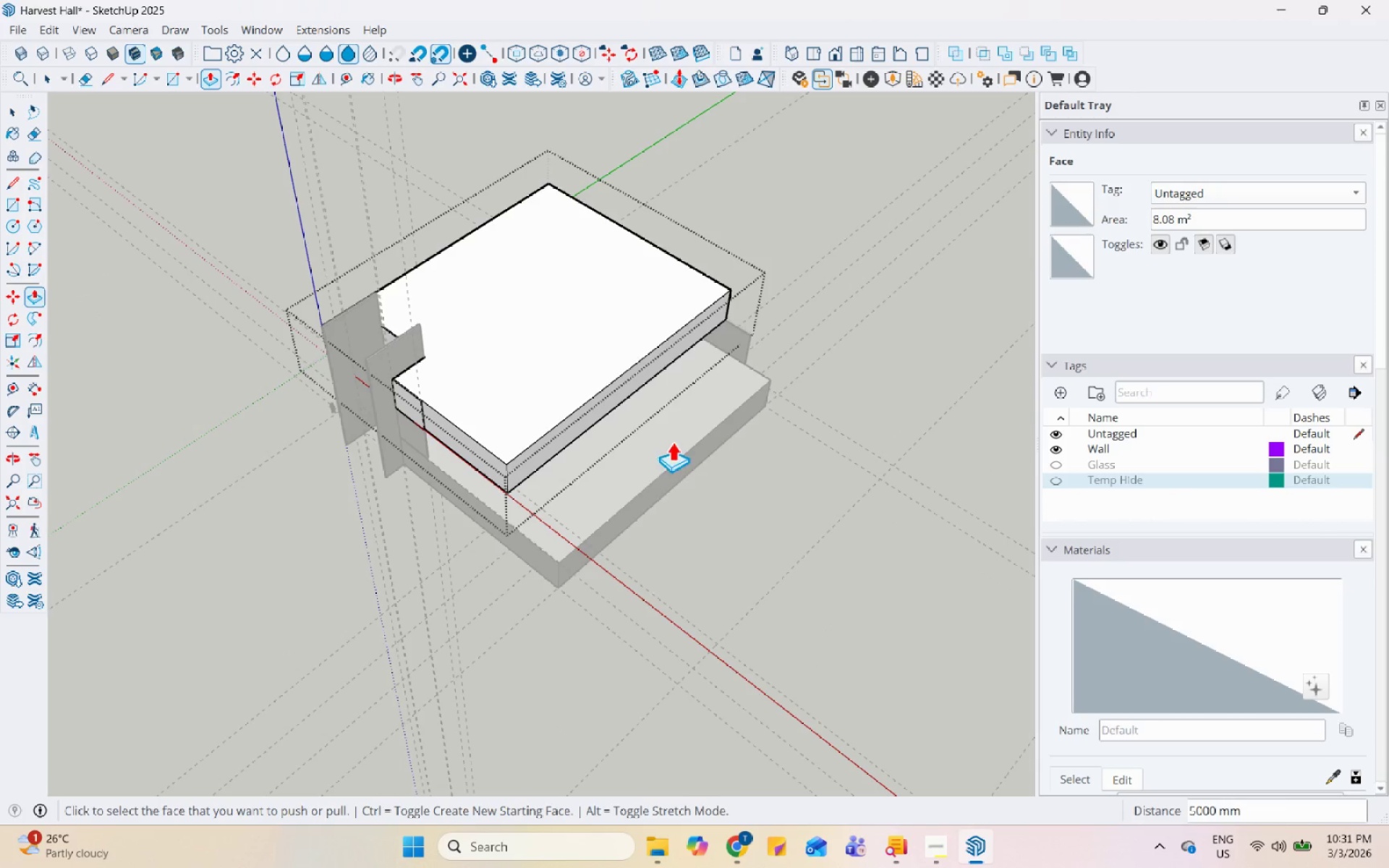 
scroll: coordinate [542, 410], scroll_direction: up, amount: 19.0
 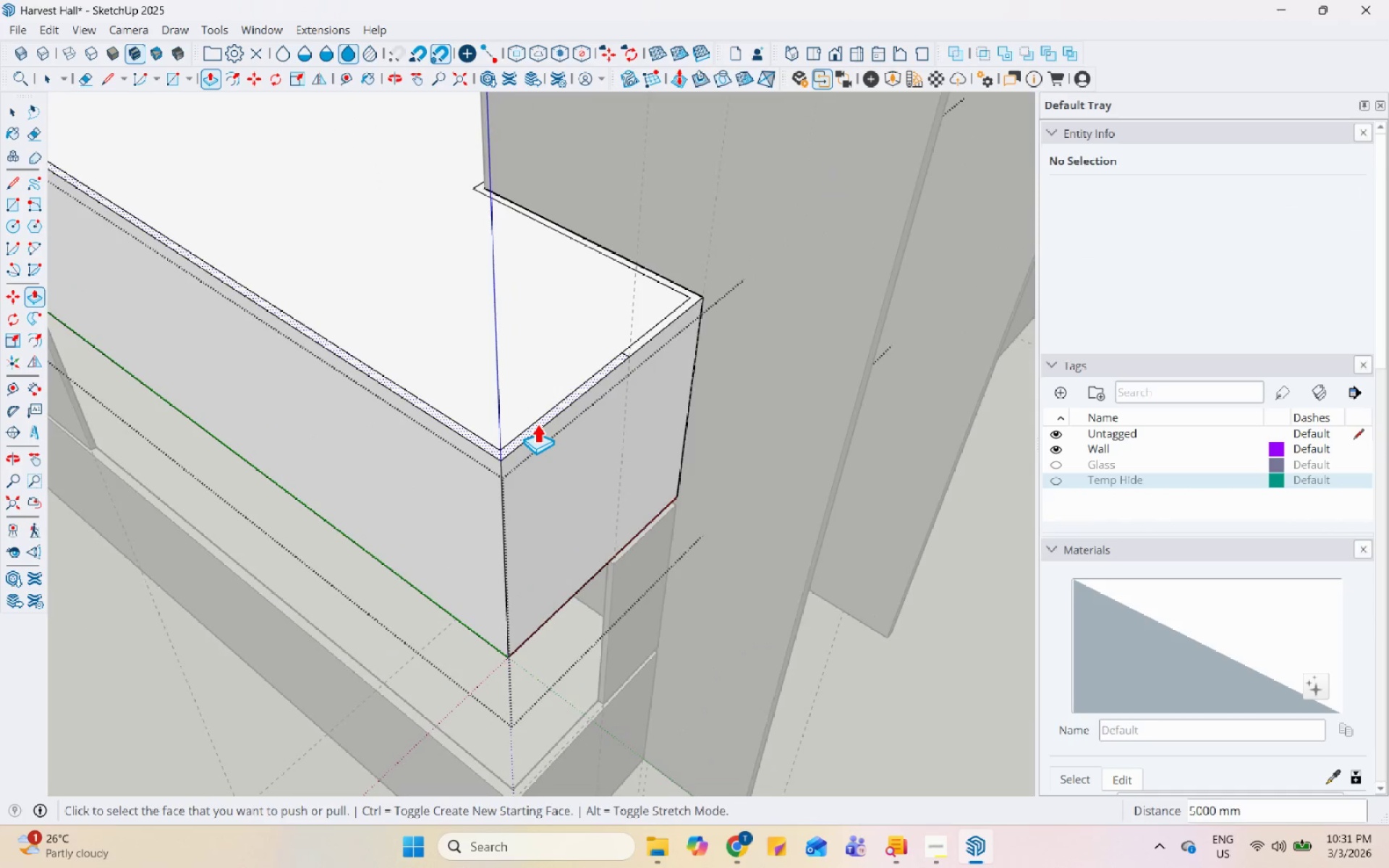 
left_click([537, 423])
 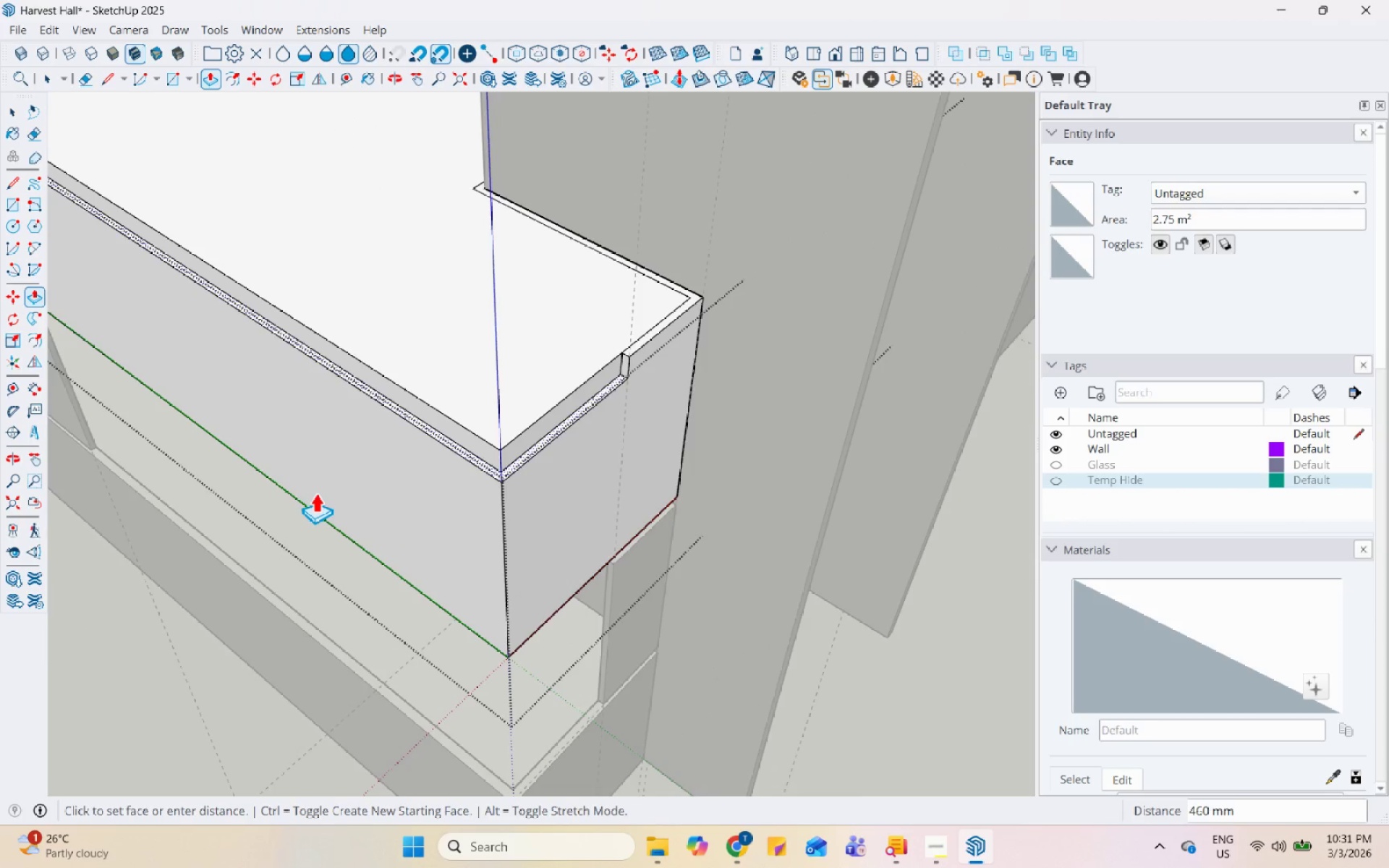 
left_click([296, 537])
 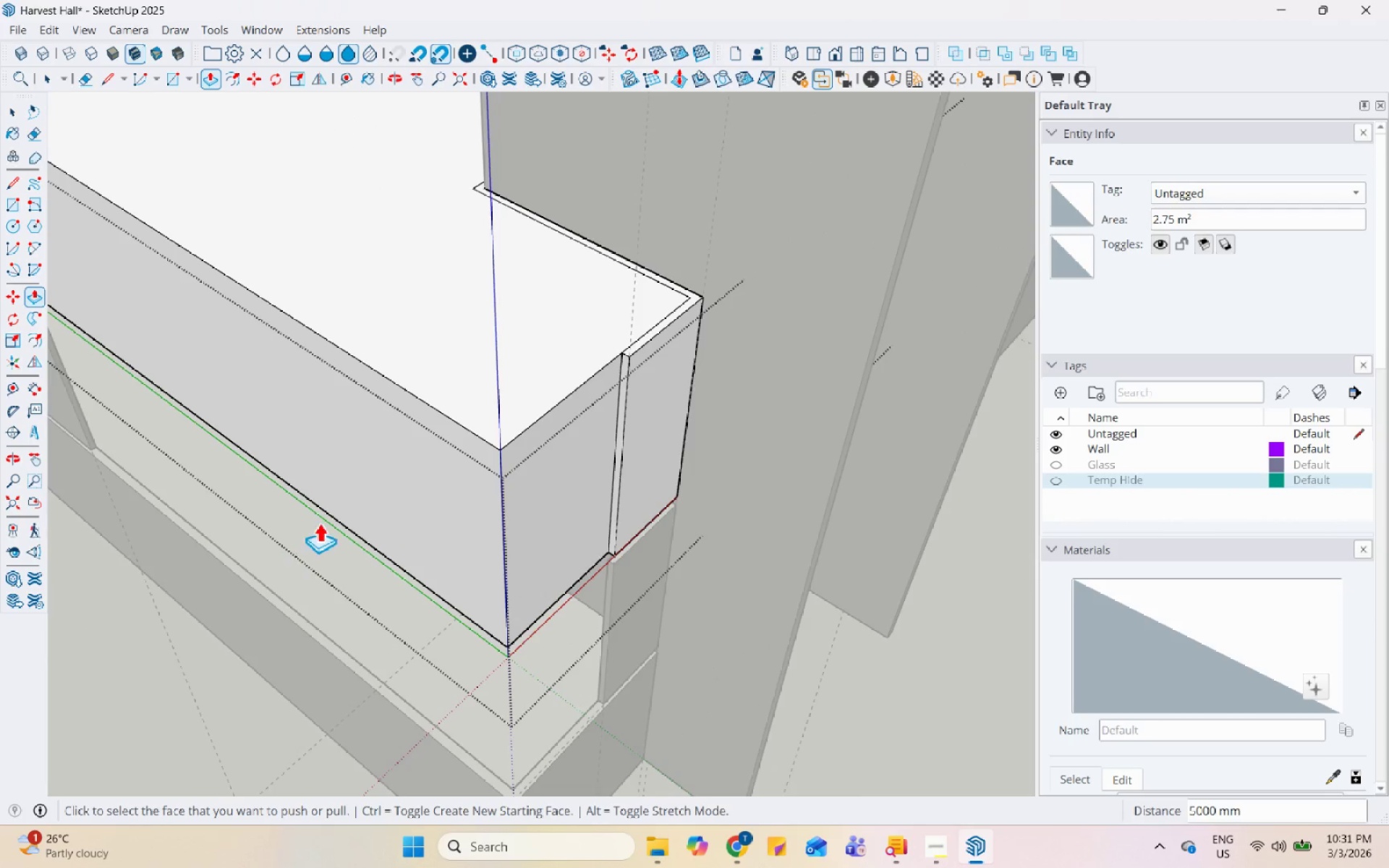 
key(Space)
 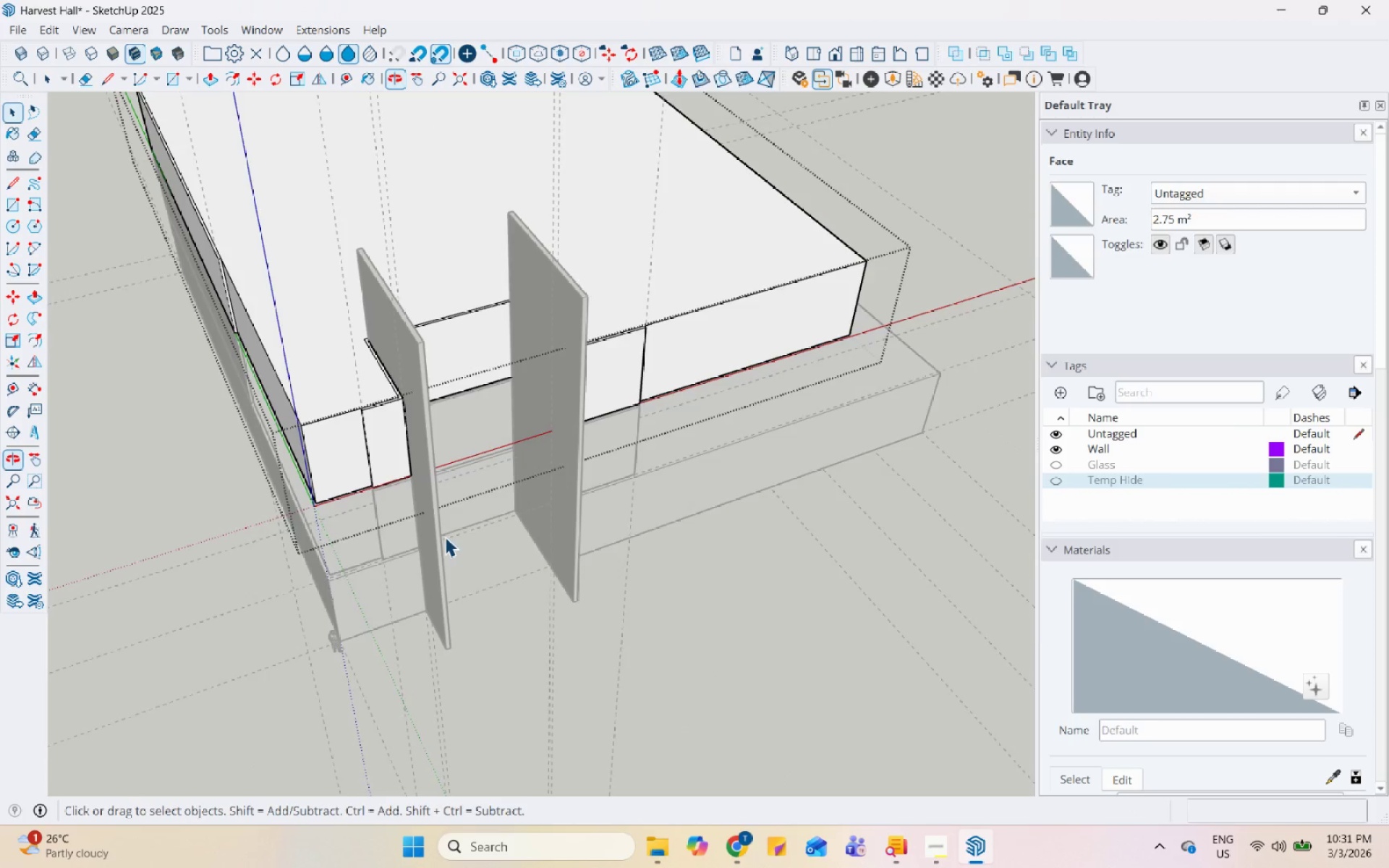 
scroll: coordinate [438, 526], scroll_direction: down, amount: 9.0
 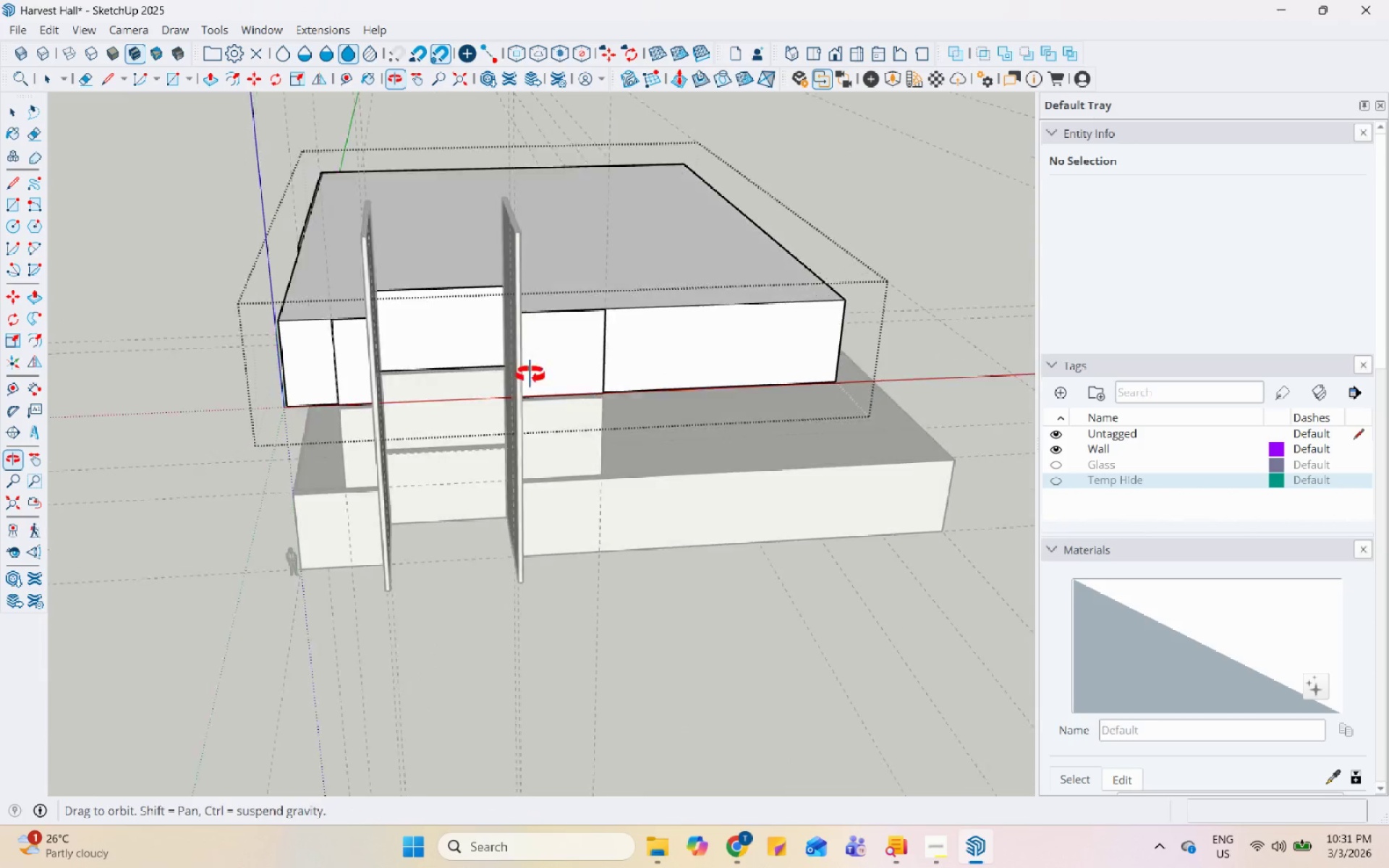 
key(Escape)
 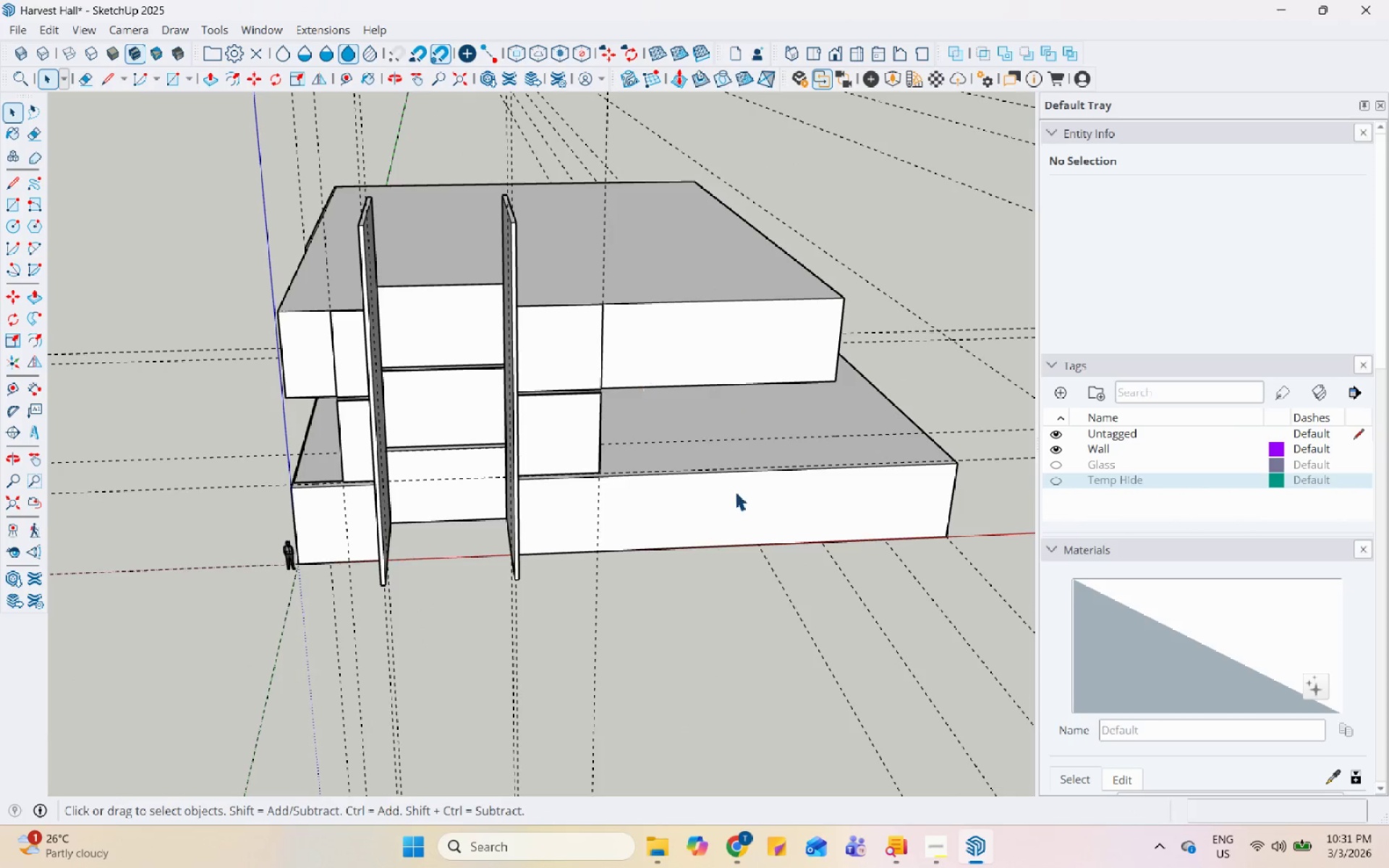 
key(Escape)
 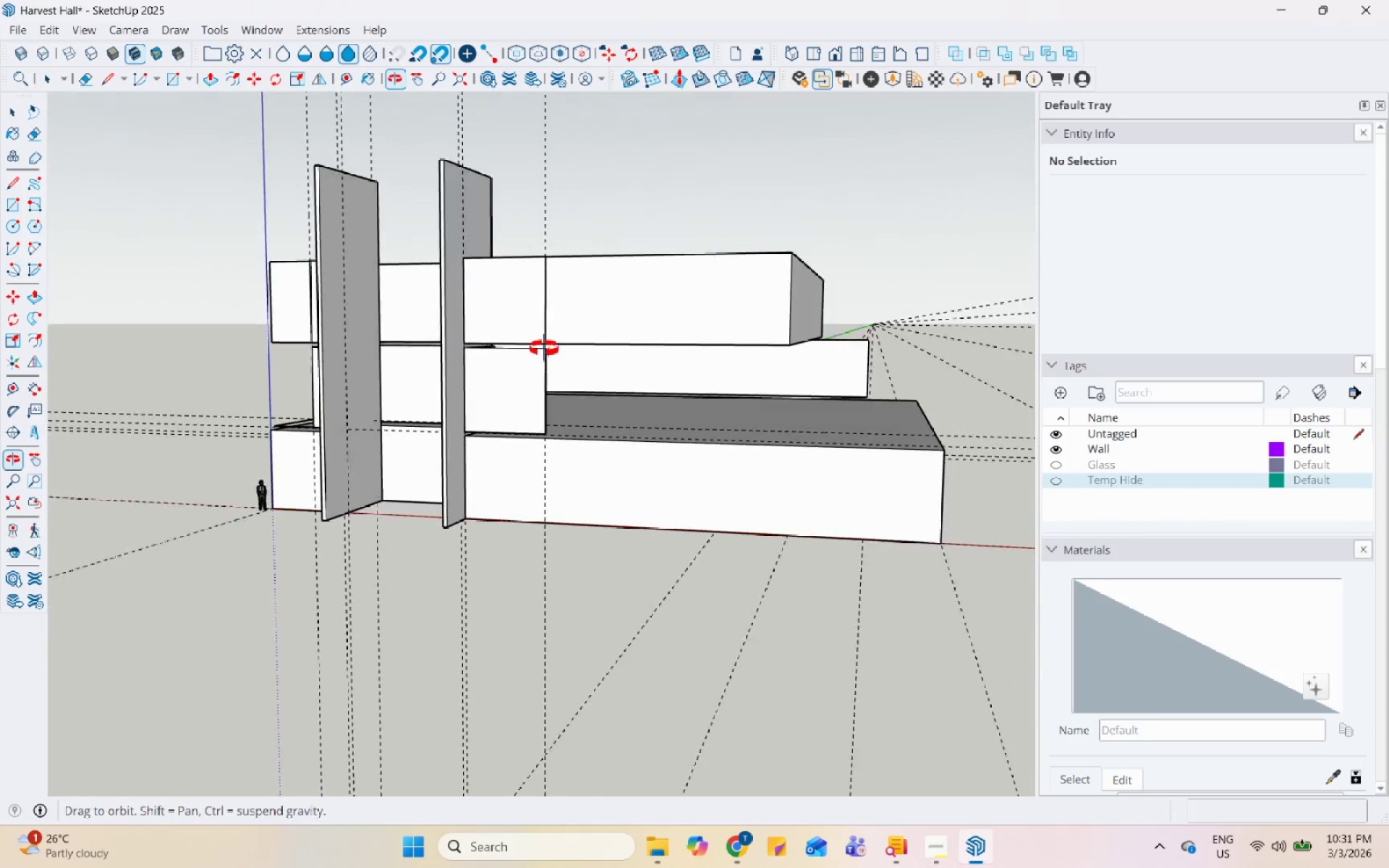 
scroll: coordinate [695, 295], scroll_direction: none, amount: 0.0
 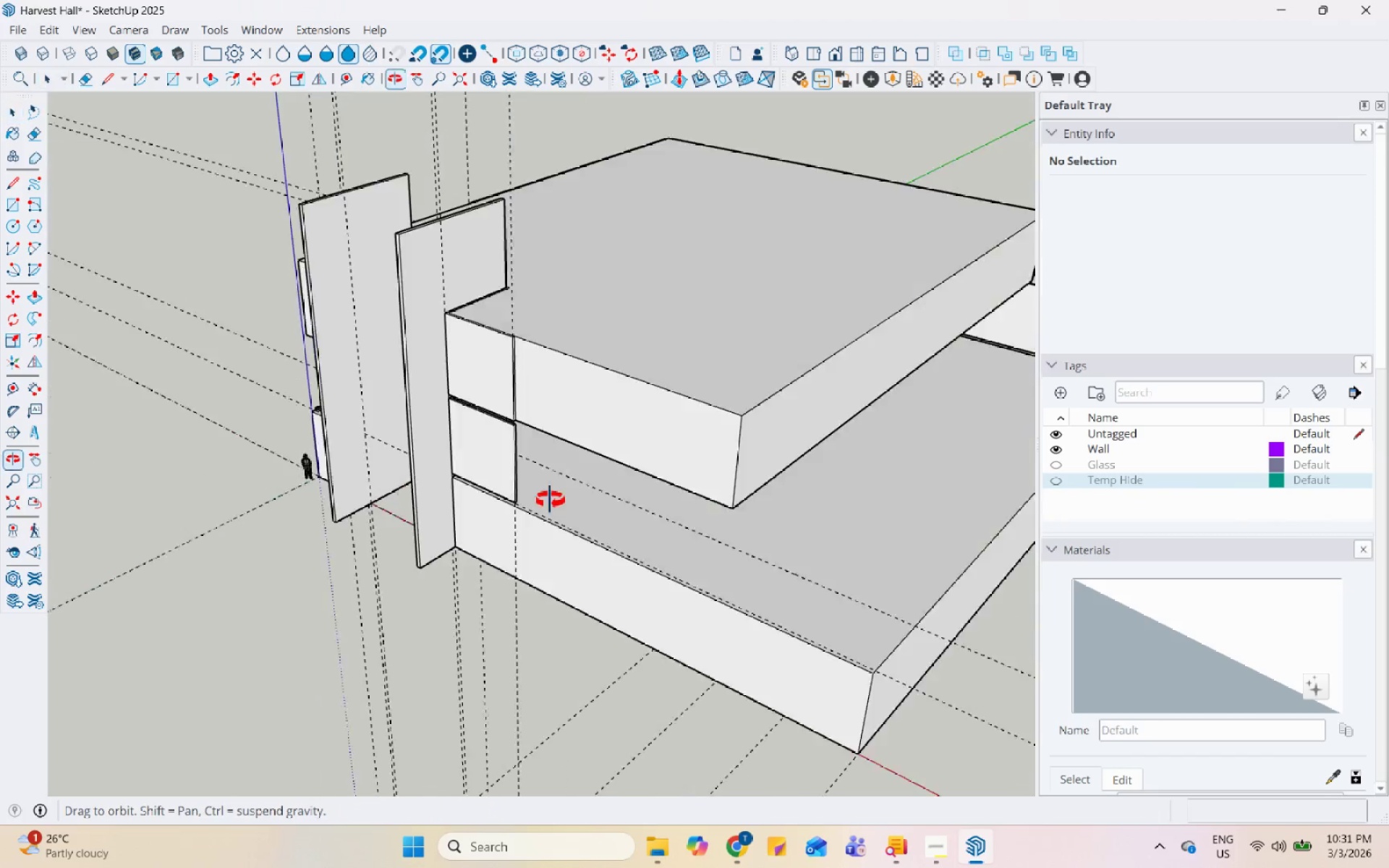 
double_click([663, 337])
 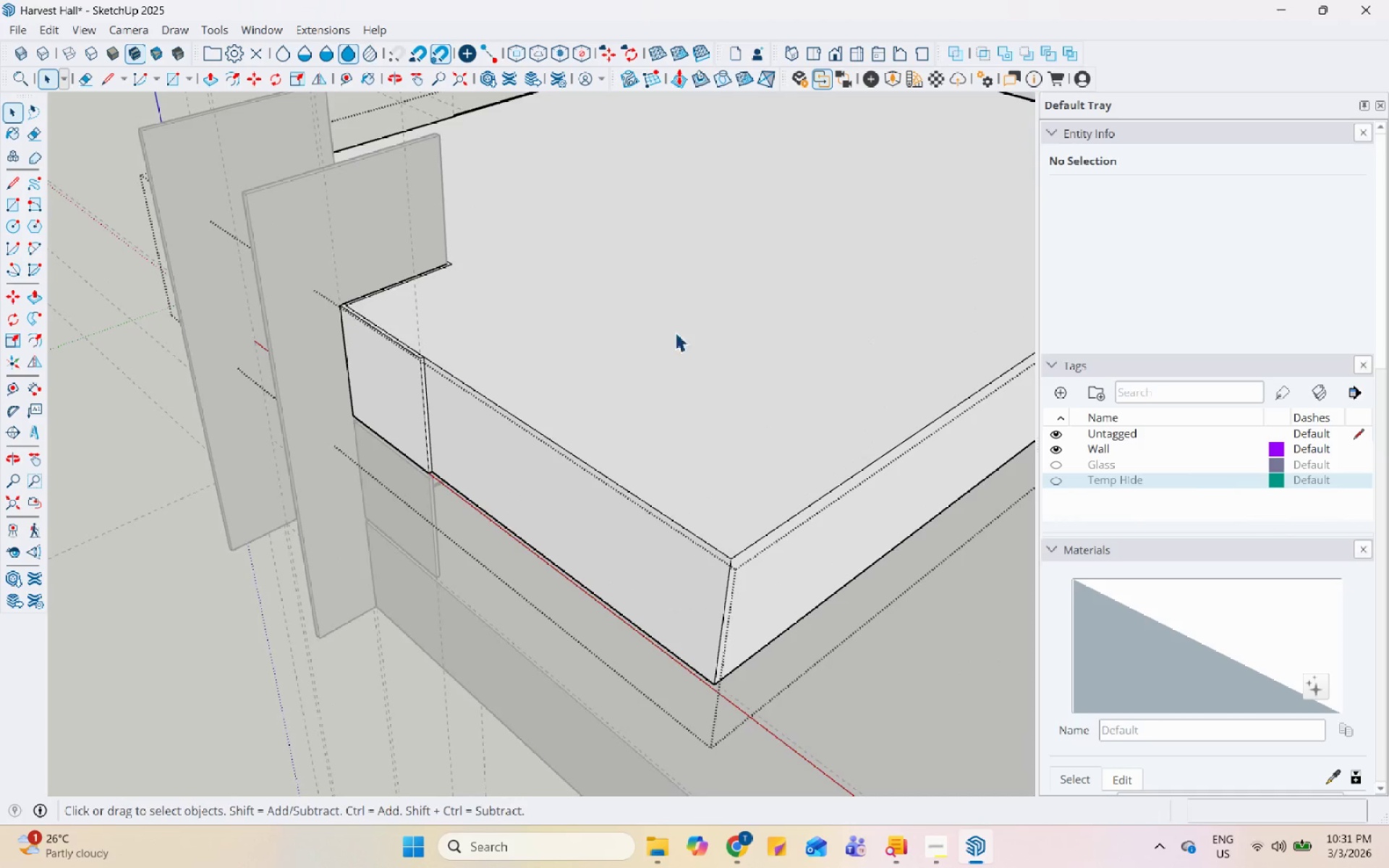 
scroll: coordinate [641, 356], scroll_direction: up, amount: 4.0
 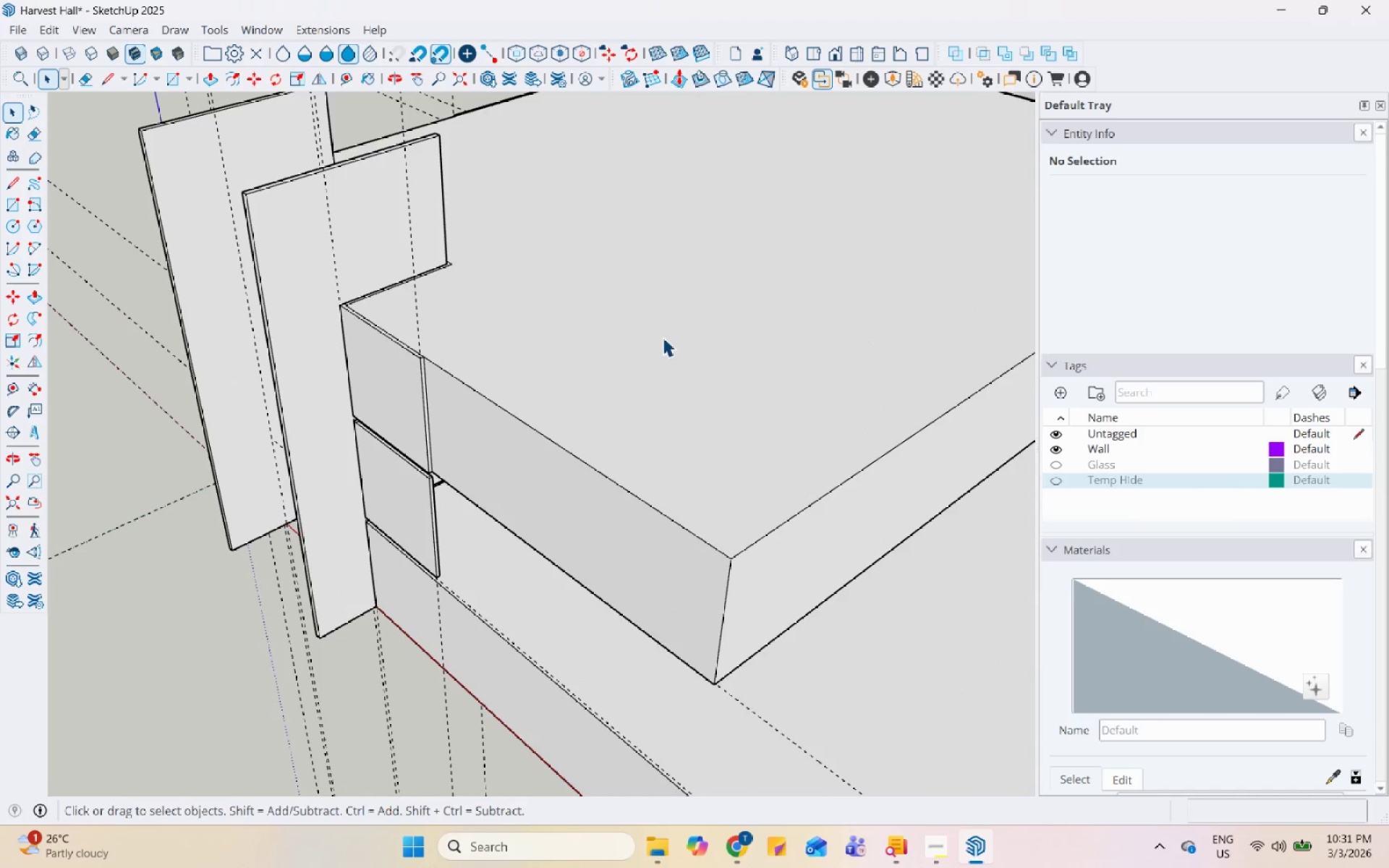 
triple_click([760, 292])
 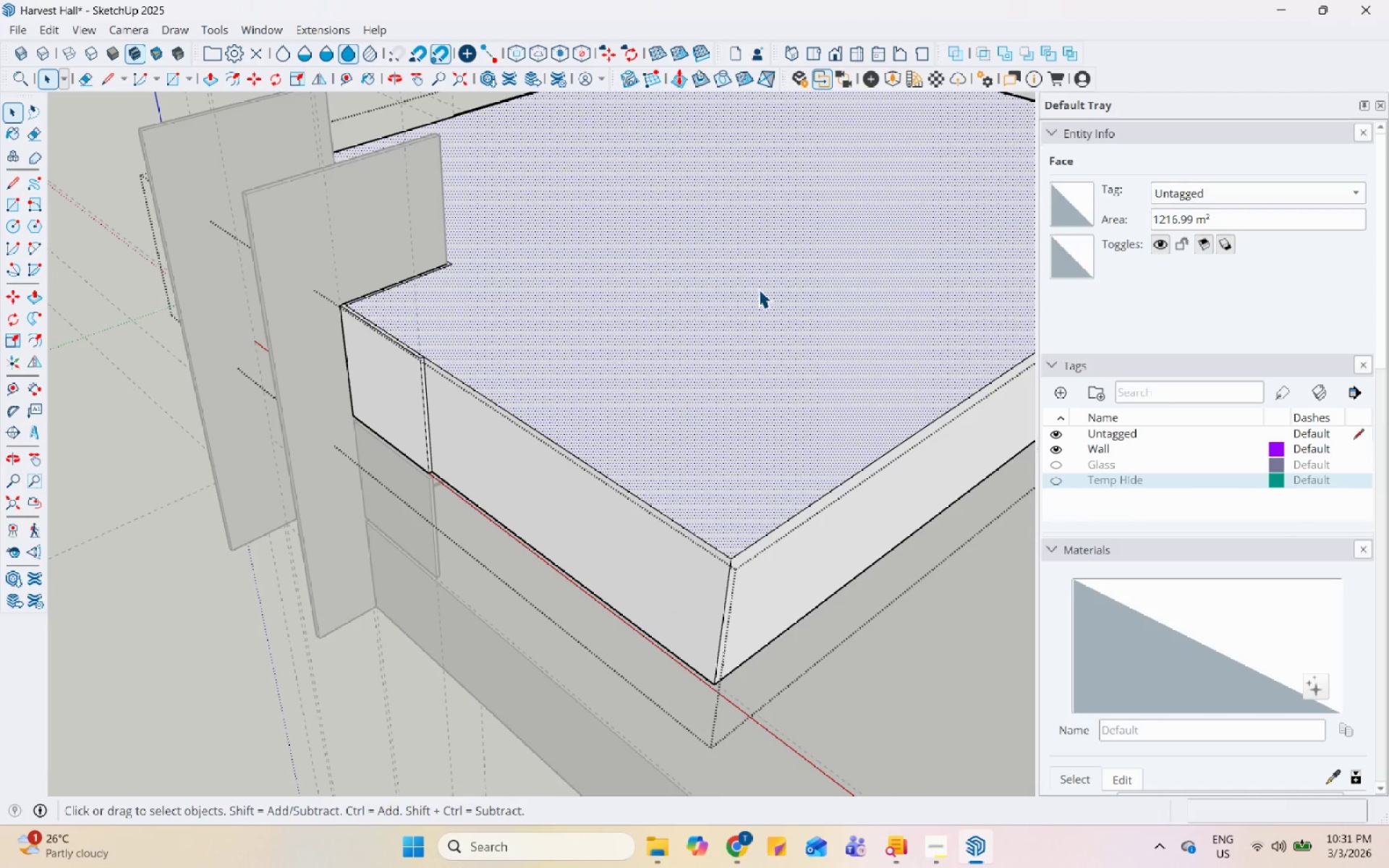 
key(P)
 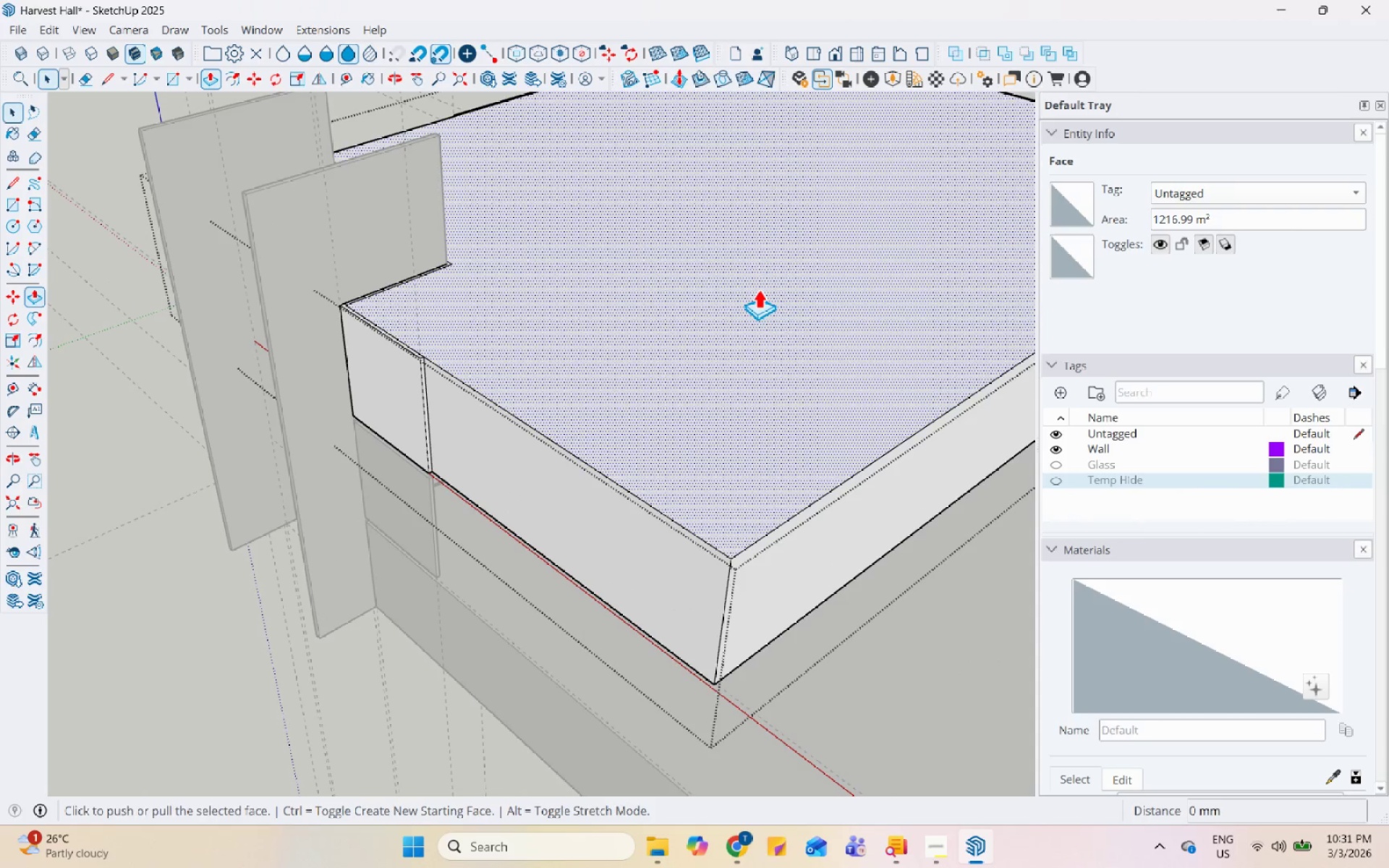 
left_click([758, 289])
 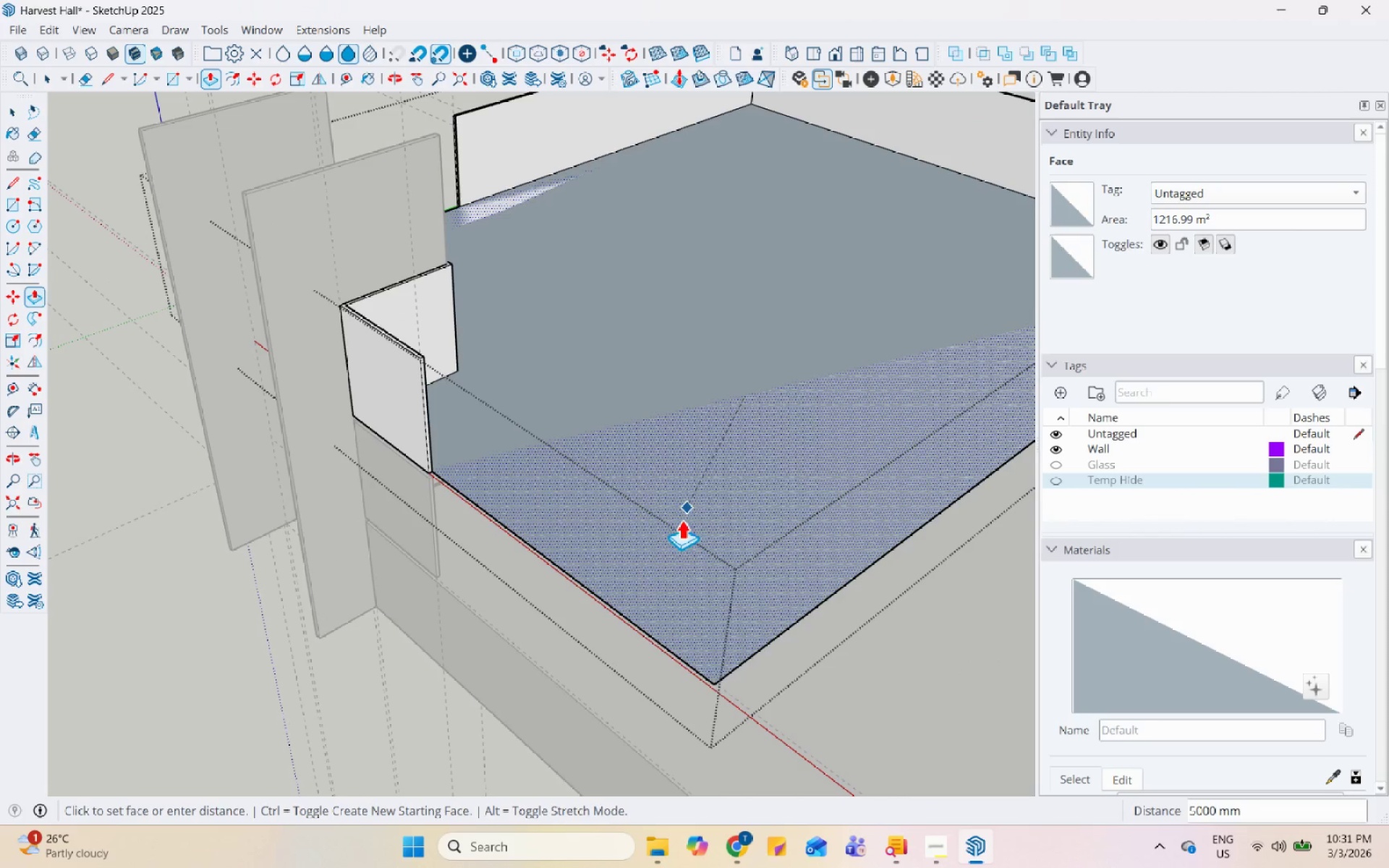 
left_click_drag(start_coordinate=[653, 560], to_coordinate=[651, 564])
 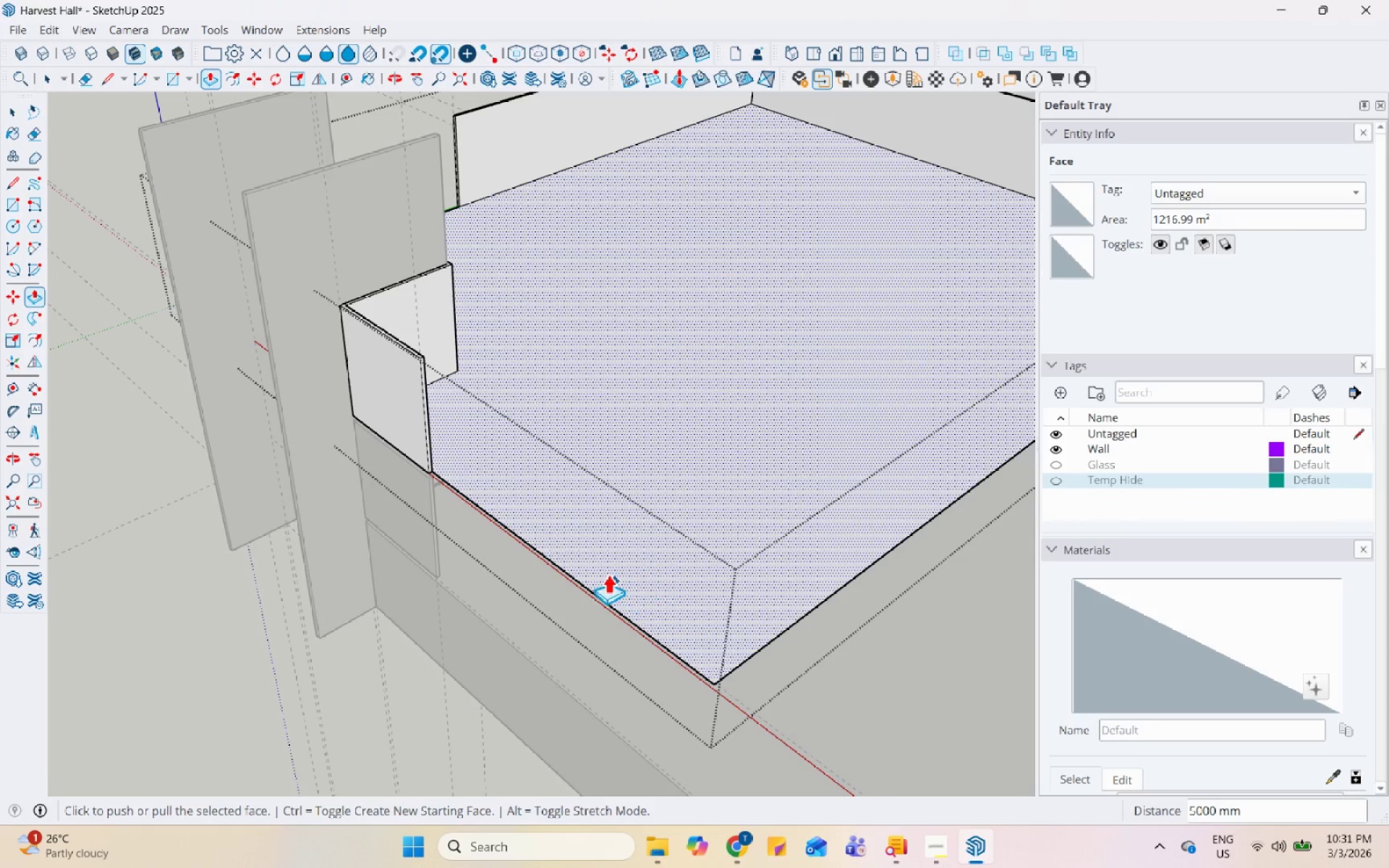 
key(Space)
 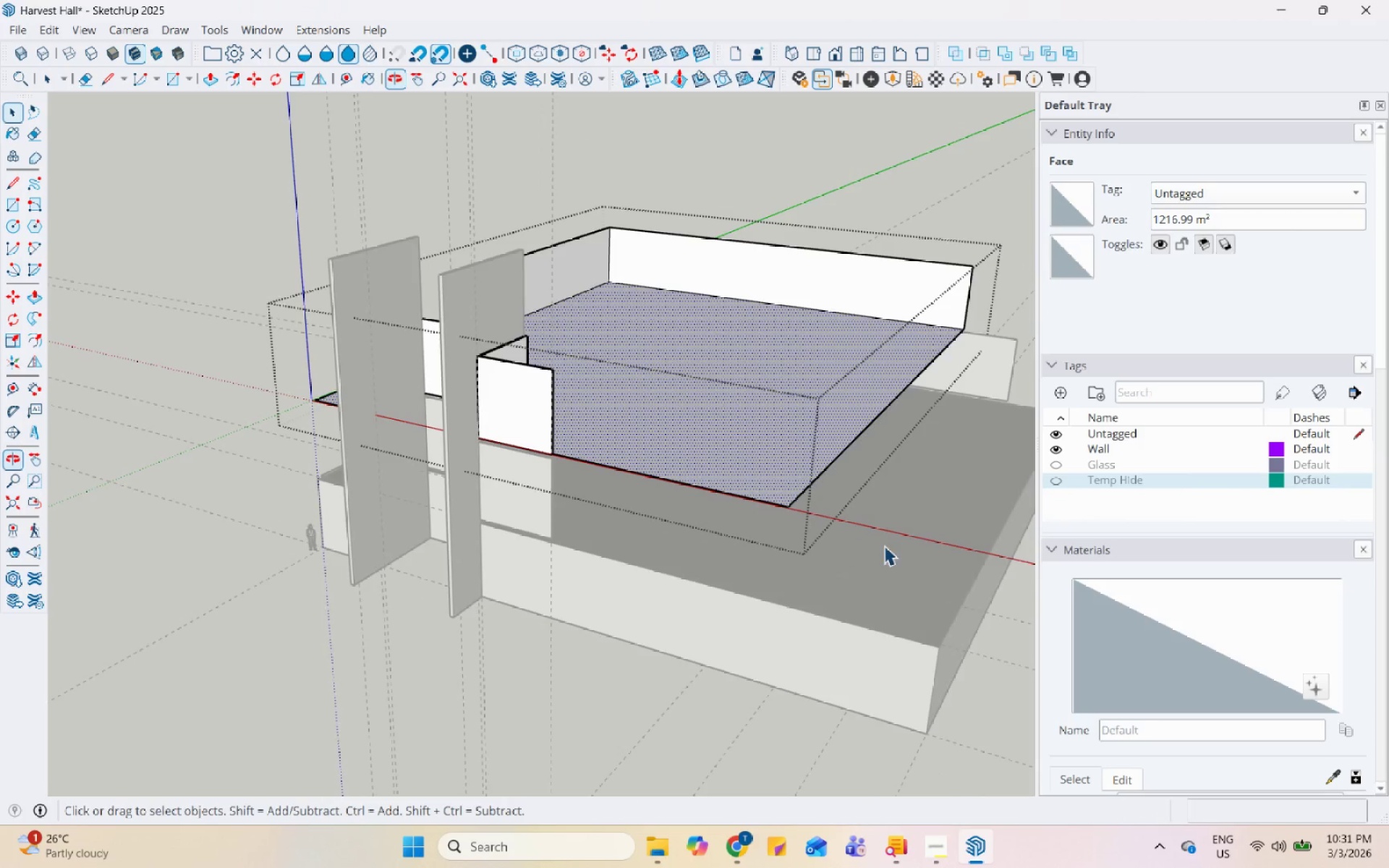 
scroll: coordinate [603, 571], scroll_direction: down, amount: 5.0
 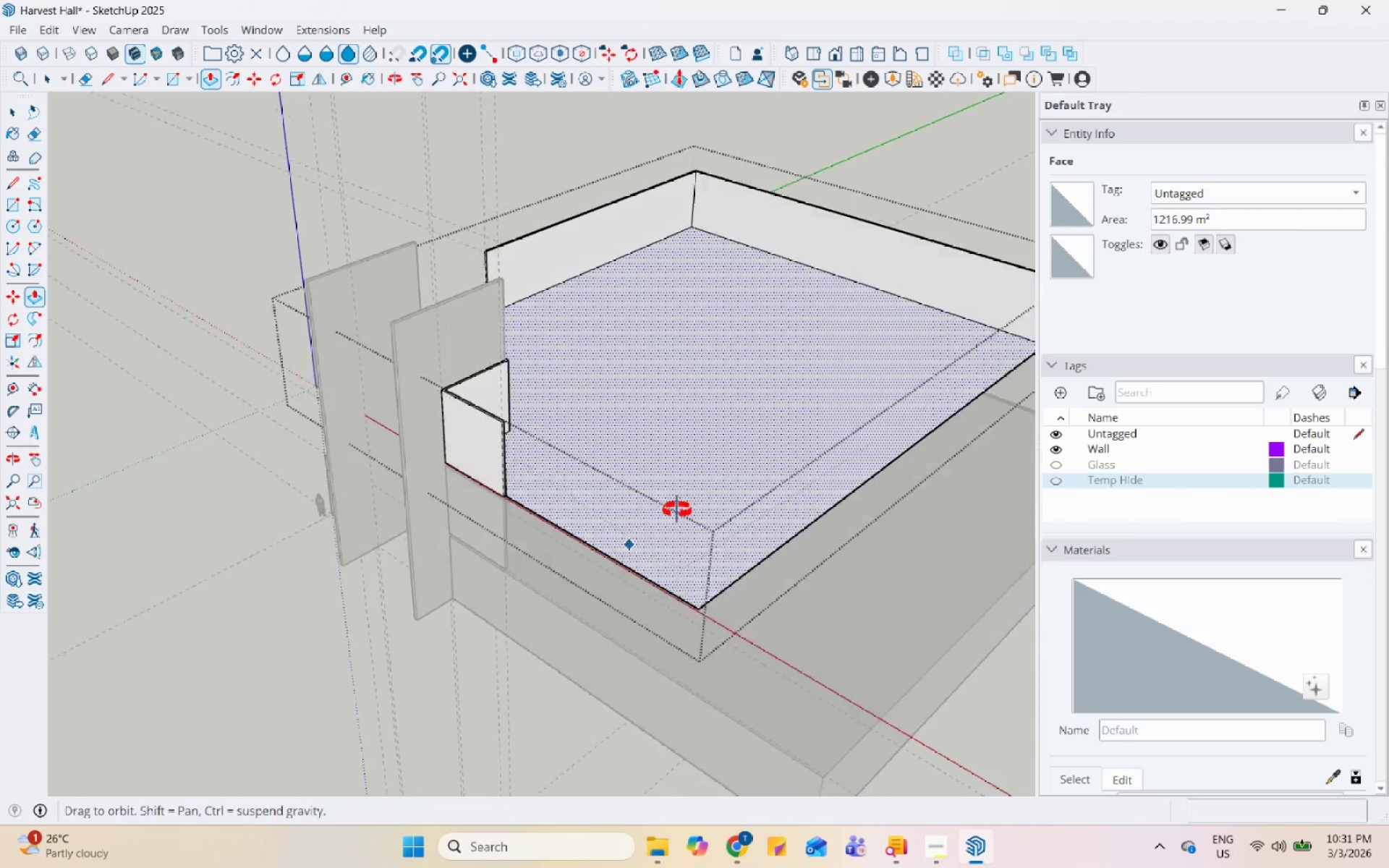 
left_click_drag(start_coordinate=[884, 545], to_coordinate=[771, 435])
 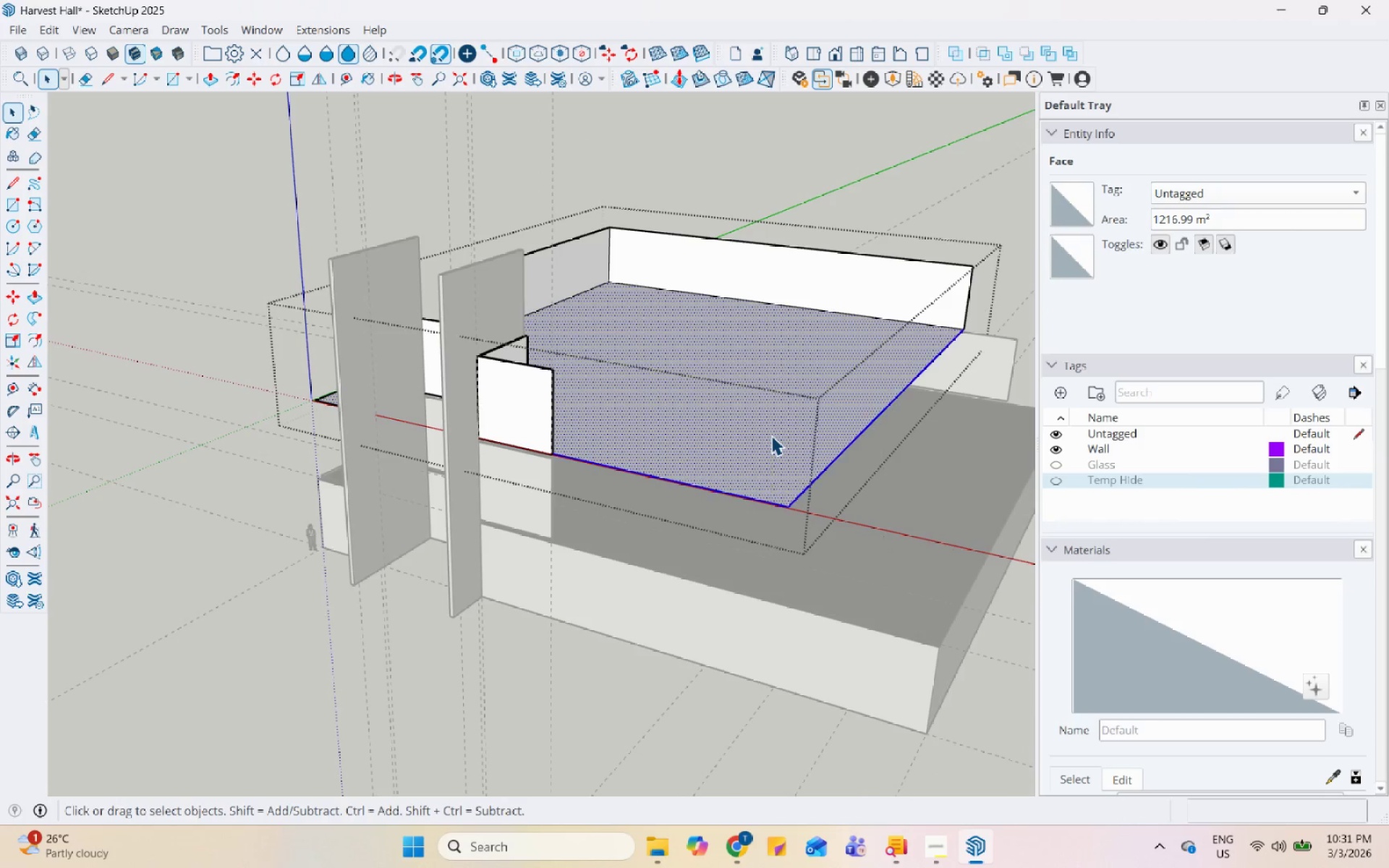 
right_click([771, 435])
 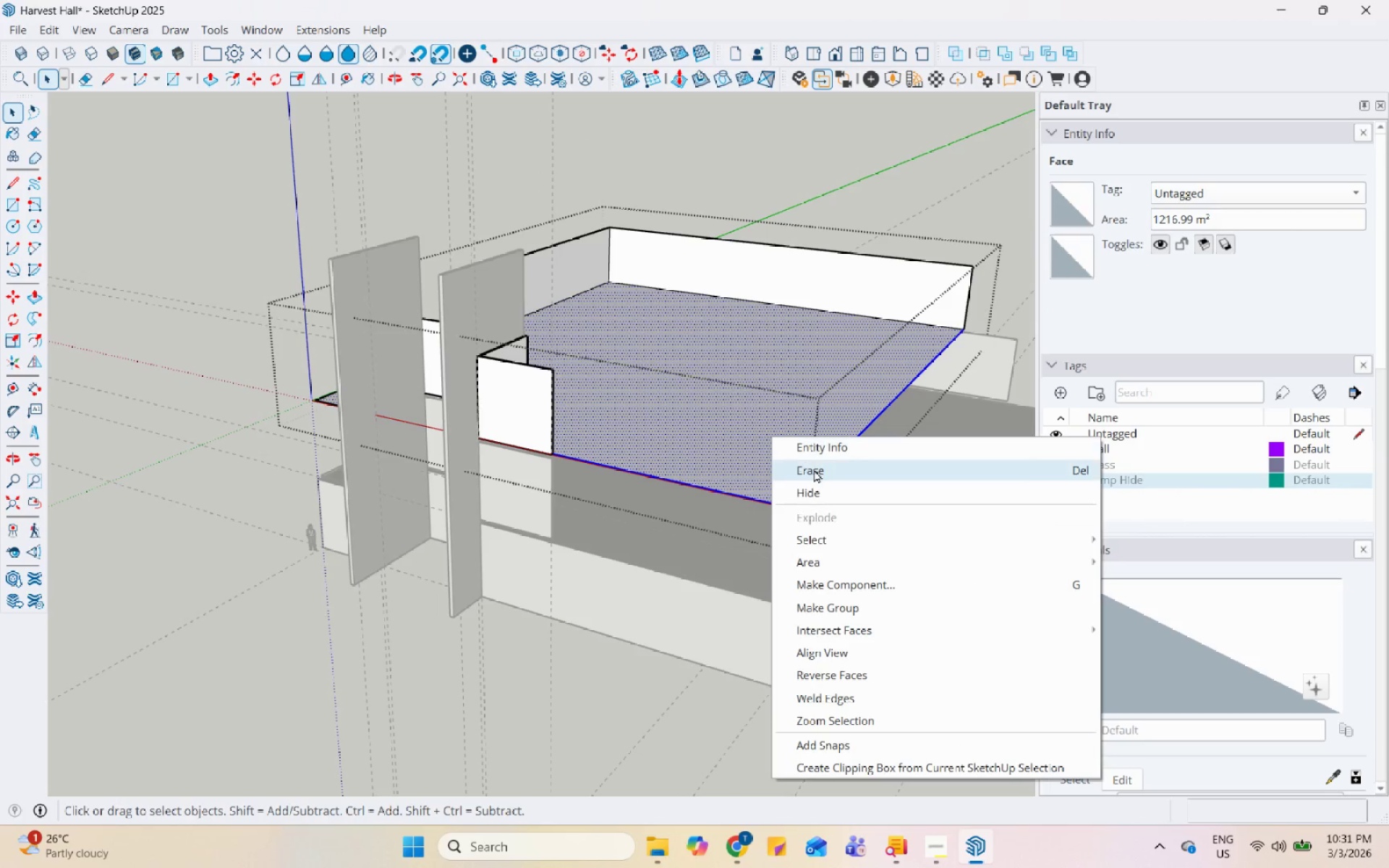 
left_click([814, 469])
 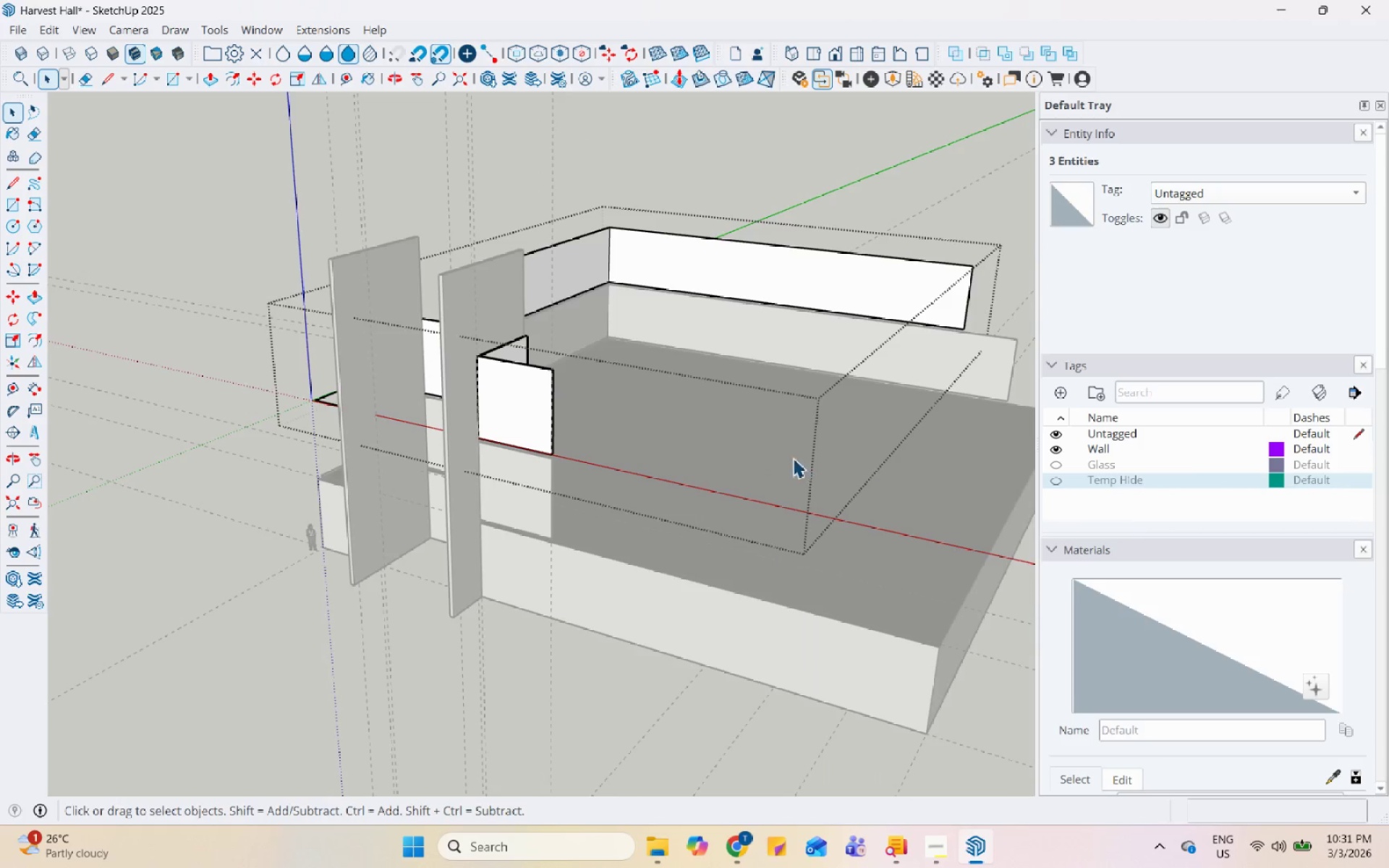 
key(Escape)
 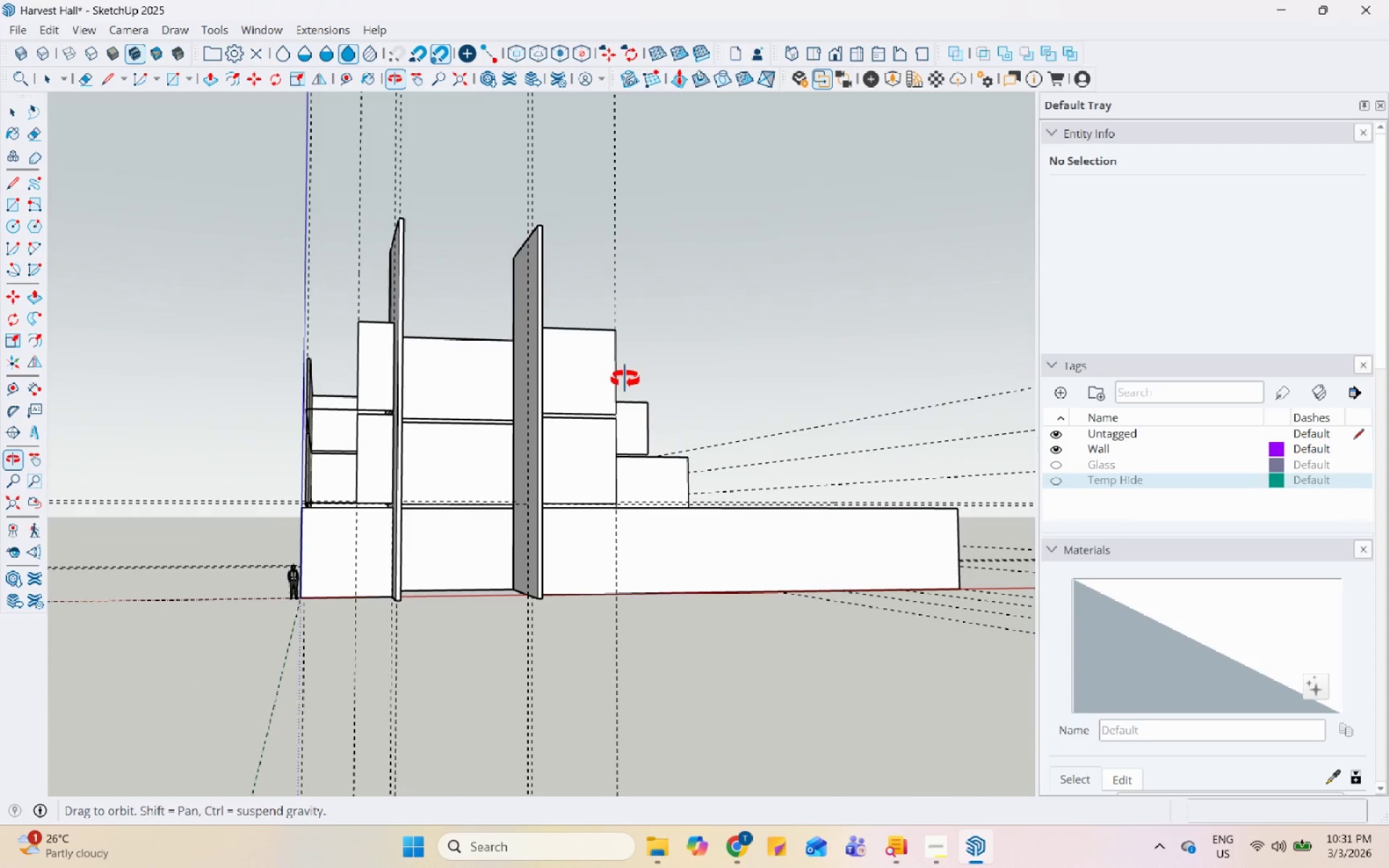 
scroll: coordinate [568, 357], scroll_direction: down, amount: 1.0
 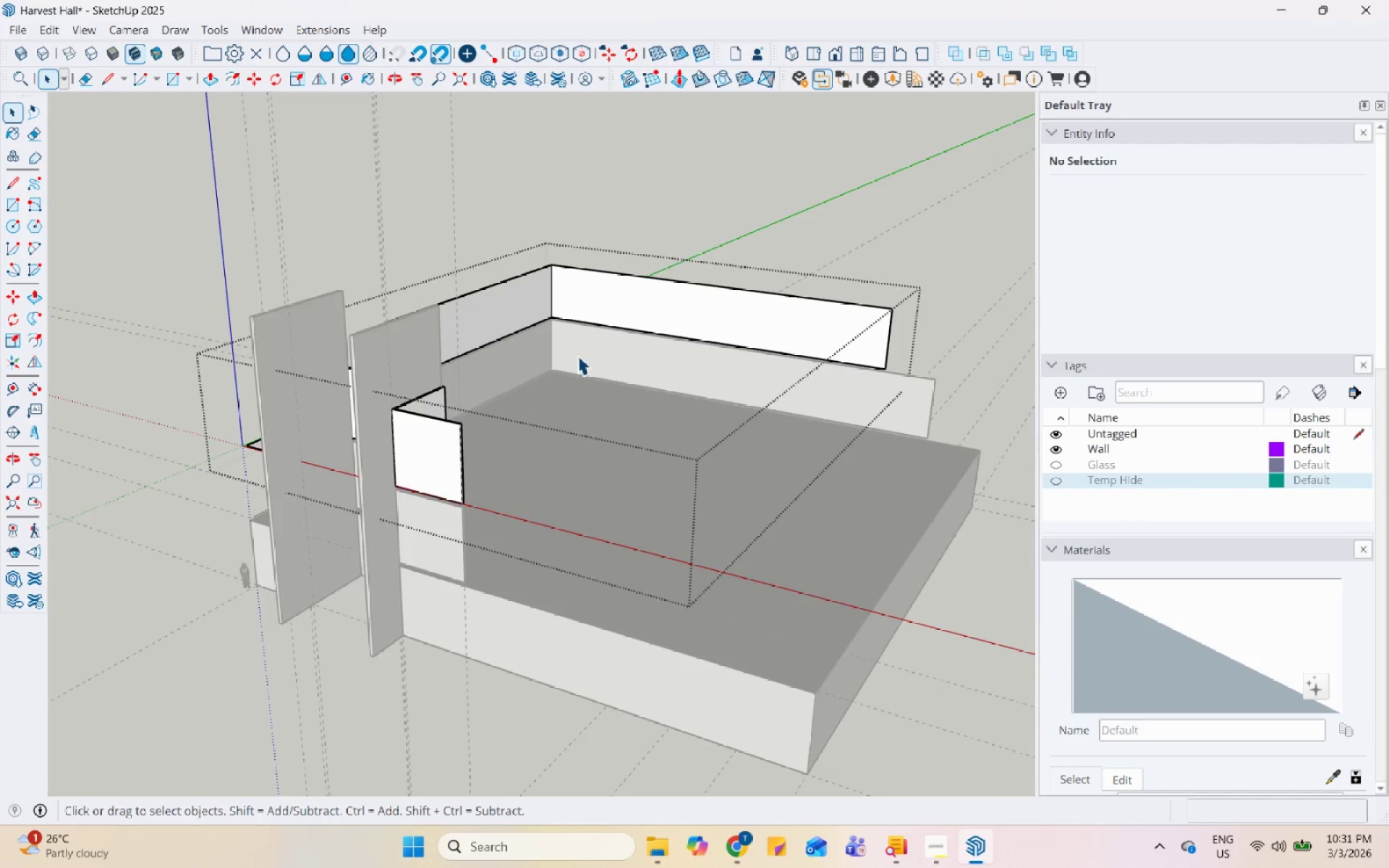 
left_click([412, 320])
 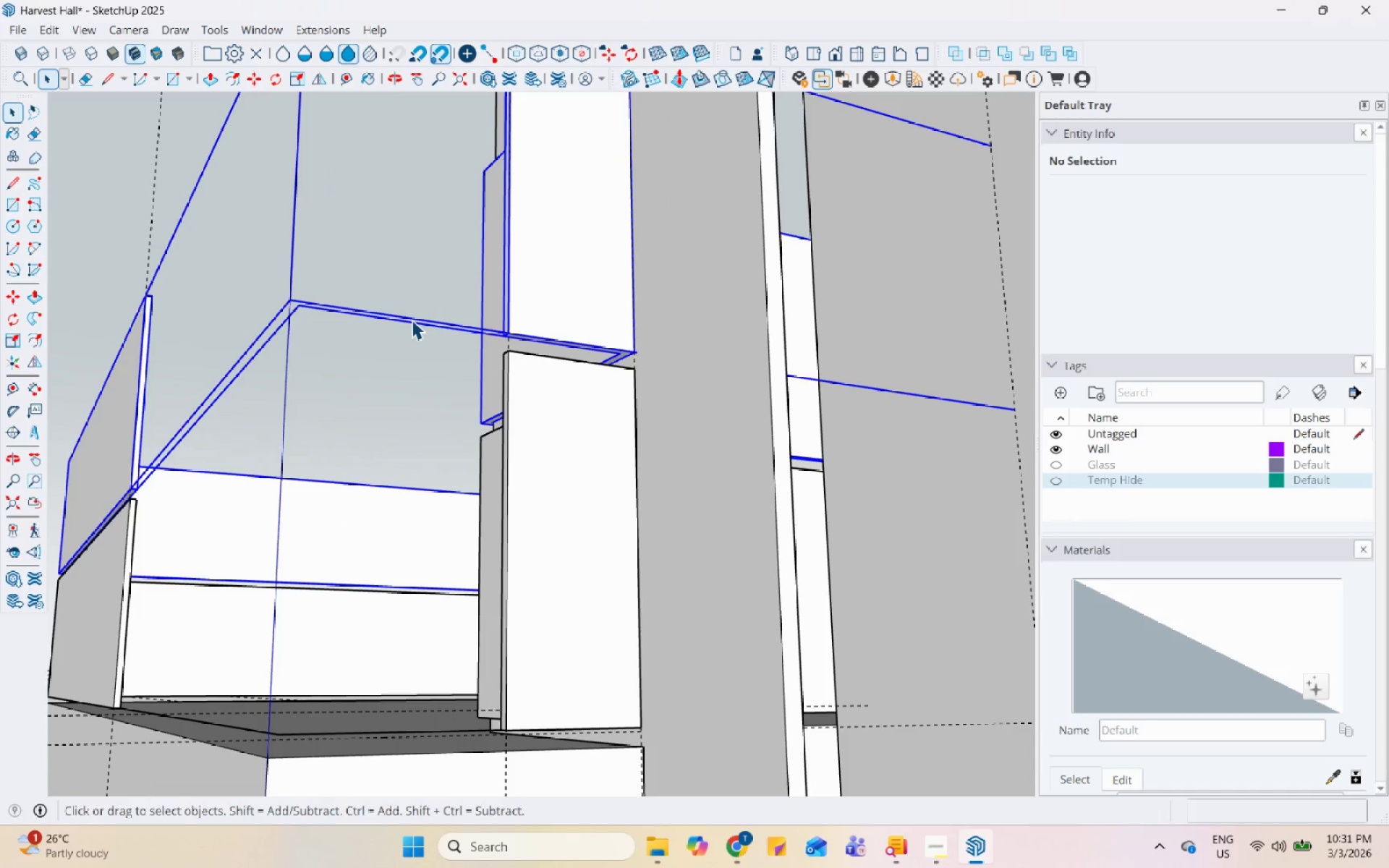 
scroll: coordinate [409, 331], scroll_direction: up, amount: 8.0
 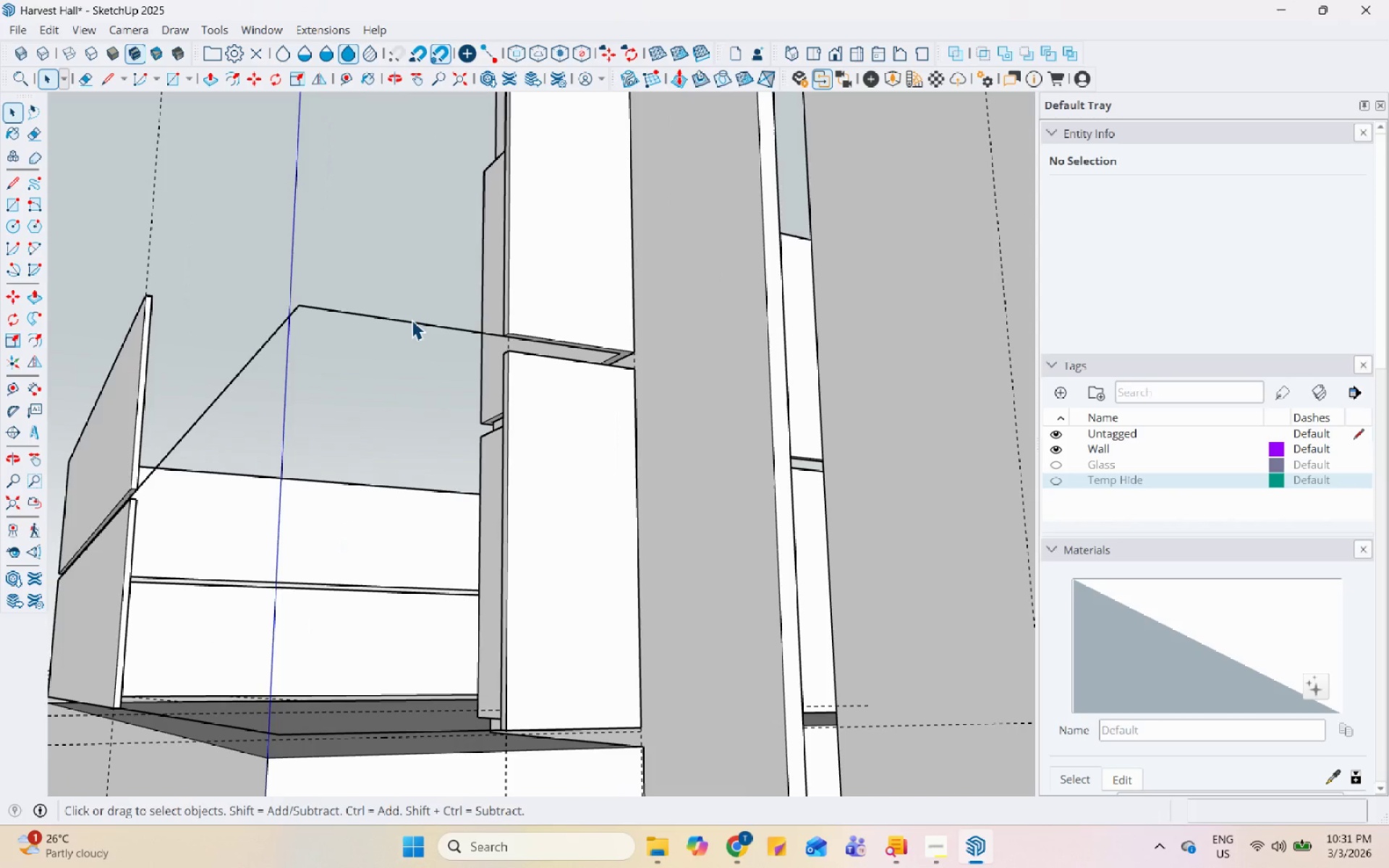 
double_click([412, 320])
 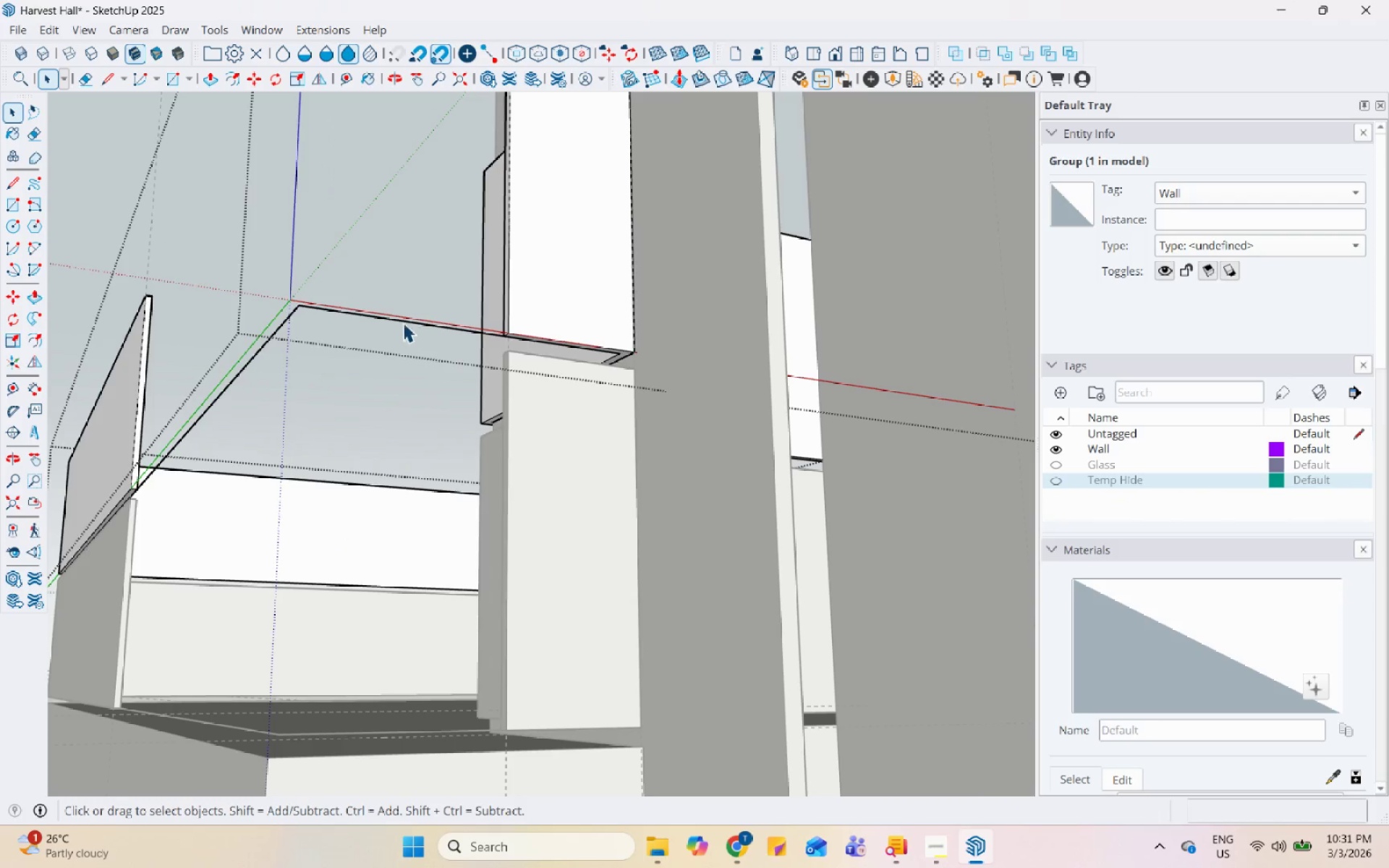 
triple_click([400, 323])
 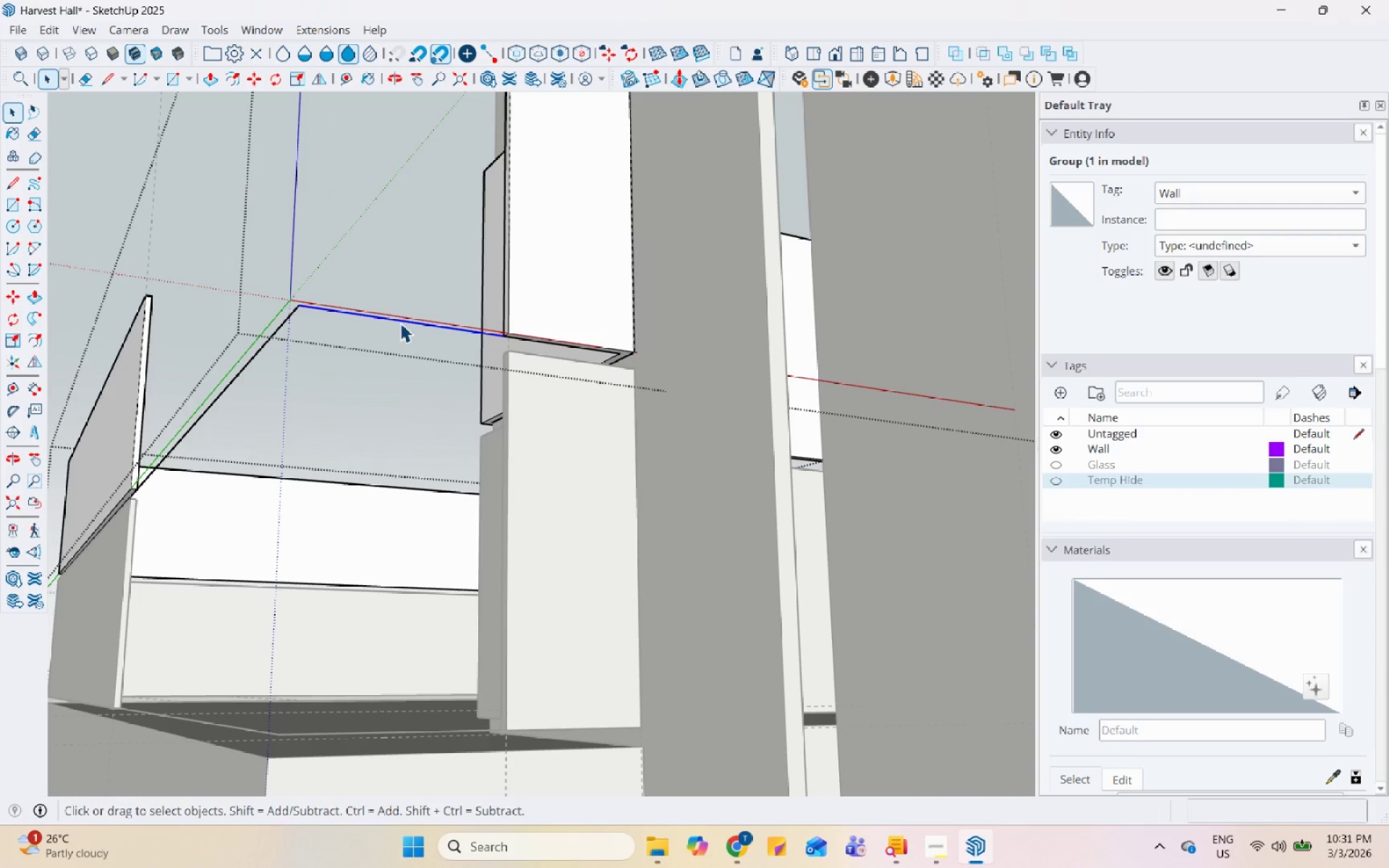 
right_click([400, 323])
 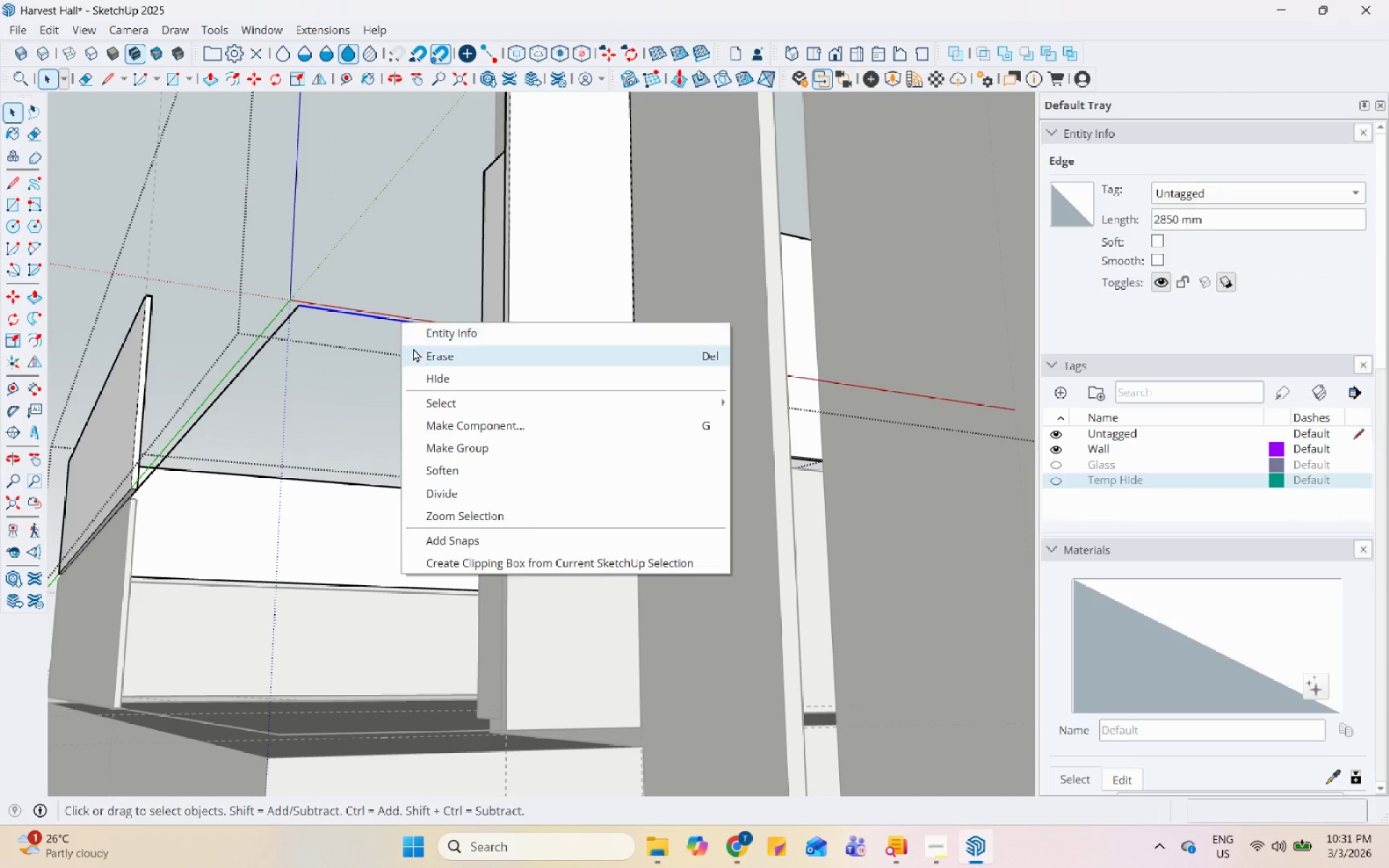 
left_click([415, 355])
 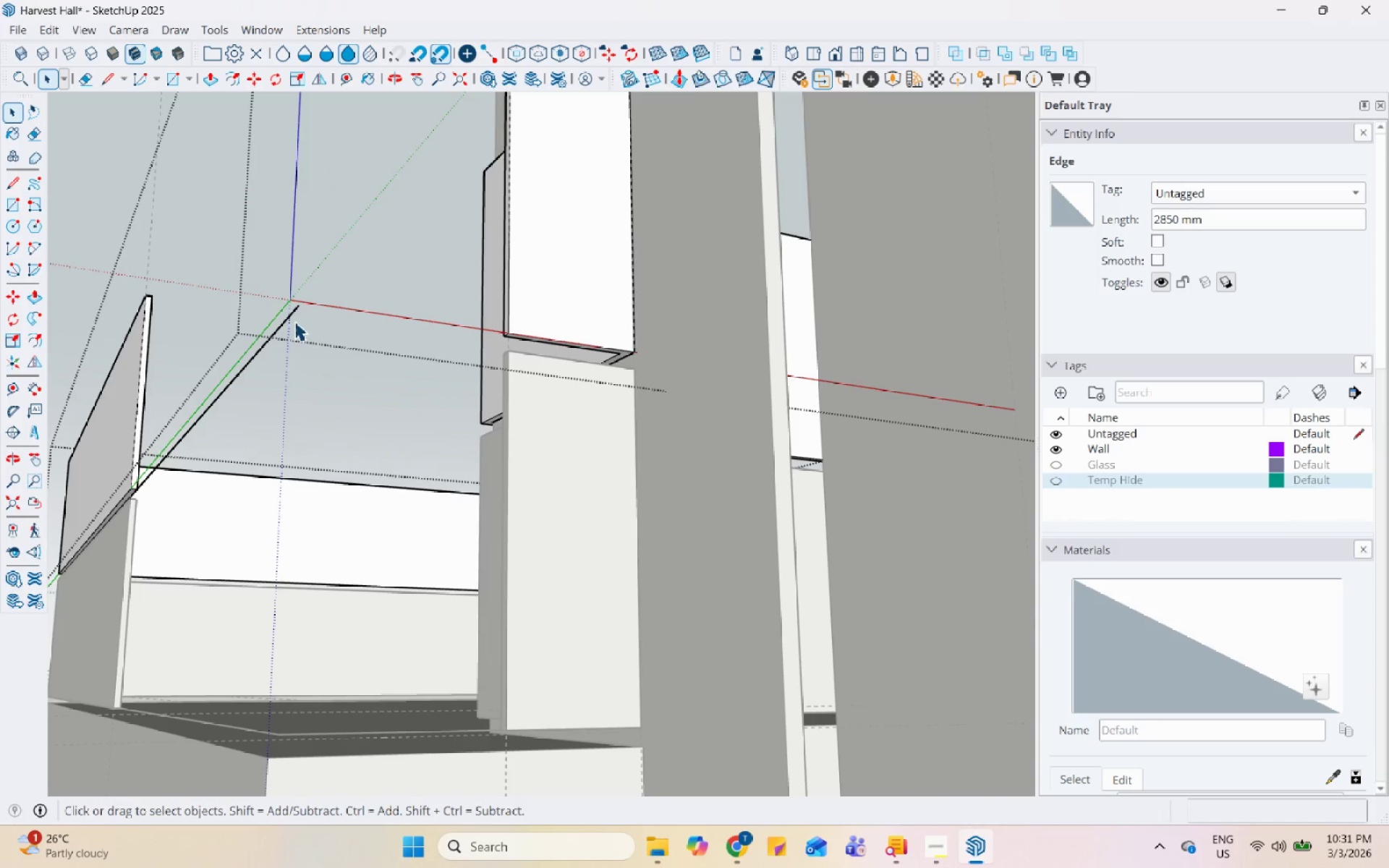 
left_click([291, 320])
 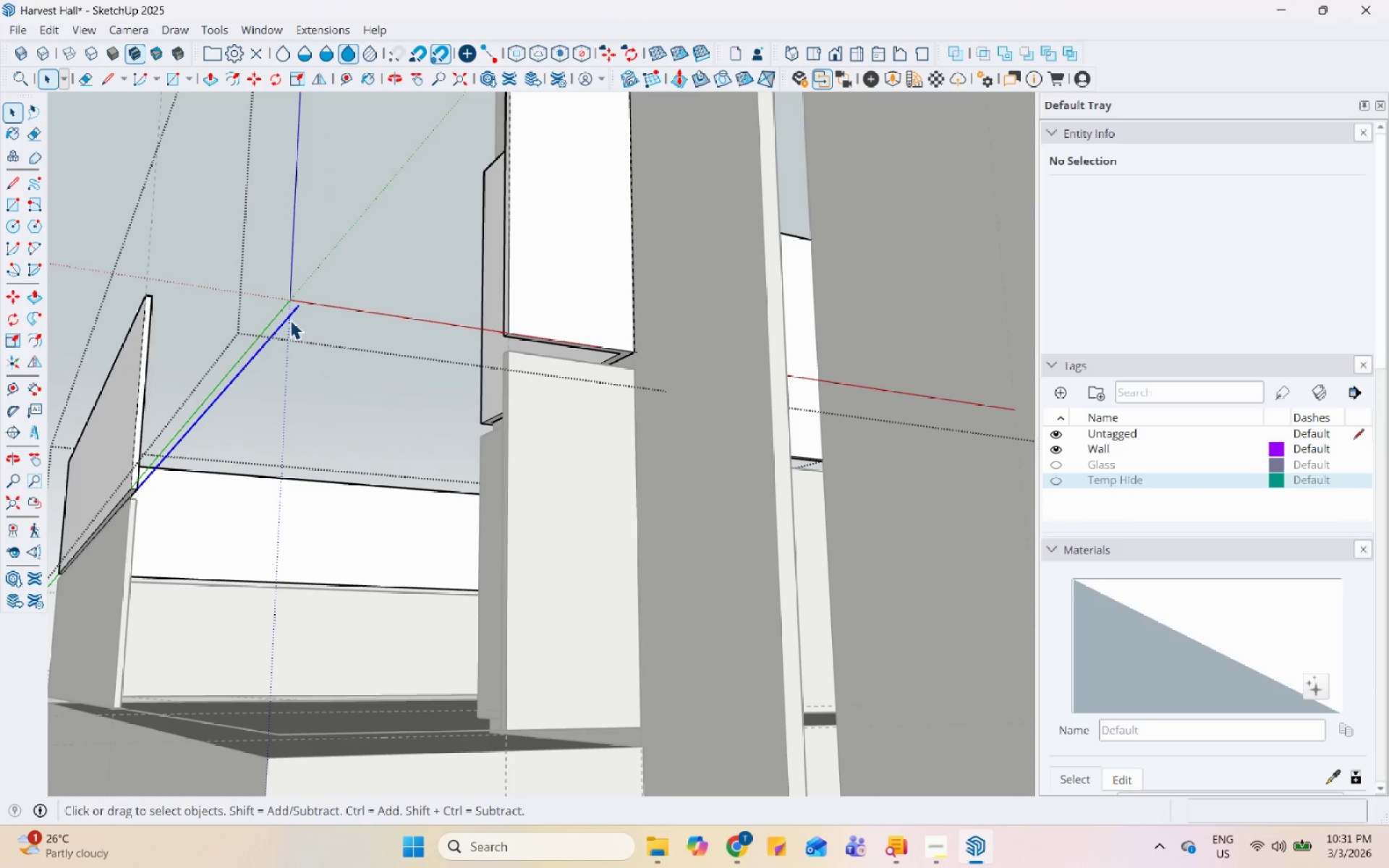 
right_click([289, 320])
 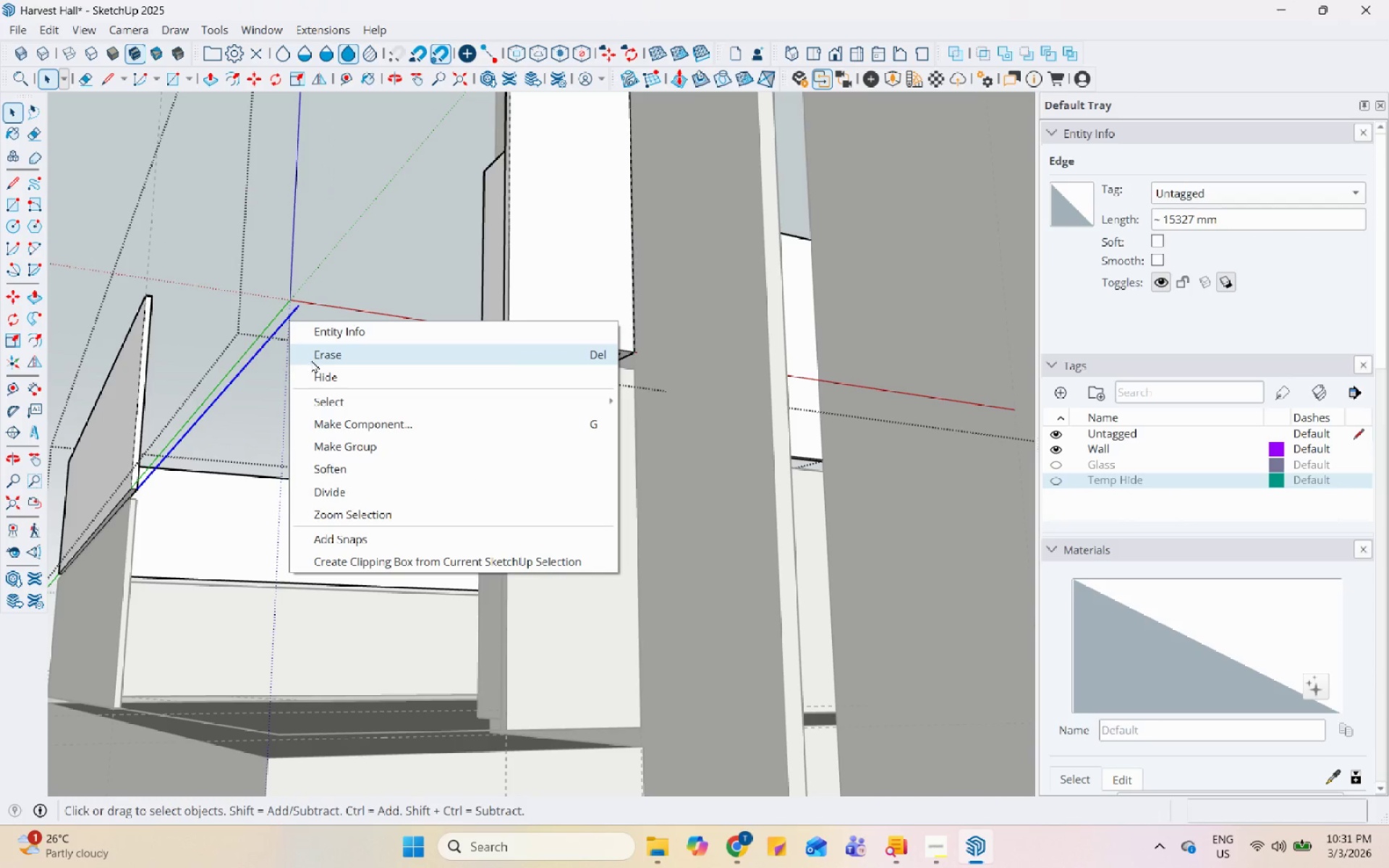 
left_click([311, 359])
 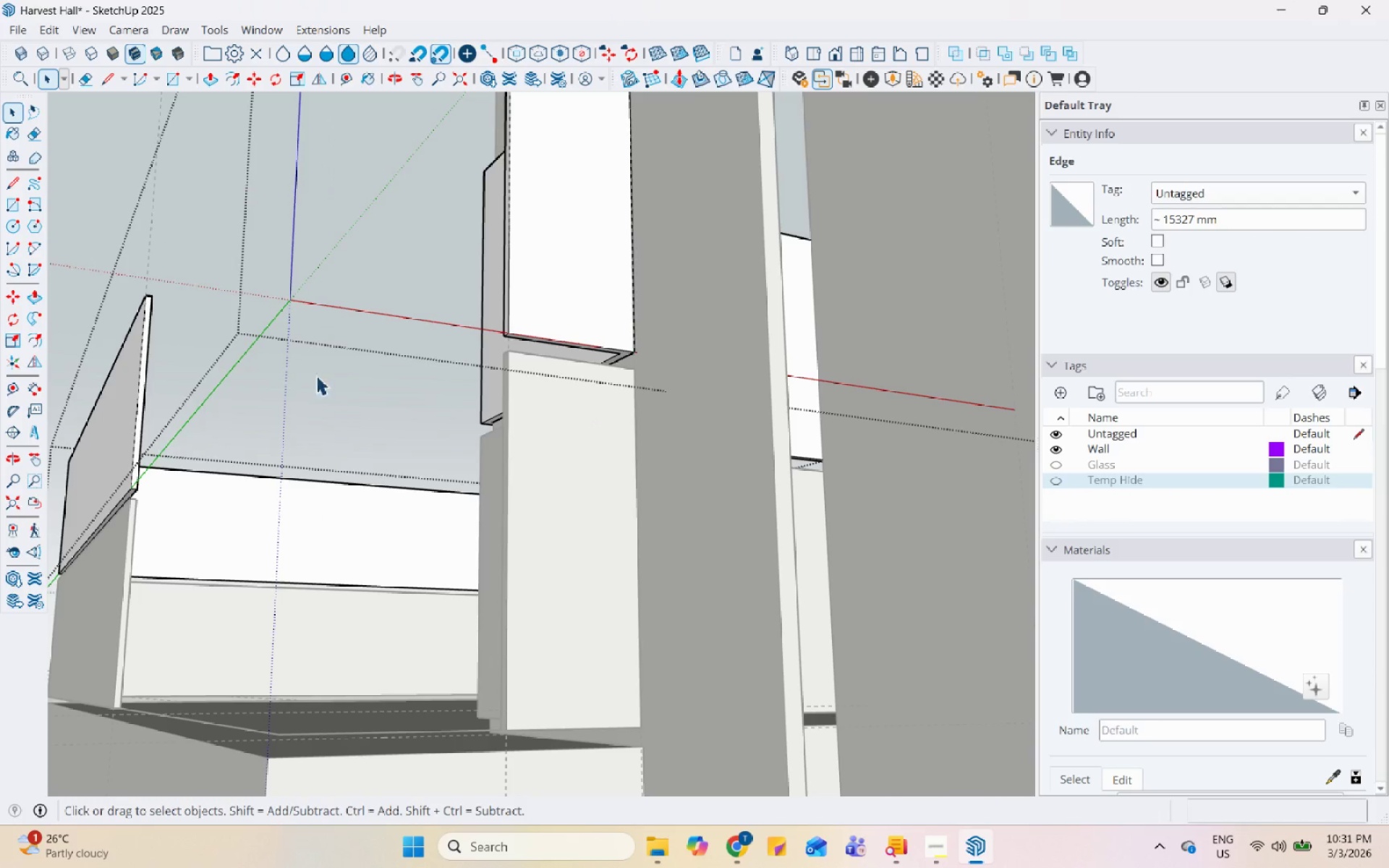 
key(Escape)
 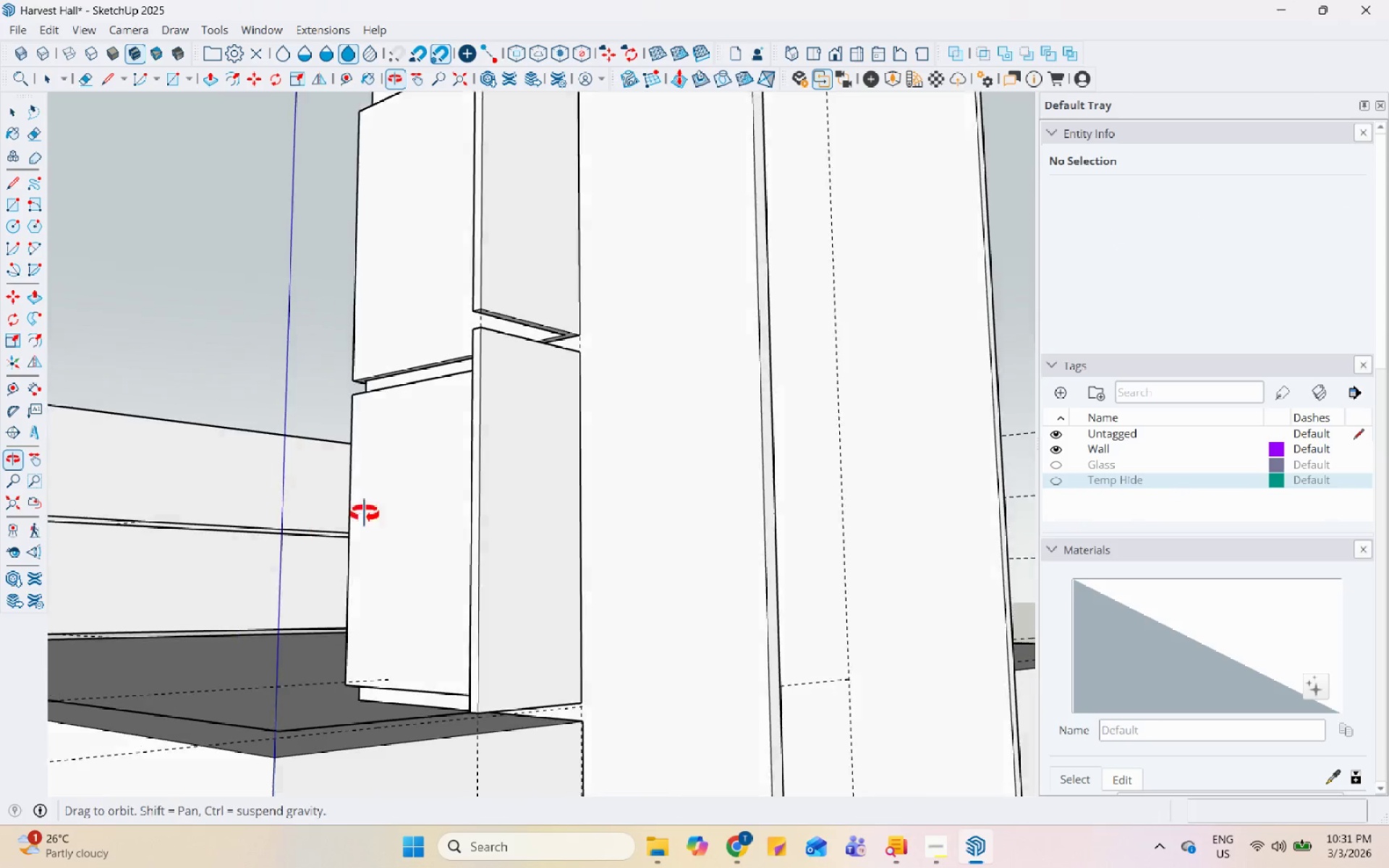 
scroll: coordinate [342, 494], scroll_direction: down, amount: 13.0
 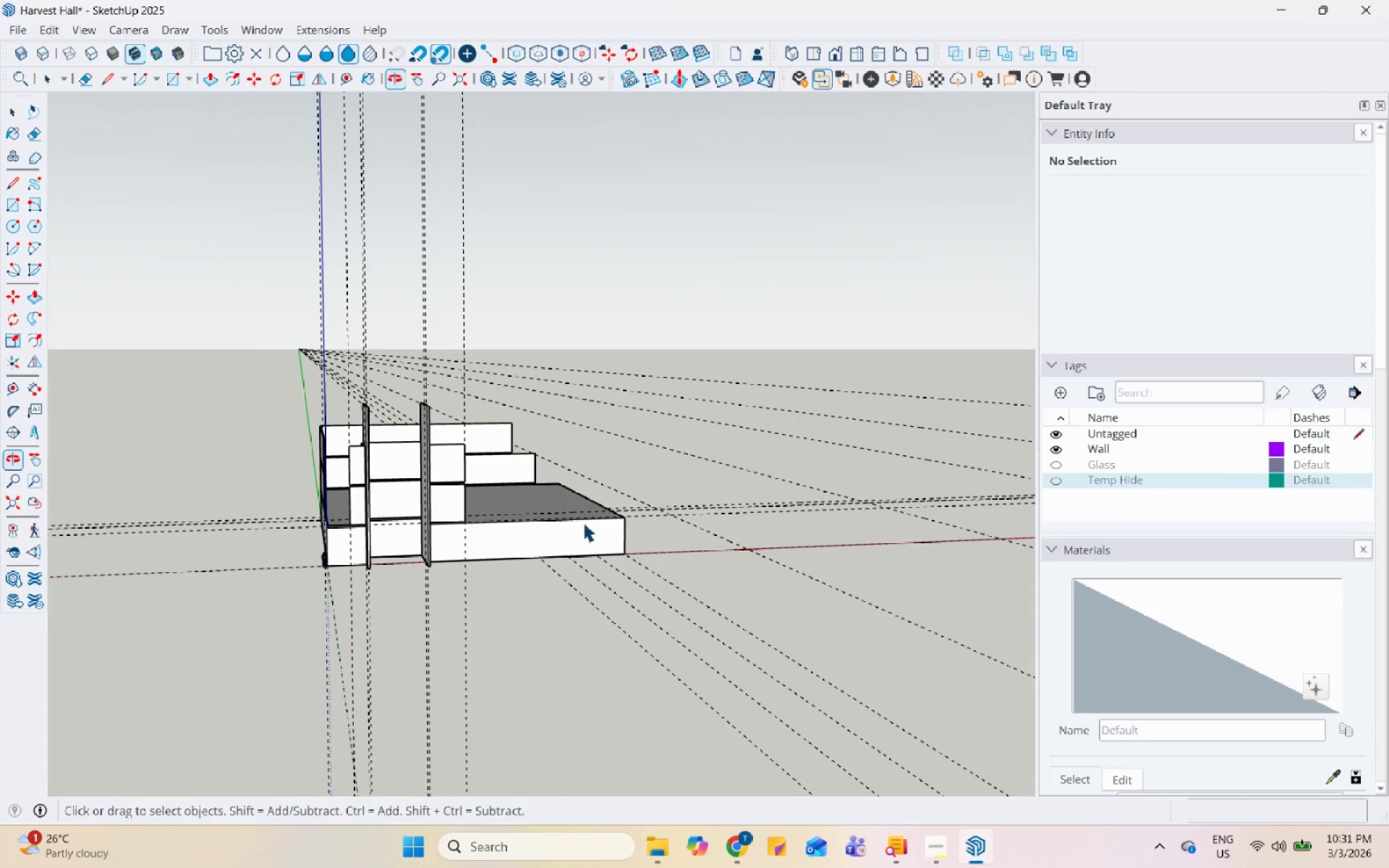 
scroll: coordinate [433, 553], scroll_direction: up, amount: 6.0
 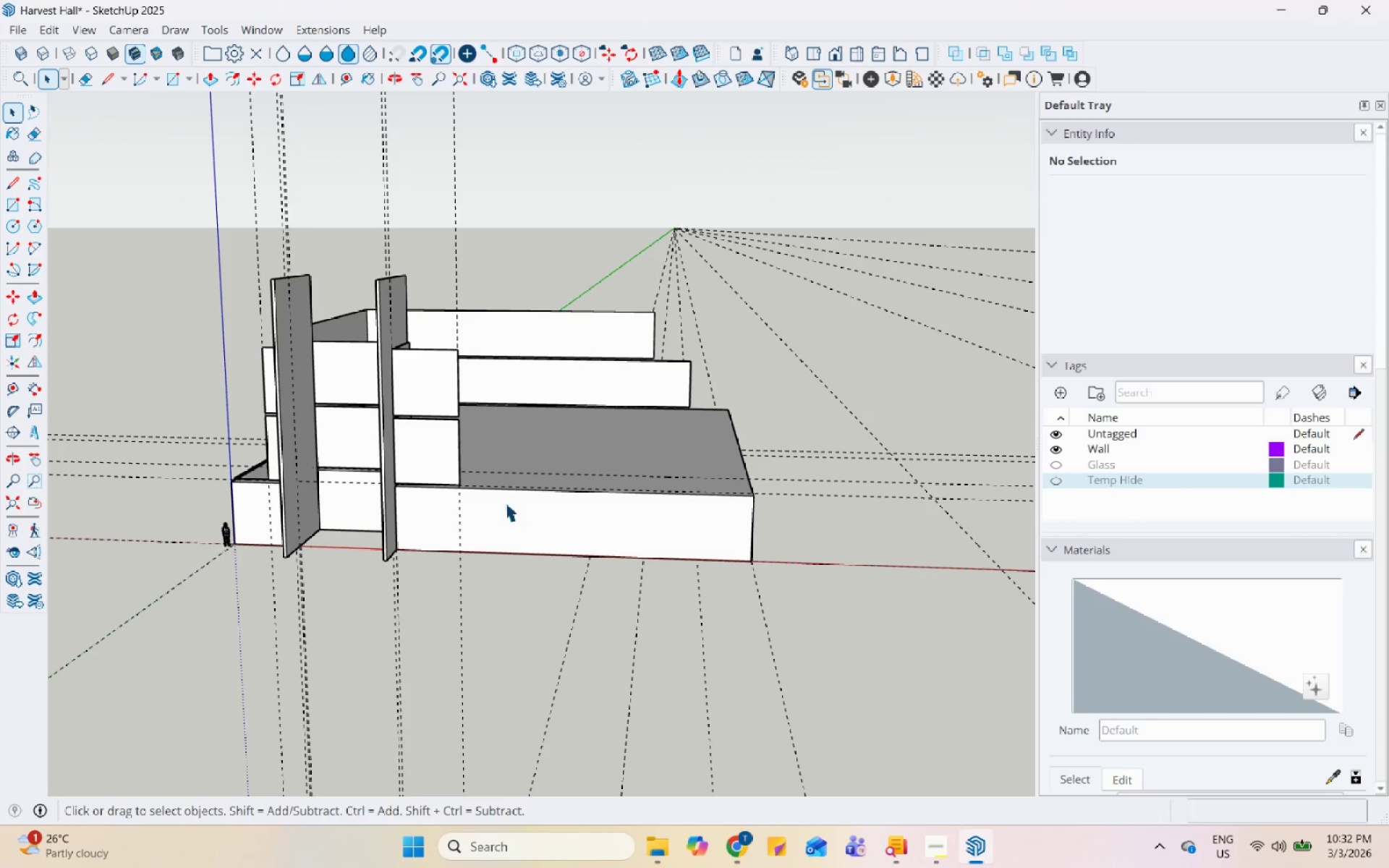 
wait(9.74)
 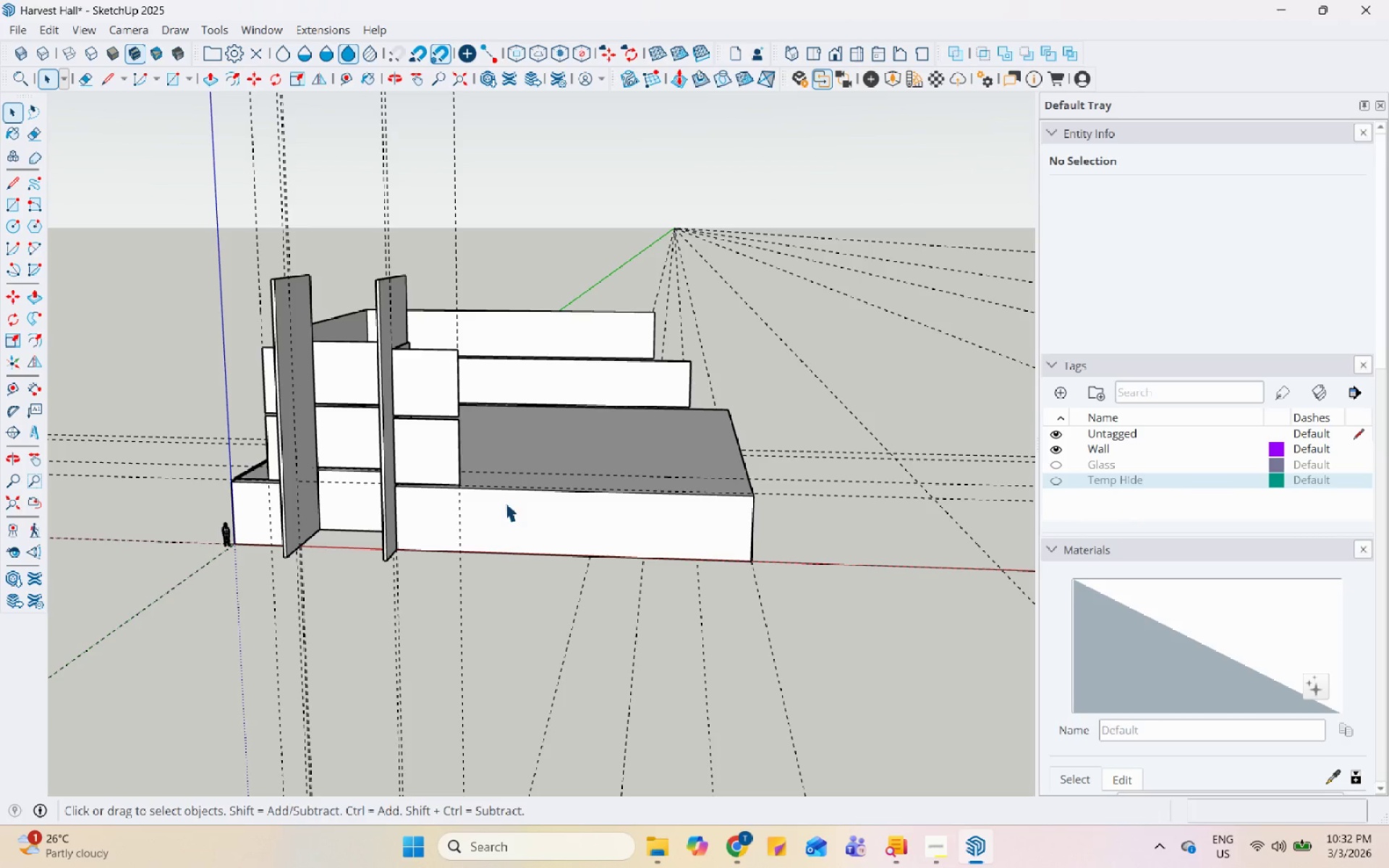 
scroll: coordinate [540, 472], scroll_direction: down, amount: 3.0
 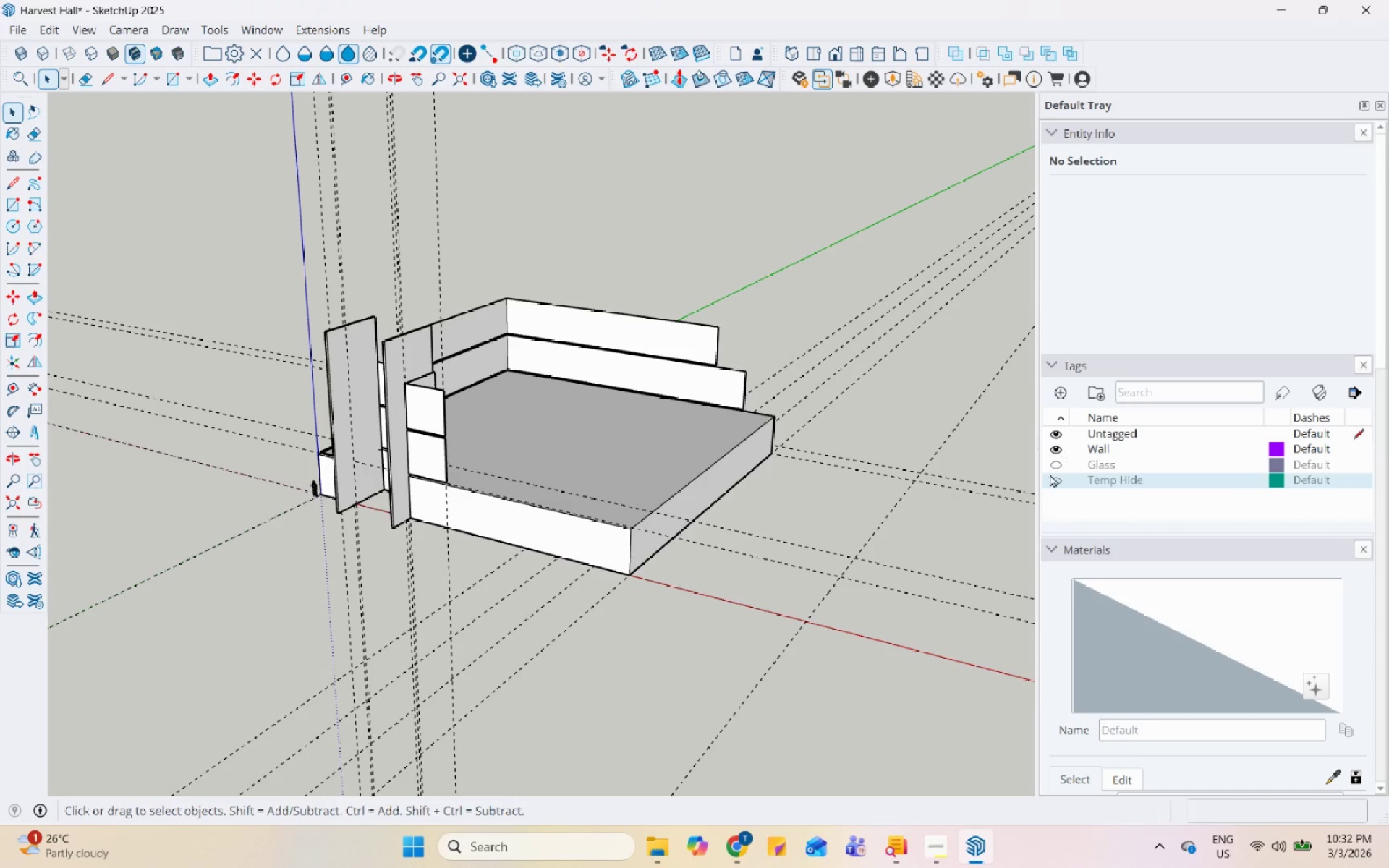 
left_click([1058, 482])
 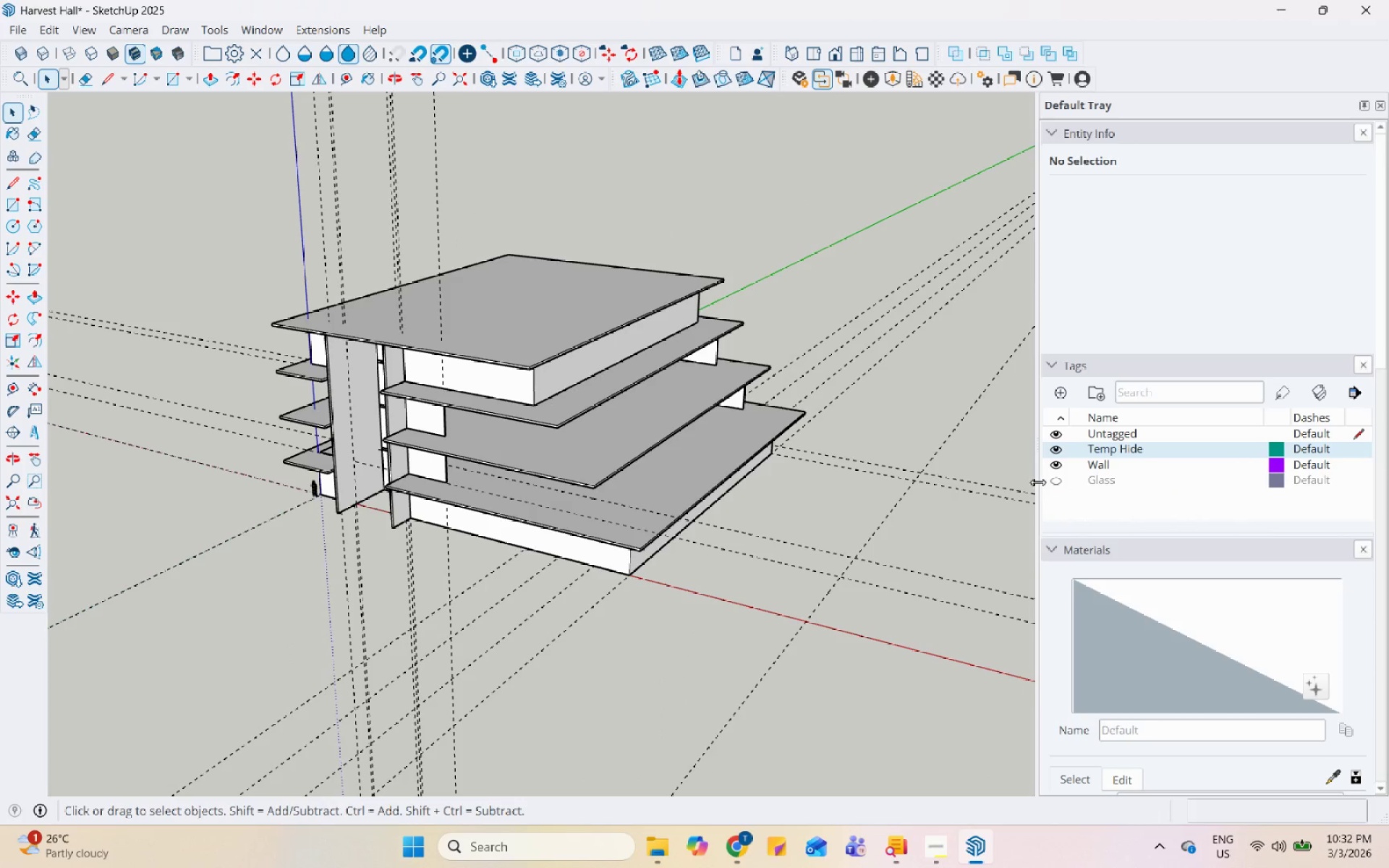 
scroll: coordinate [460, 413], scroll_direction: up, amount: 10.0
 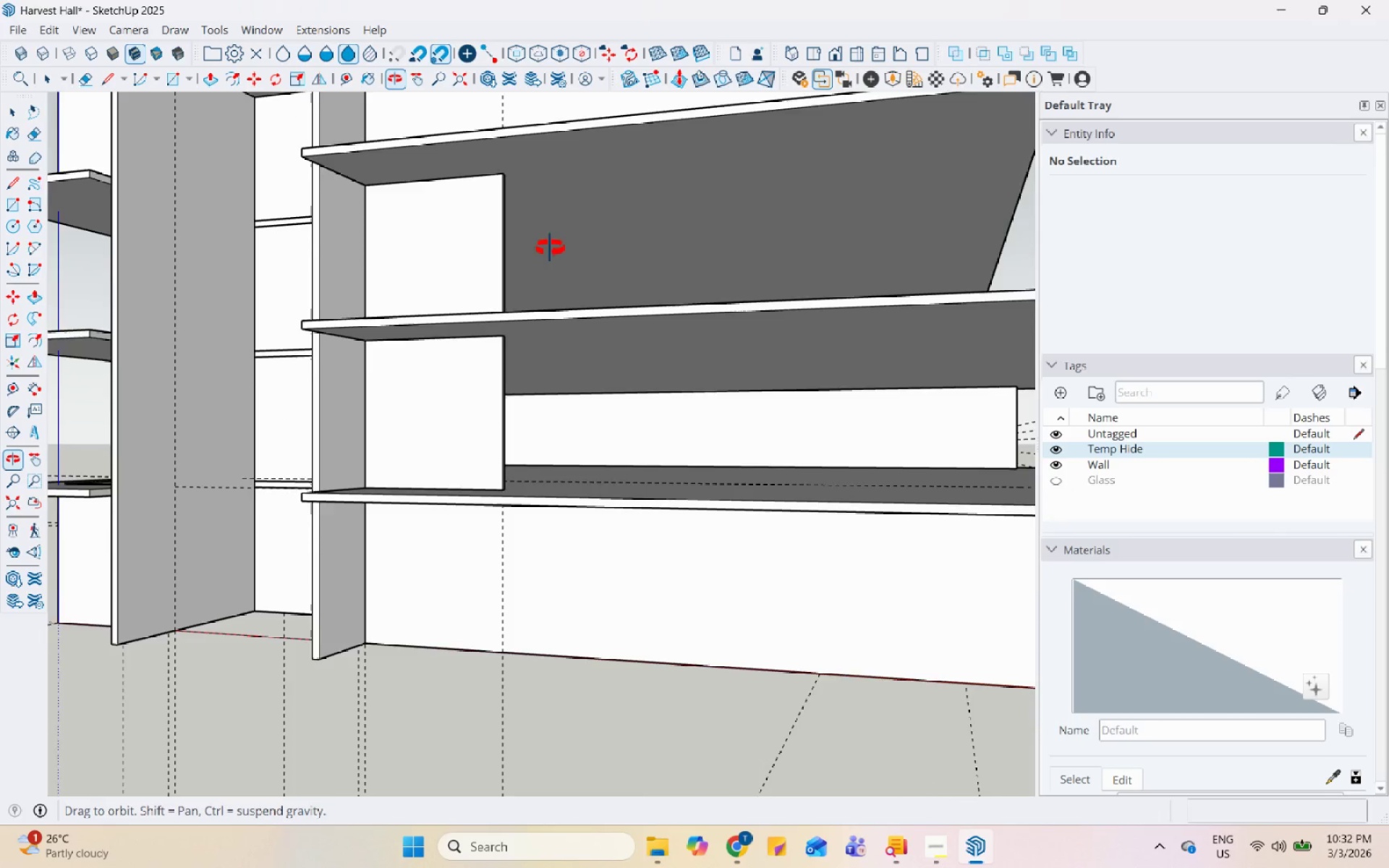 
scroll: coordinate [465, 482], scroll_direction: down, amount: 6.0
 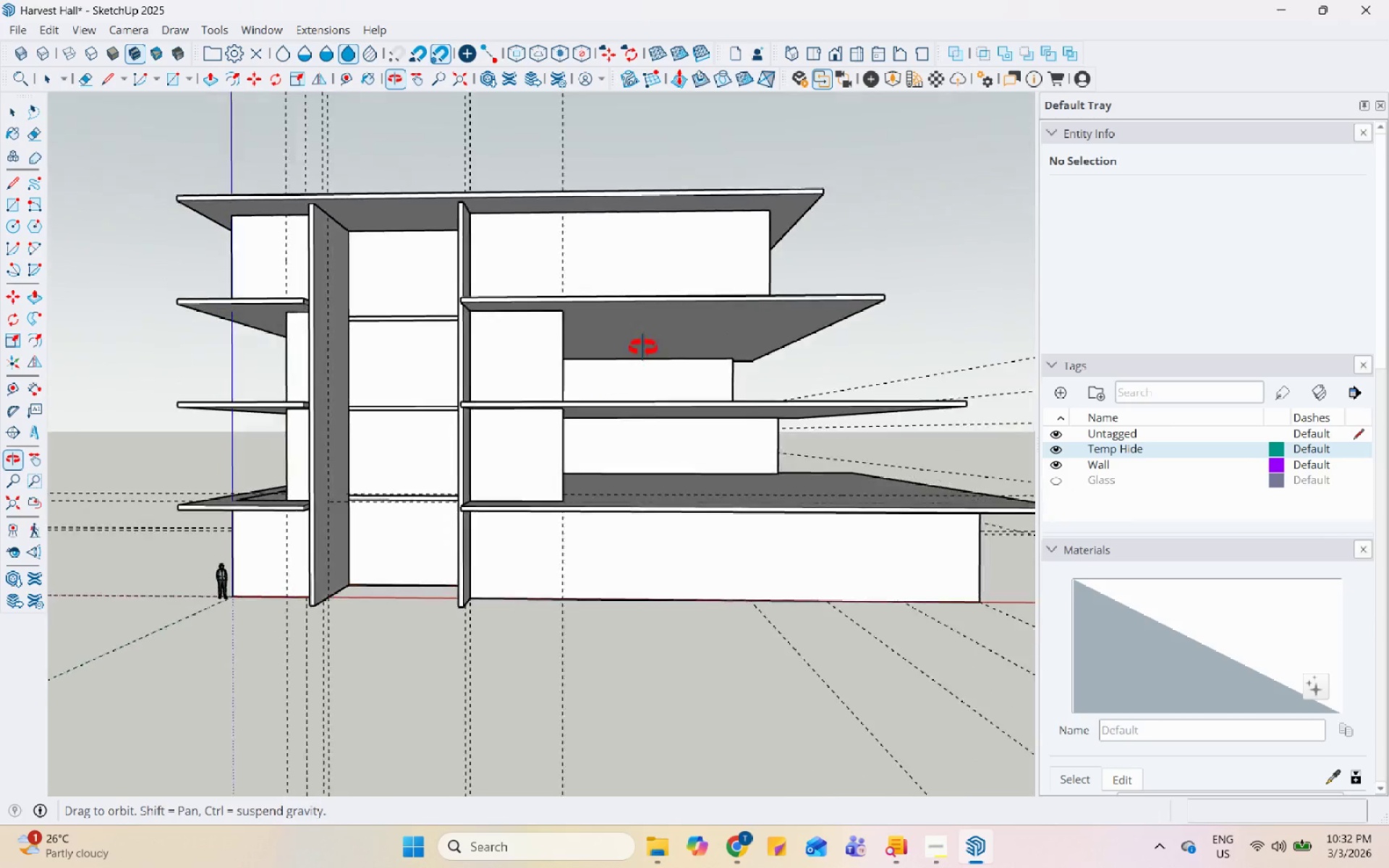 
double_click([629, 226])
 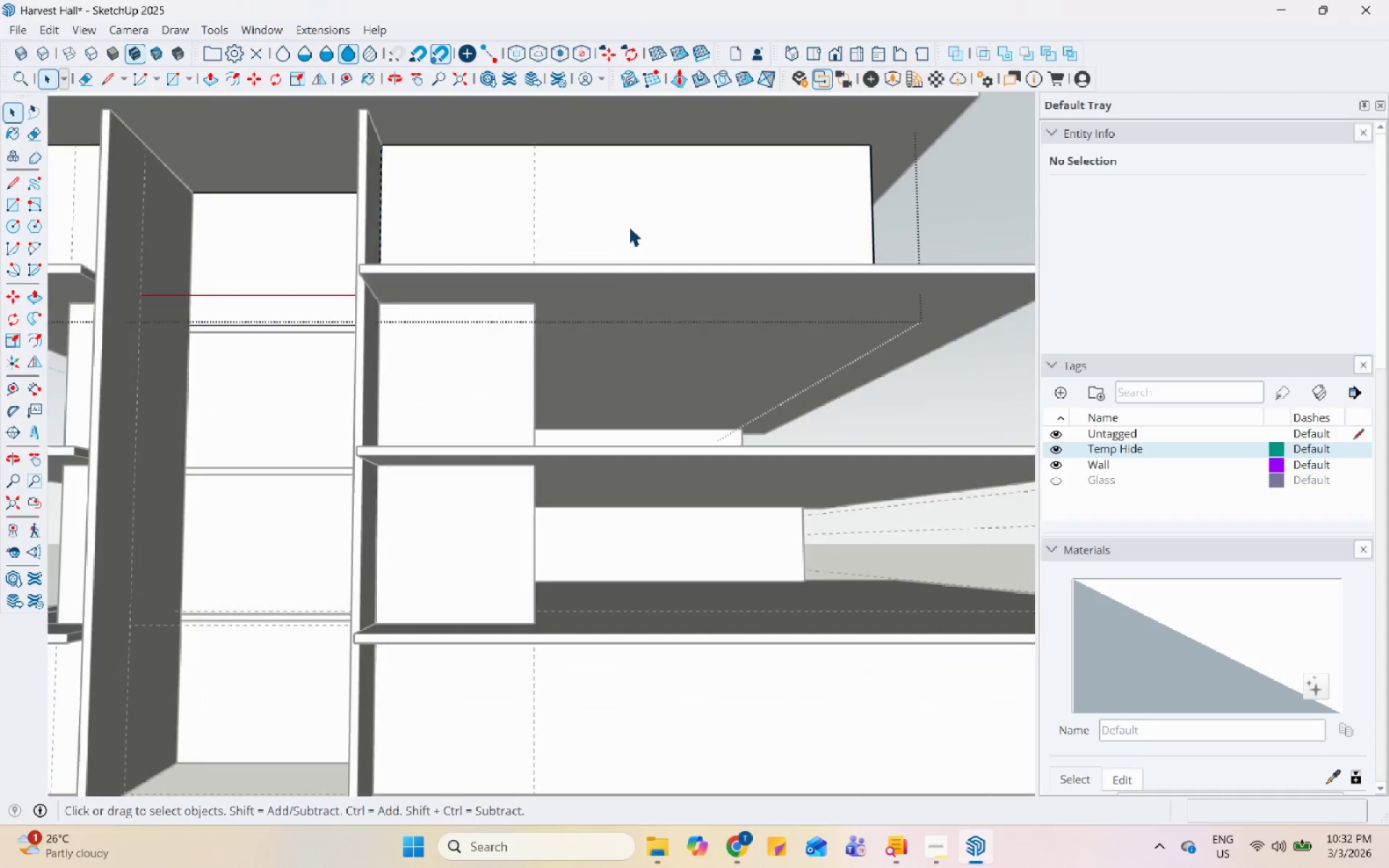 
triple_click([629, 226])
 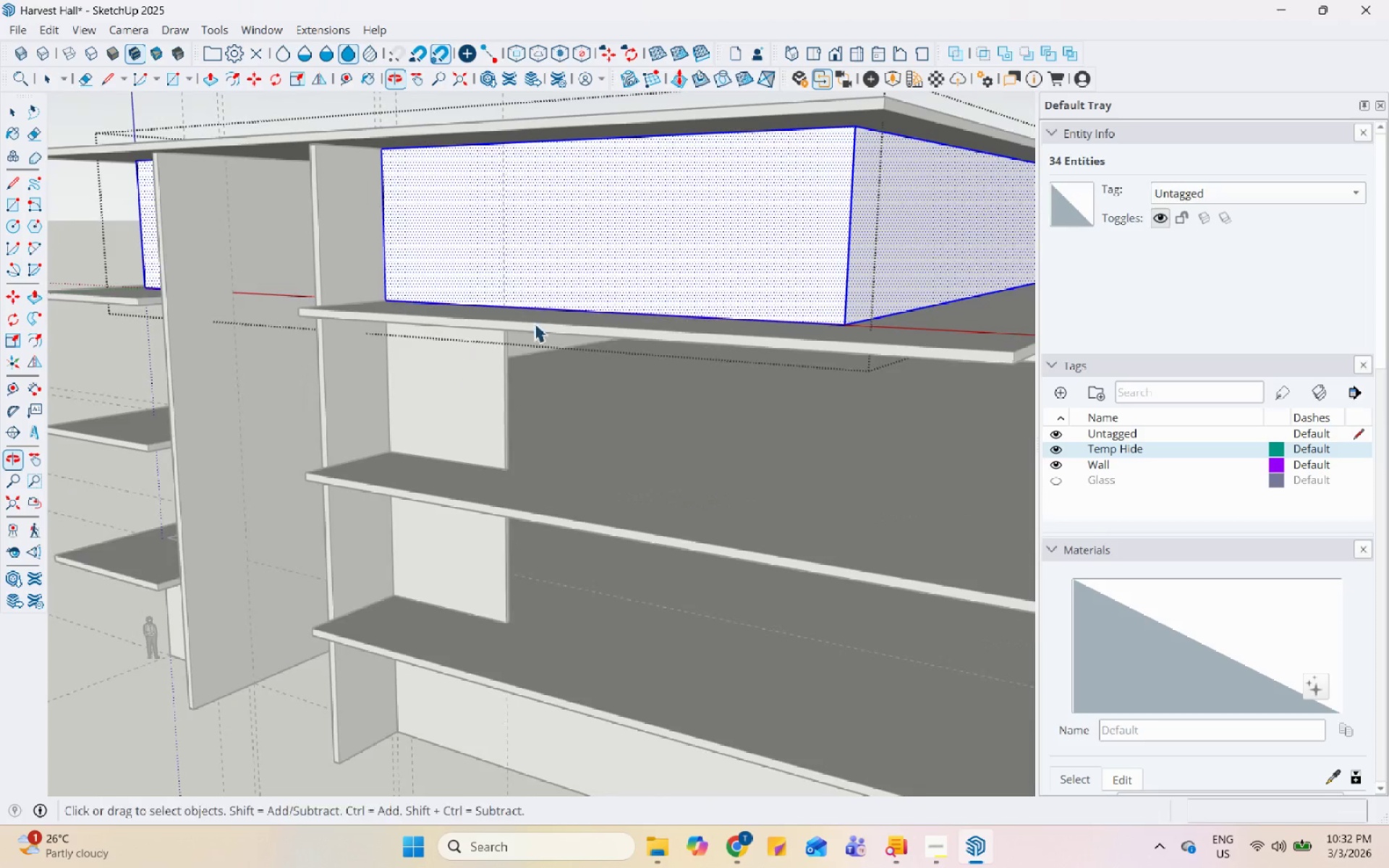 
scroll: coordinate [628, 229], scroll_direction: up, amount: 5.0
 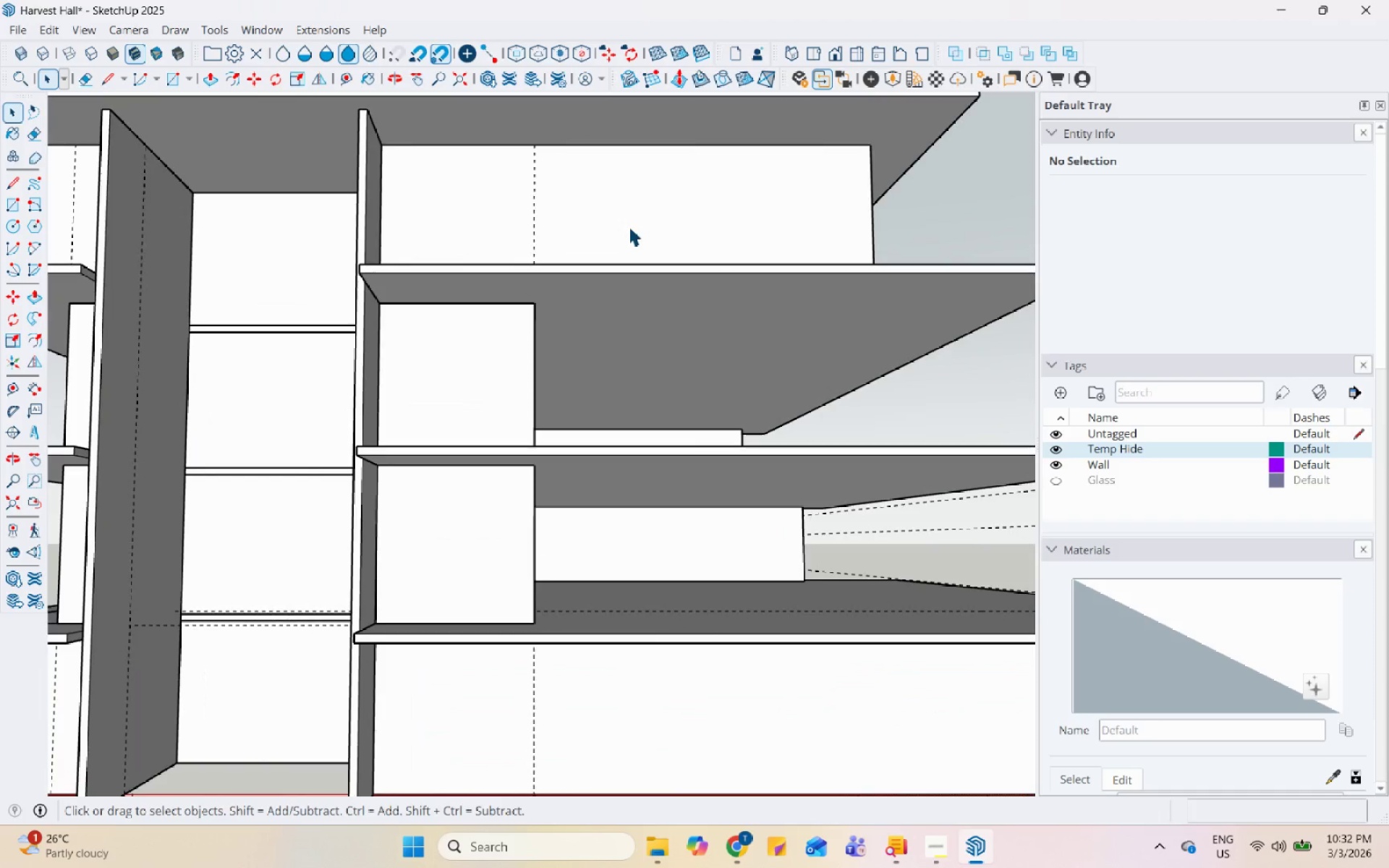 
key(Escape)
 